 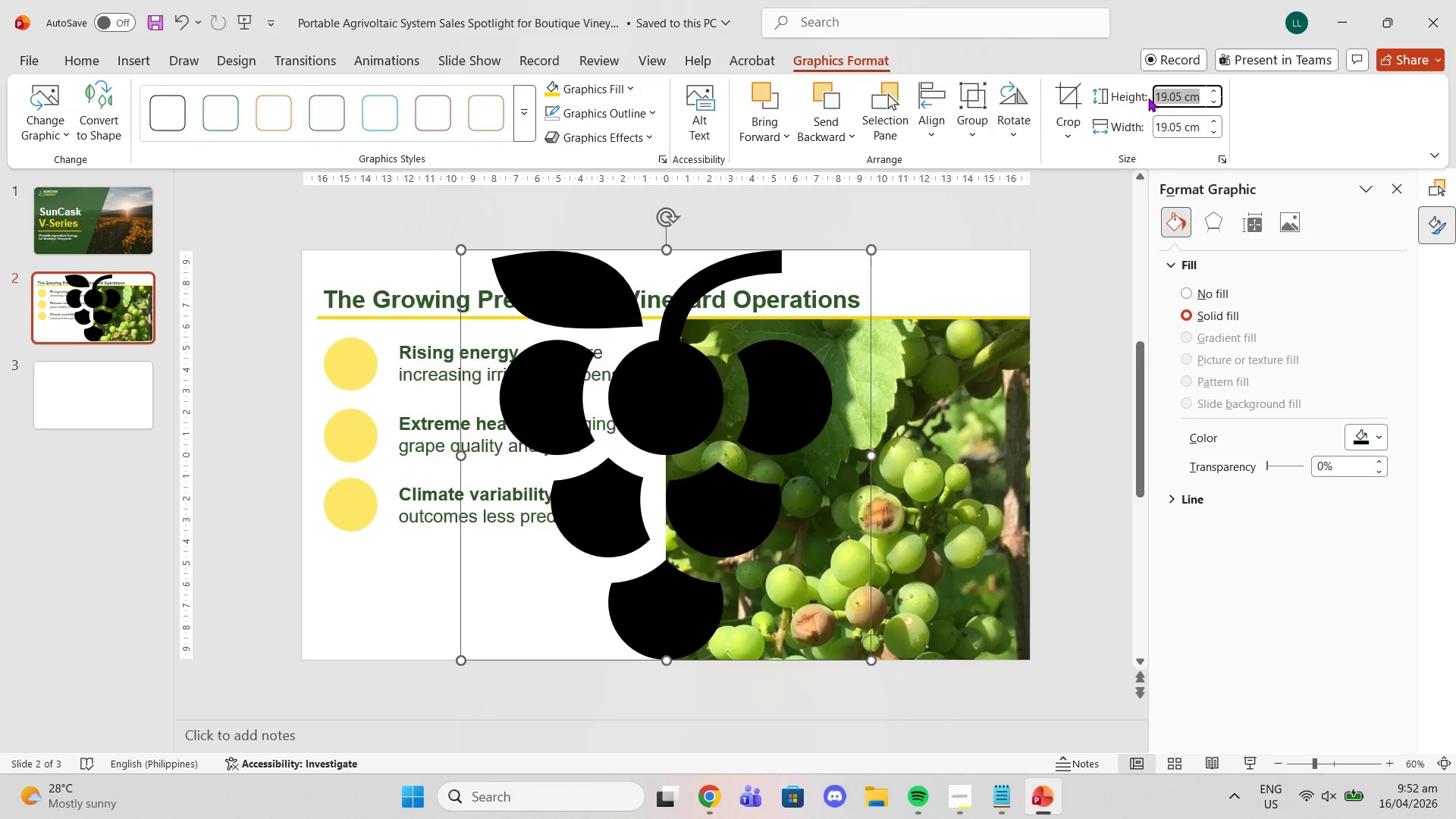 
key(2)
 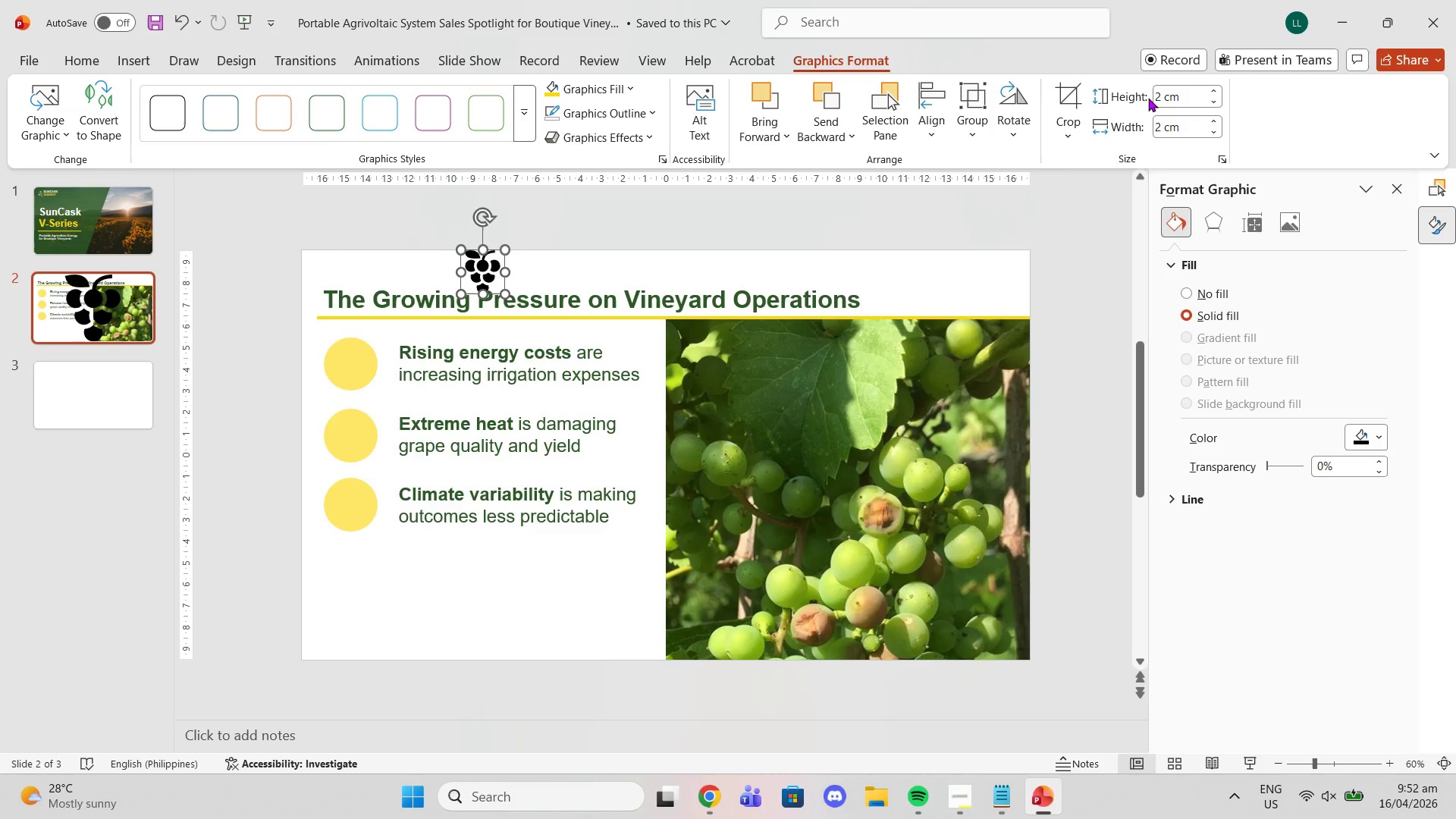 
key(Enter)
 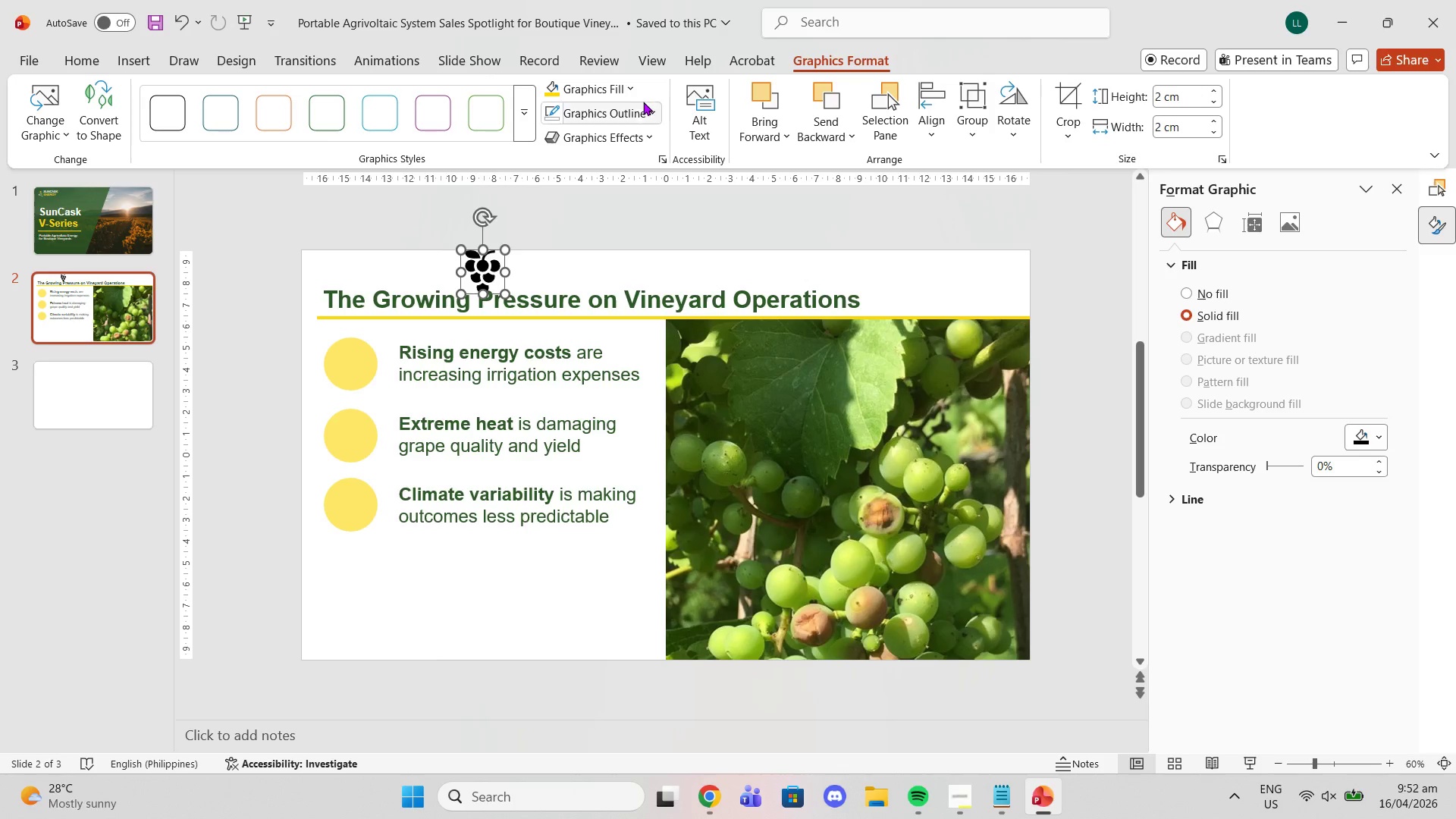 
left_click([629, 92])
 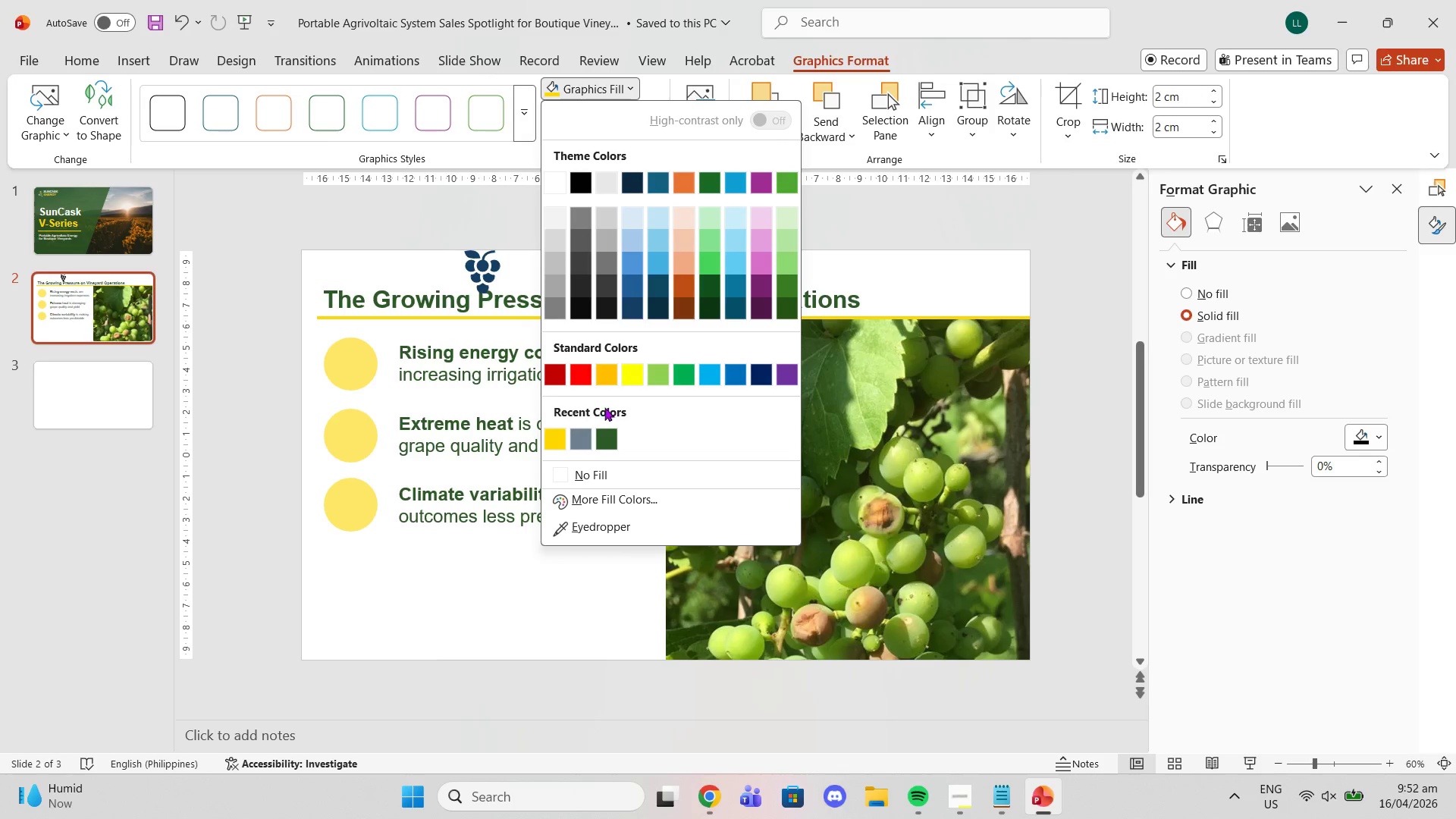 
left_click([602, 431])
 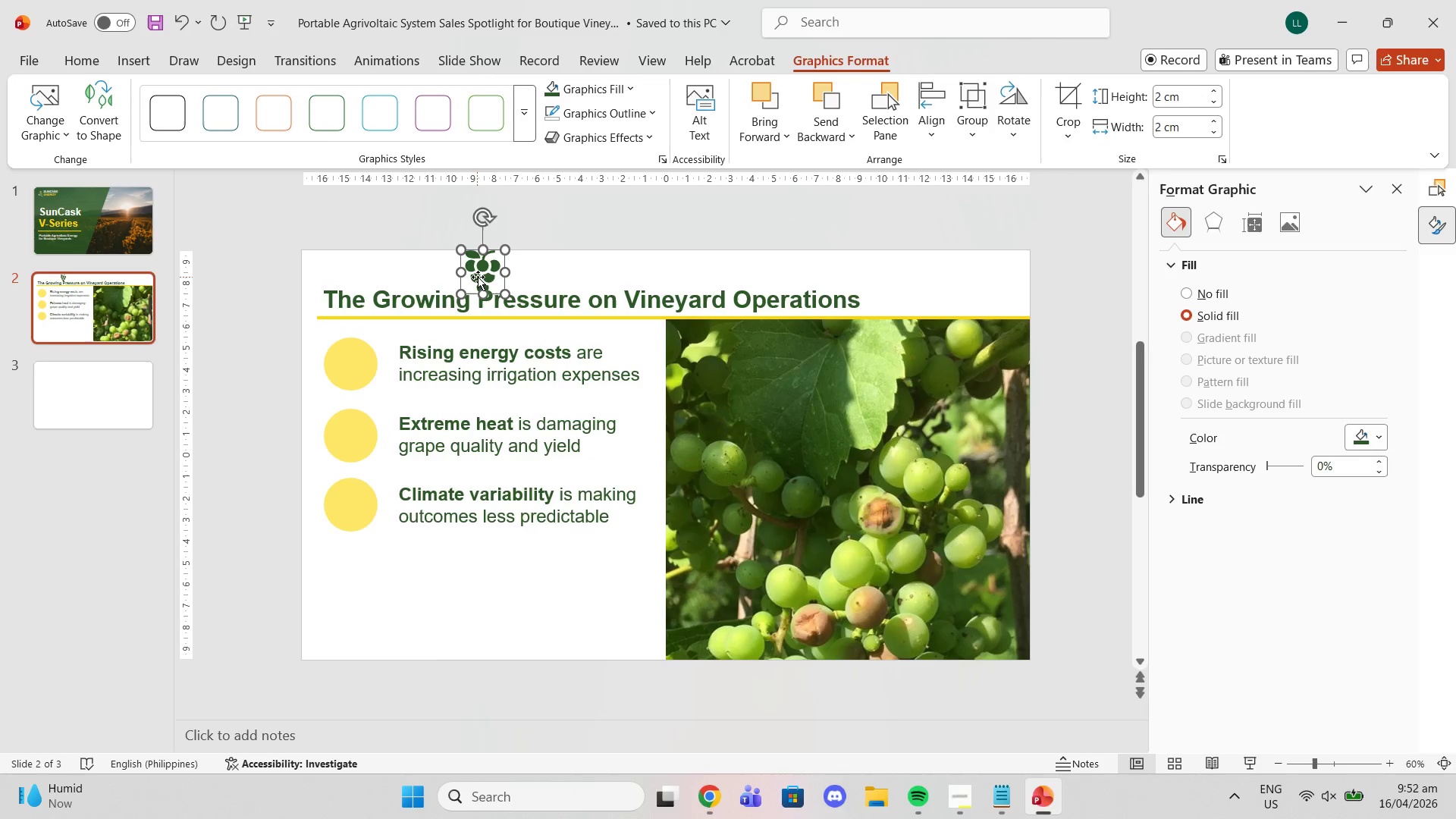 
left_click_drag(start_coordinate=[478, 278], to_coordinate=[346, 513])
 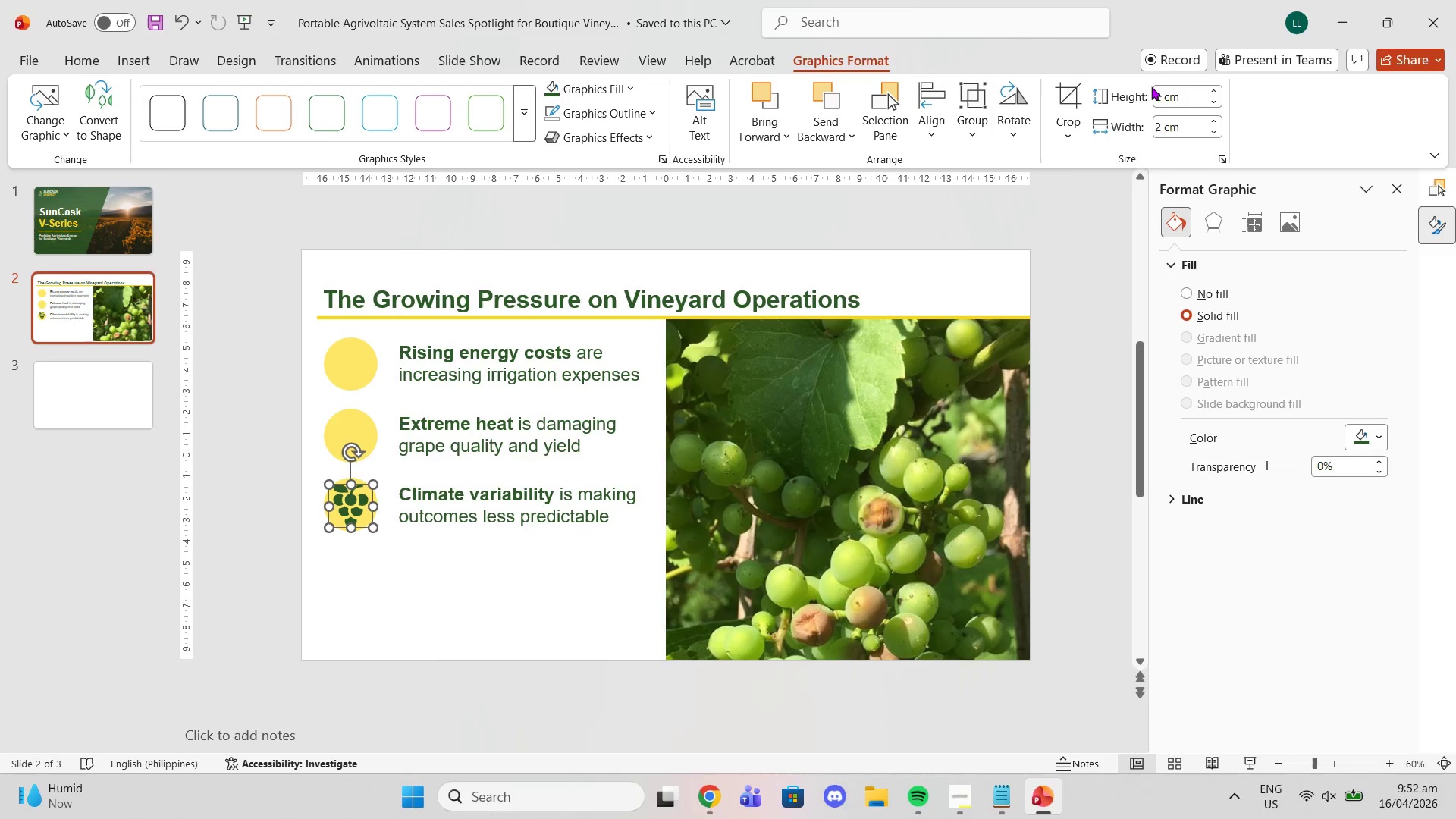 
left_click([1159, 89])
 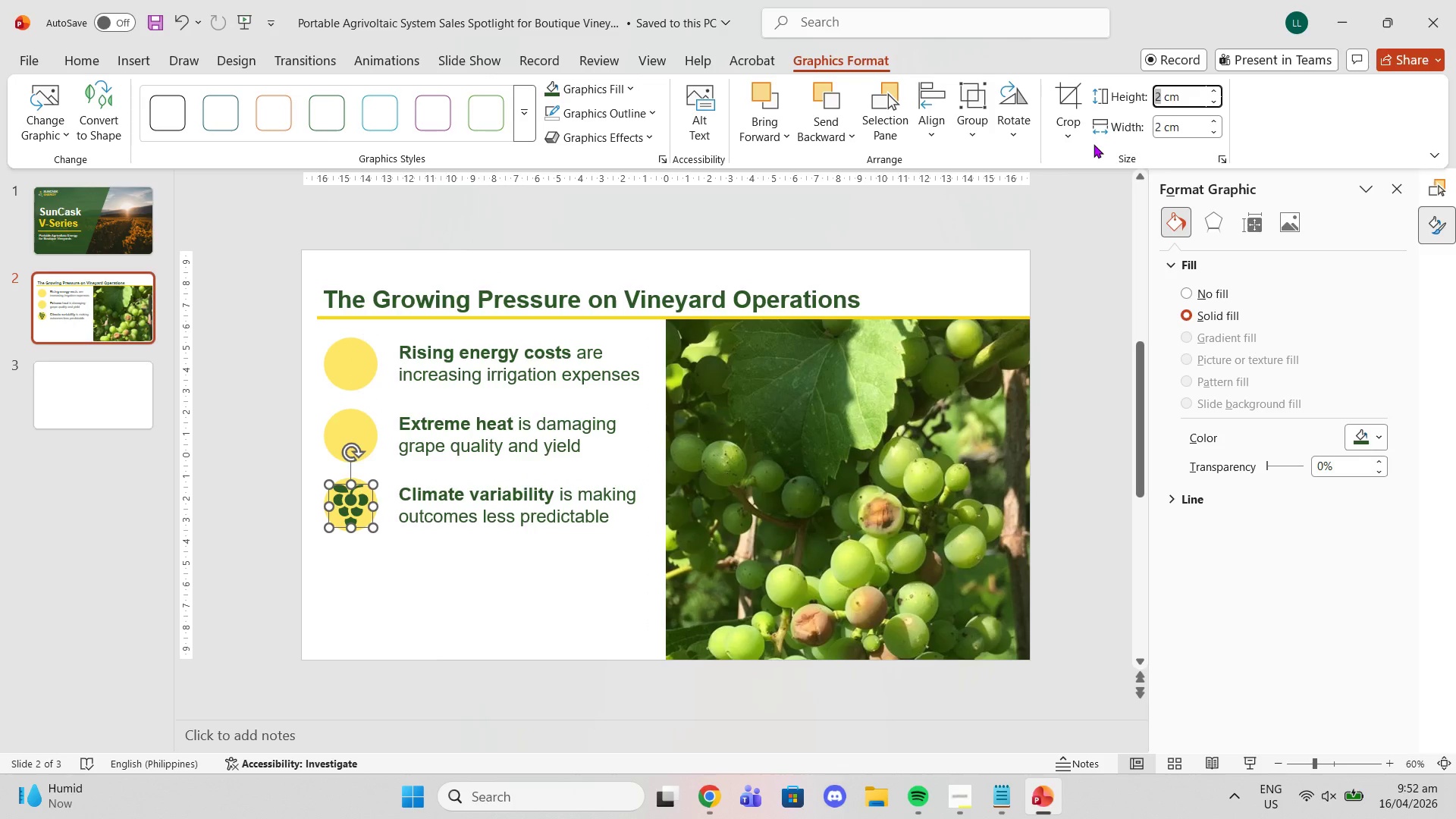 
key(1)
 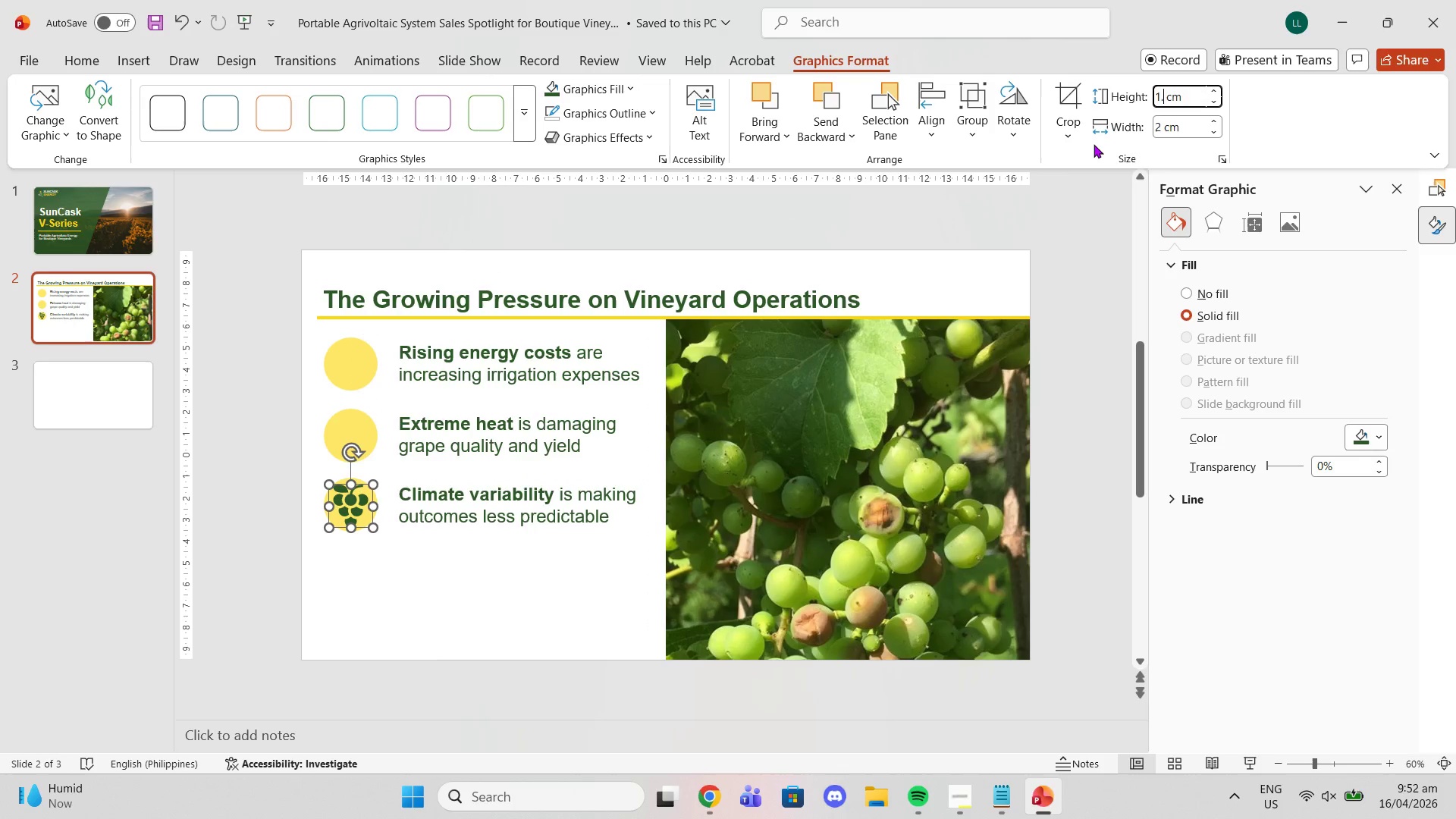 
key(Period)
 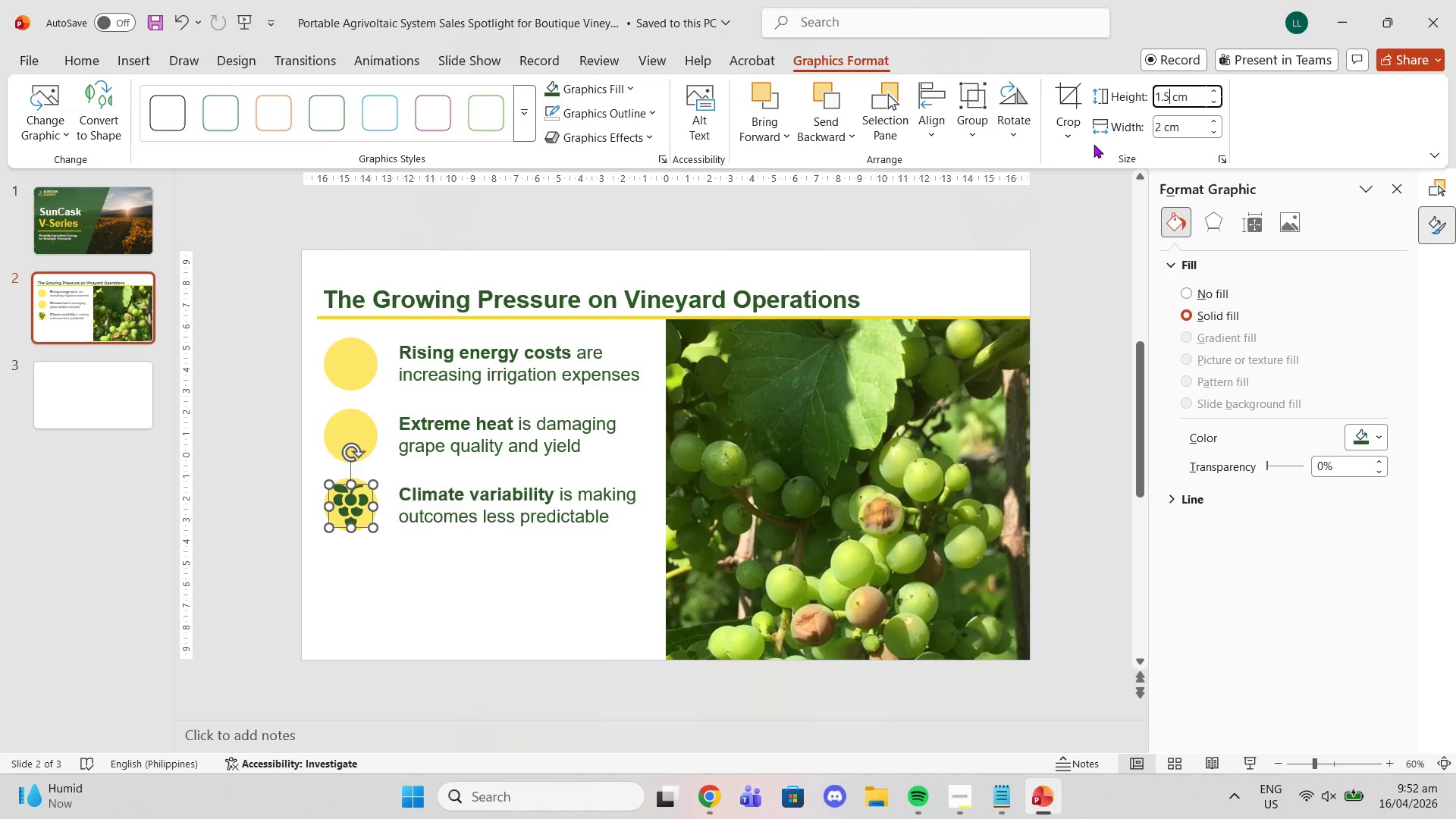 
key(5)
 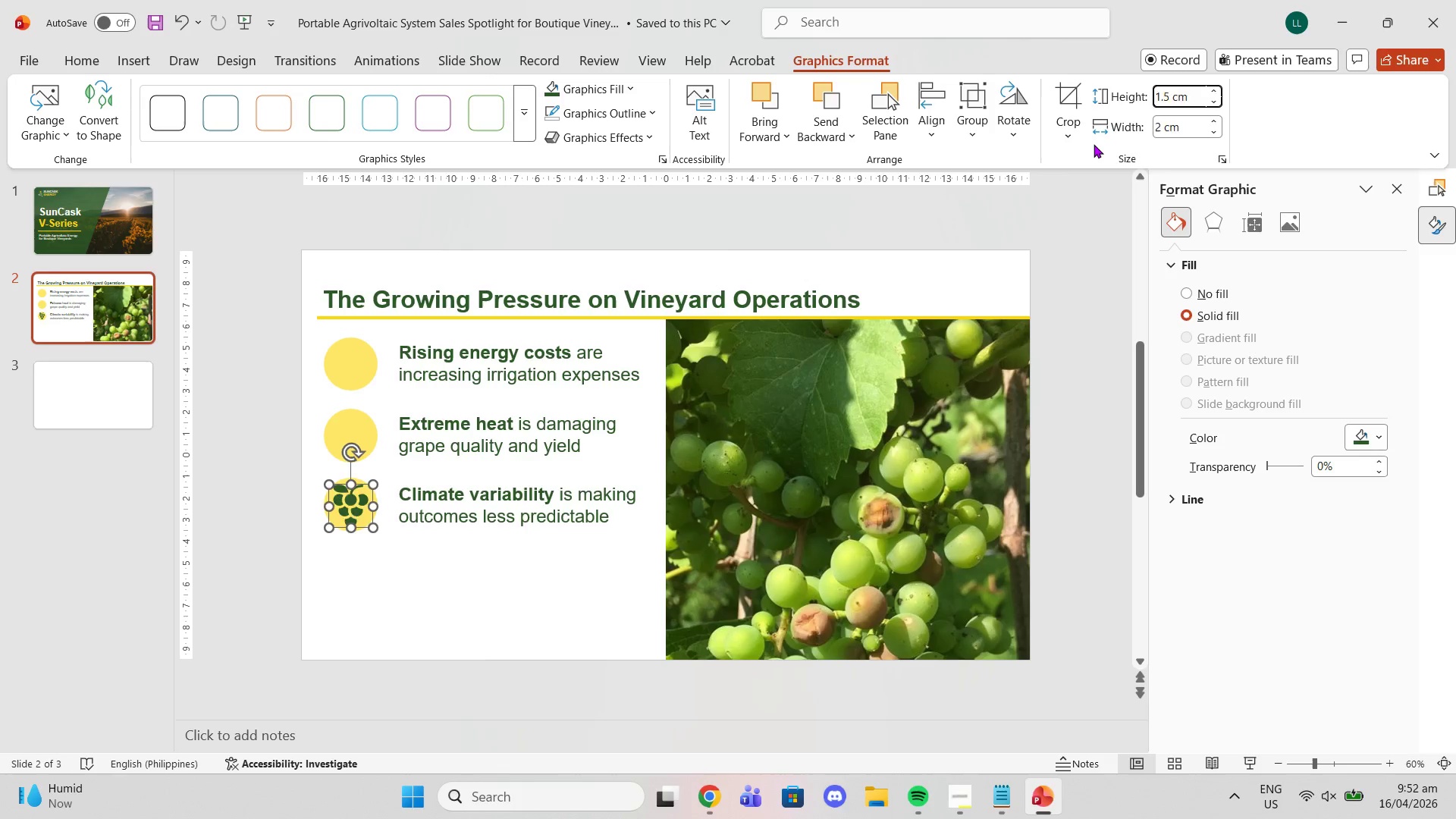 
key(Enter)
 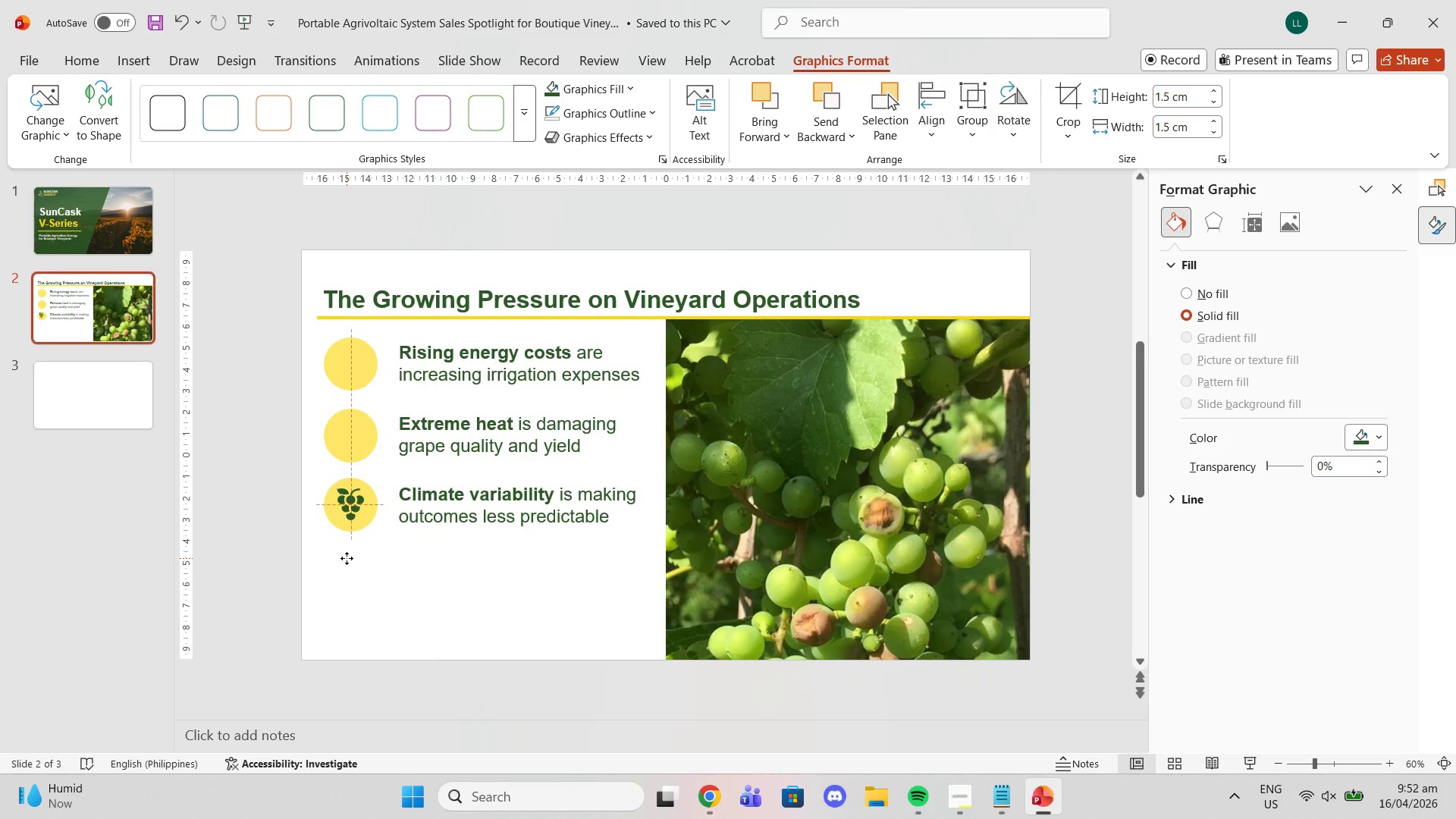 
wait(11.11)
 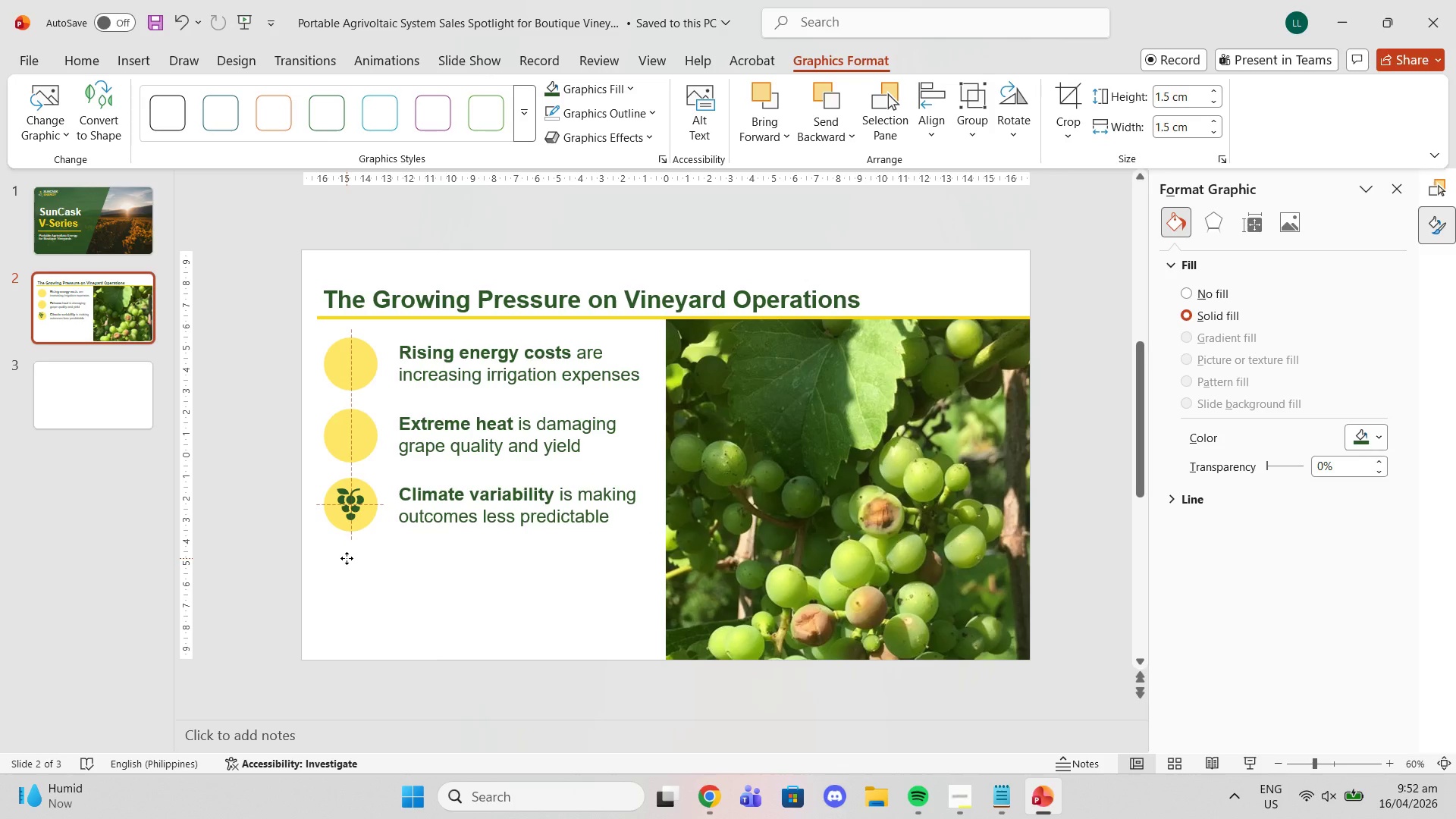 
left_click([1162, 94])
 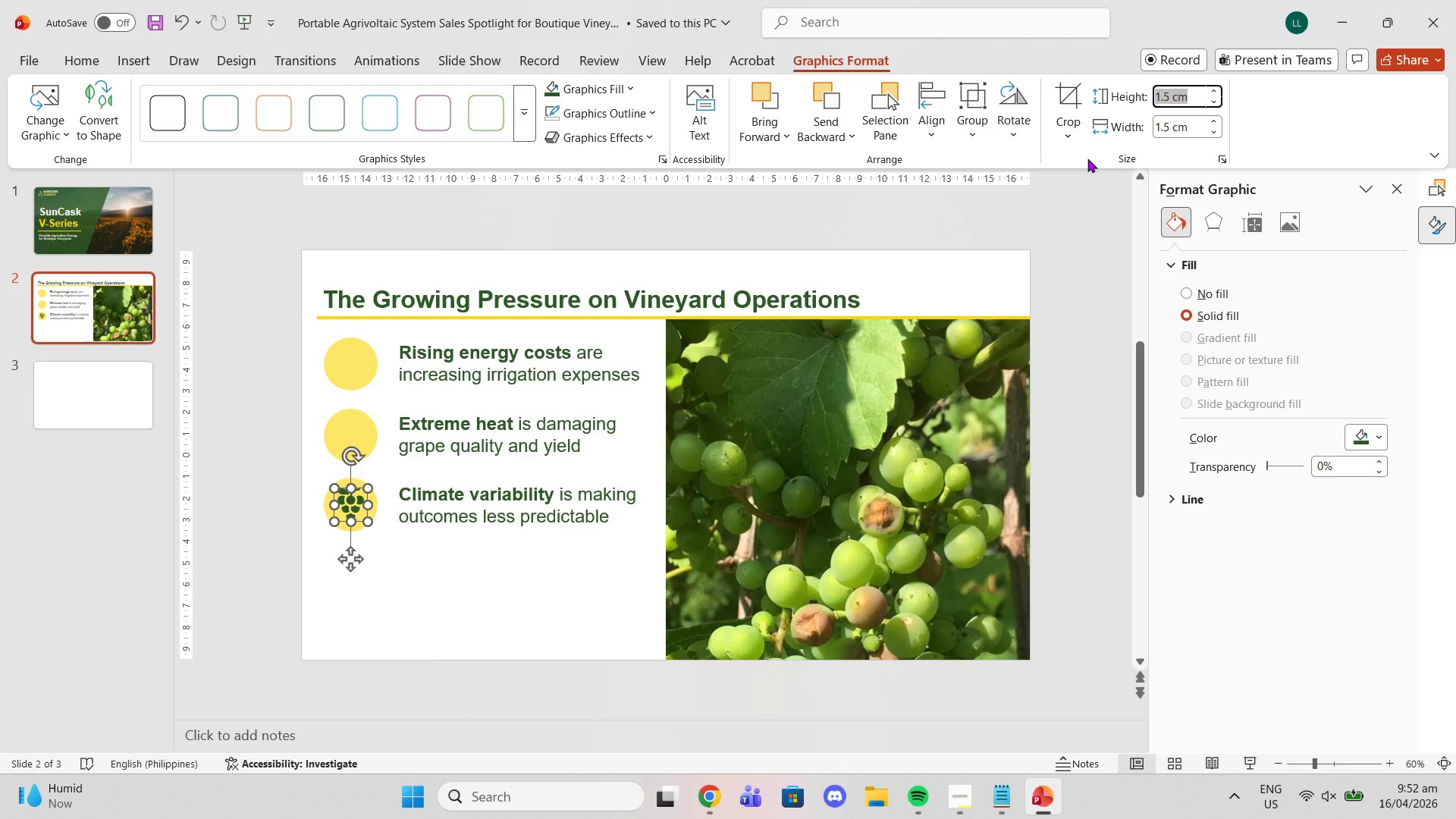 
type(1.75)
 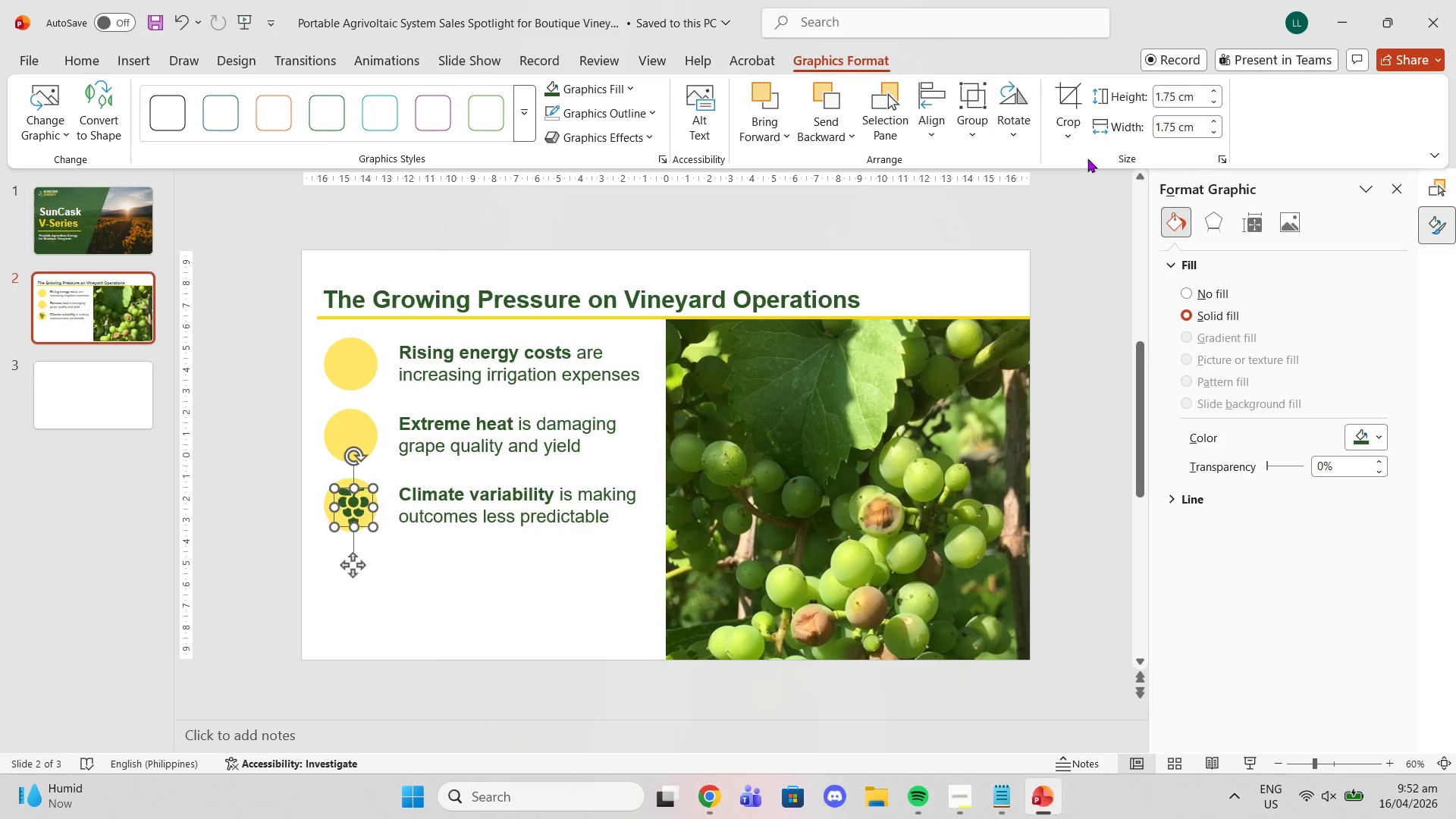 
key(Enter)
 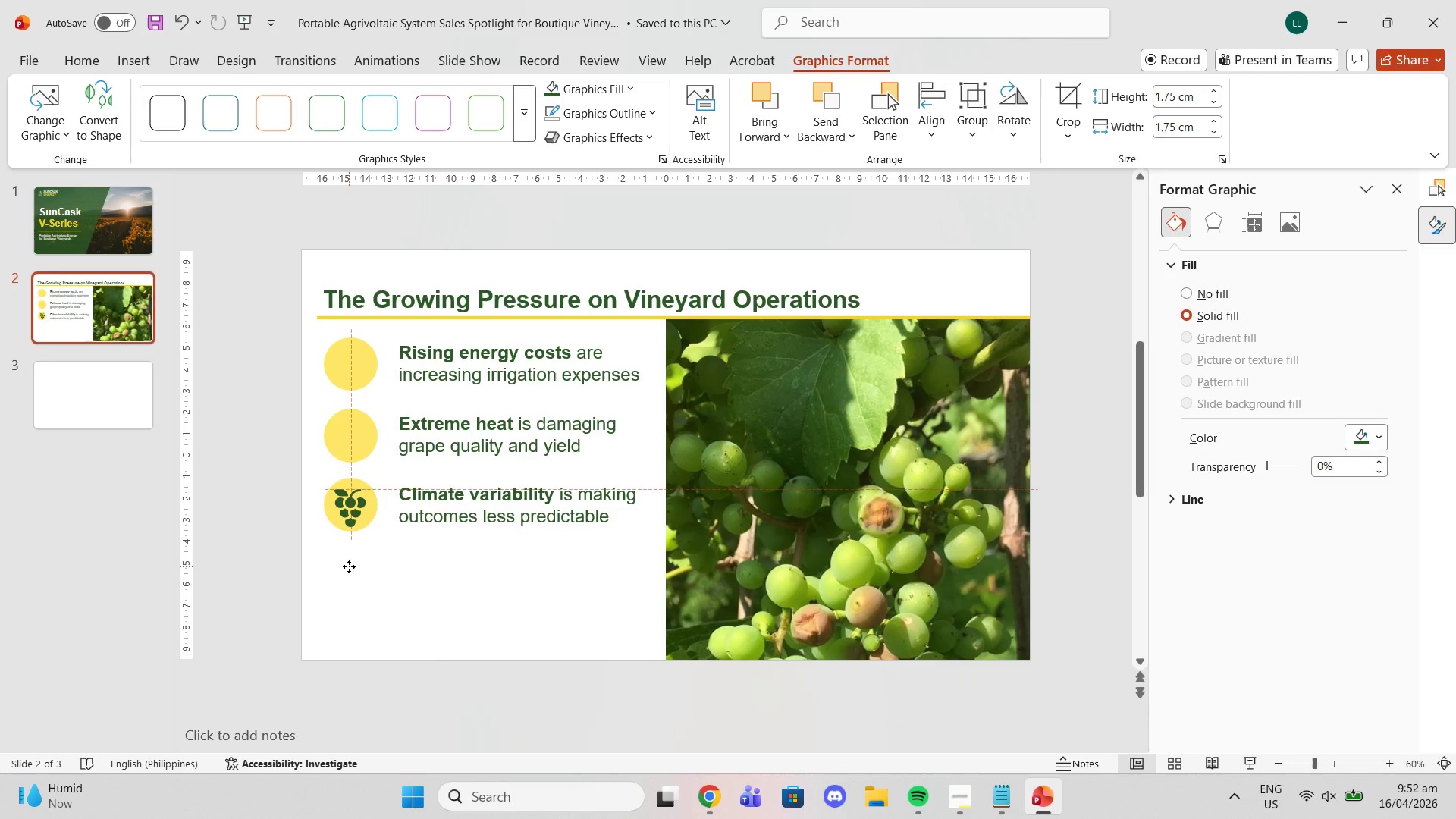 
wait(7.3)
 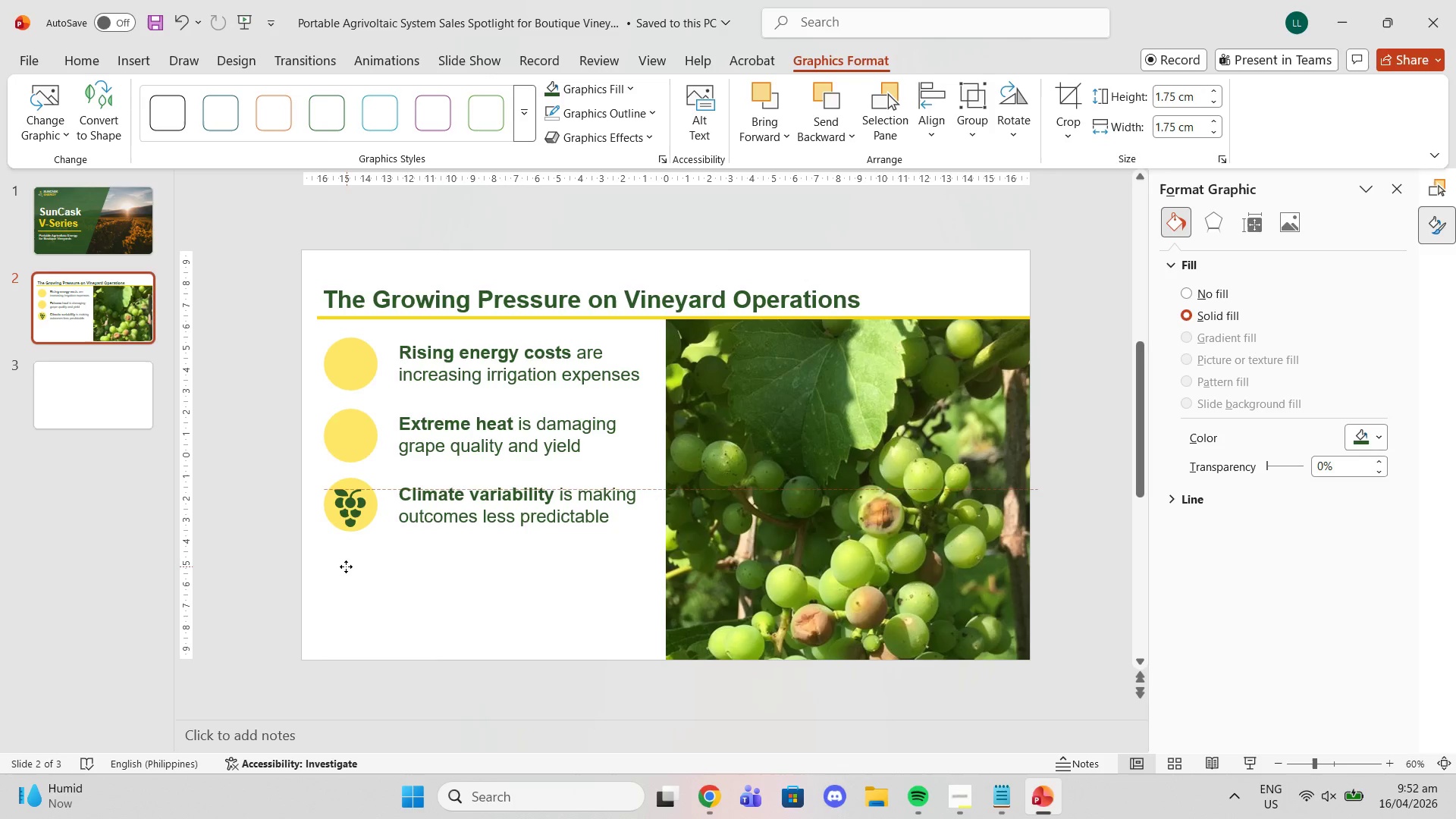 
left_click([264, 544])
 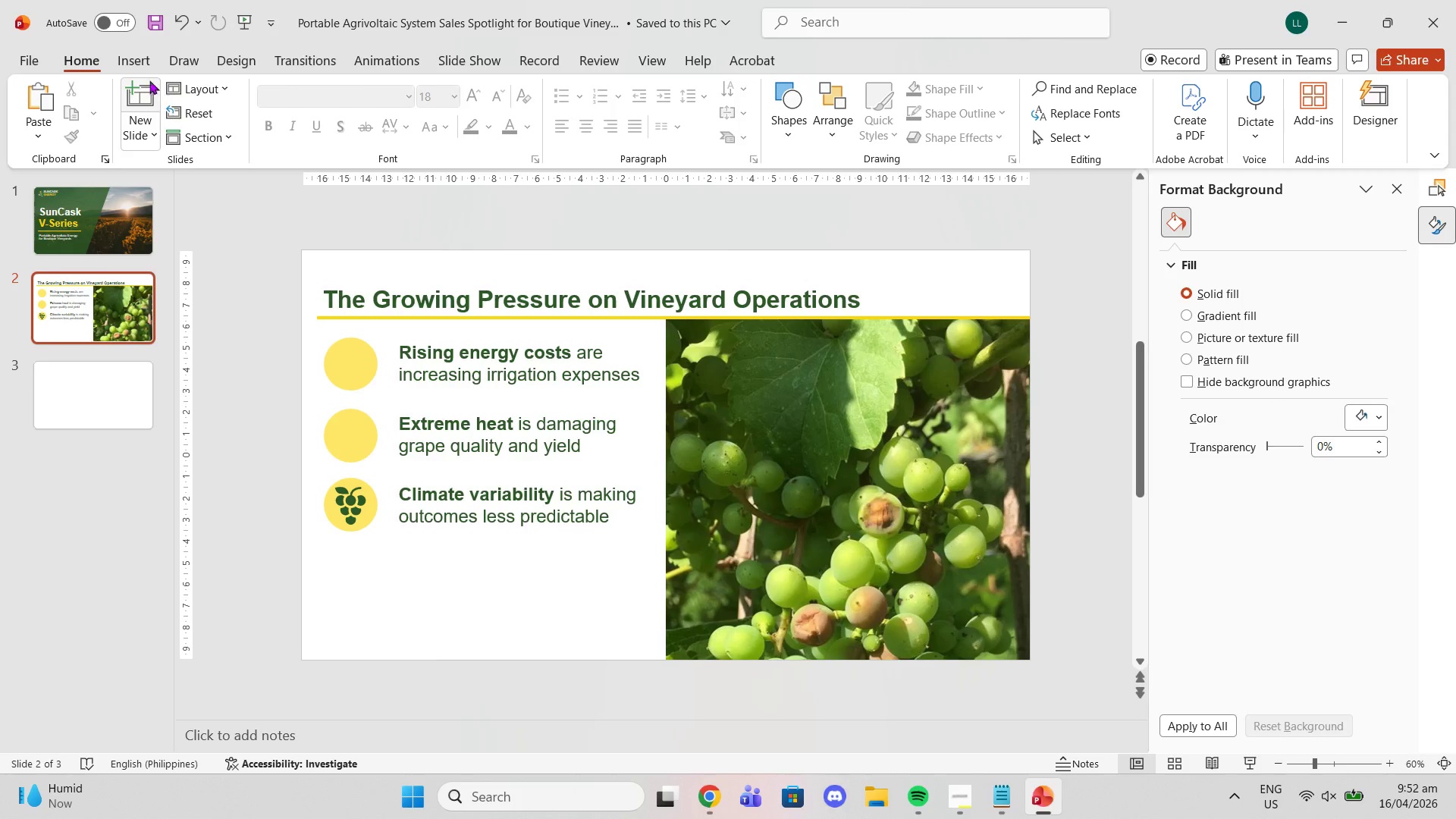 
double_click([136, 67])
 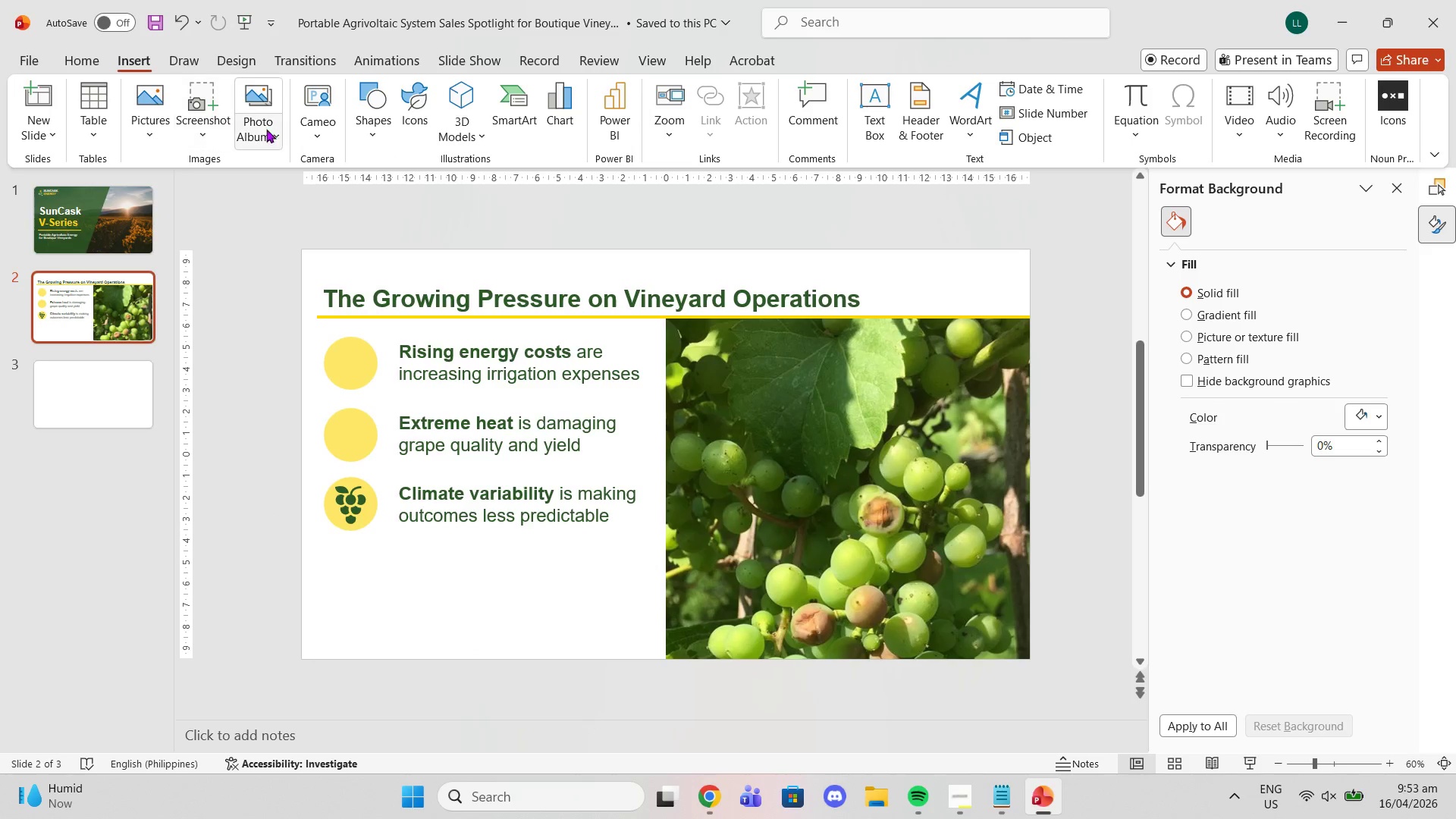 
left_click([136, 122])
 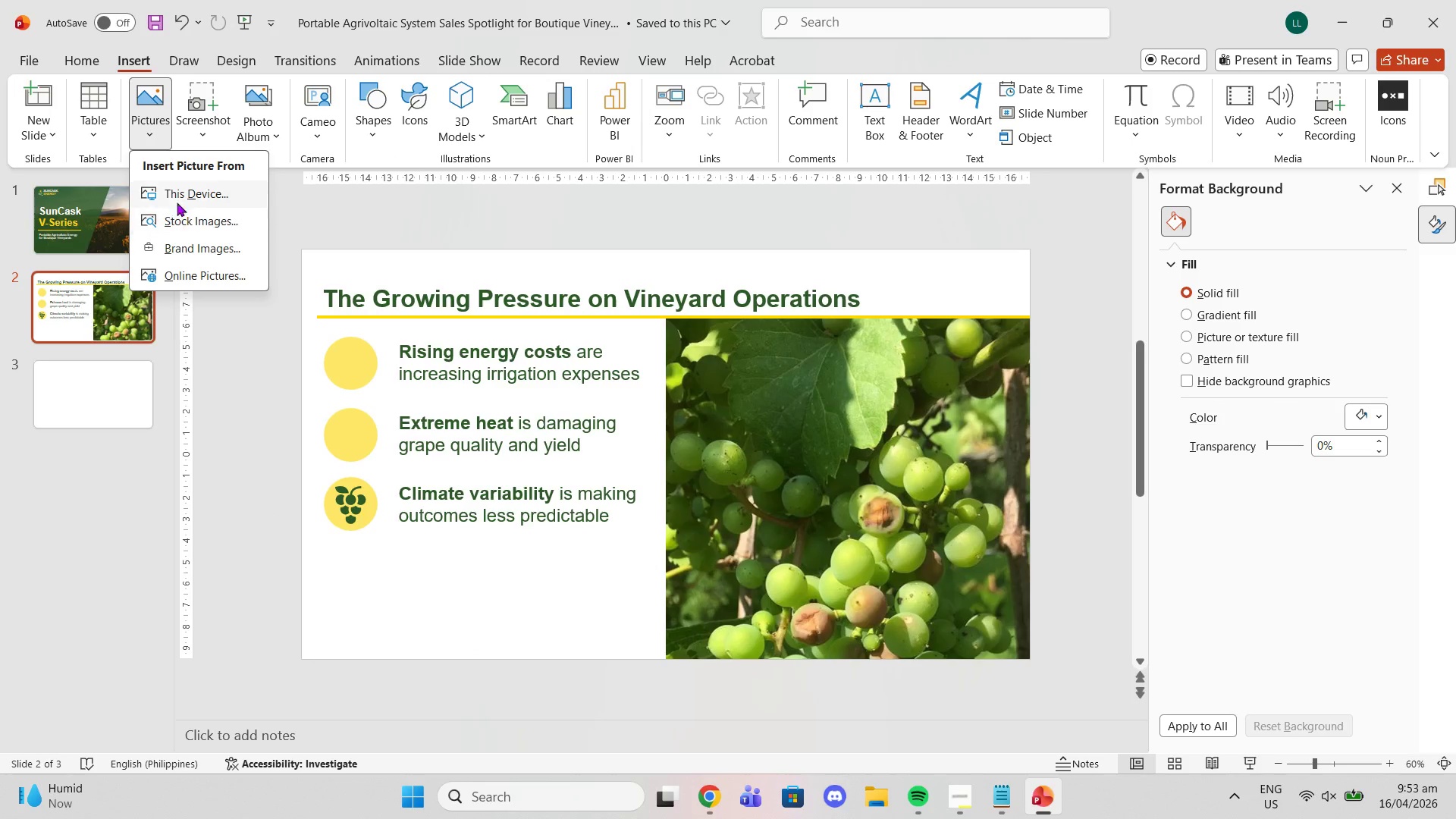 
left_click([174, 199])
 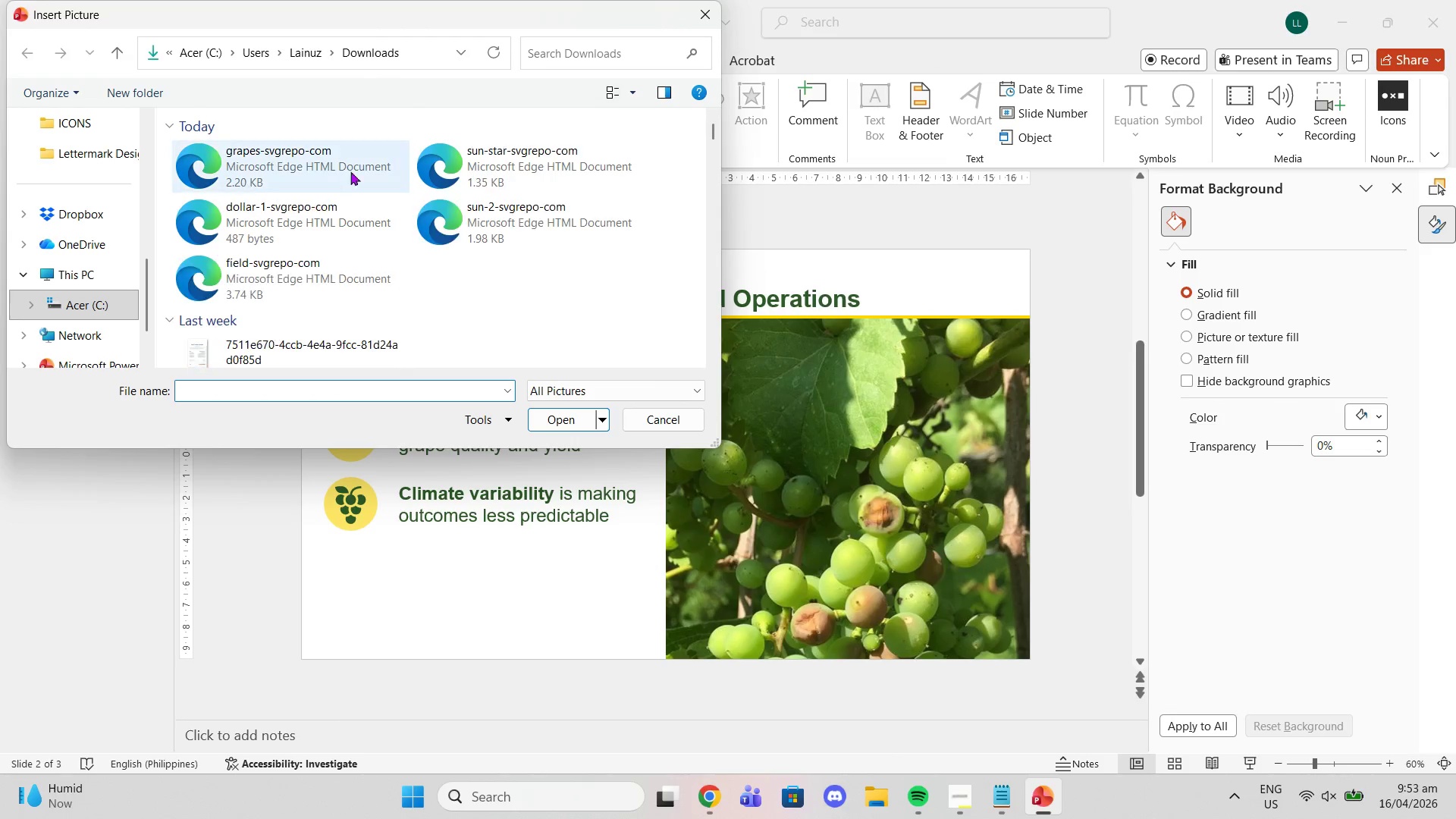 
left_click([428, 161])
 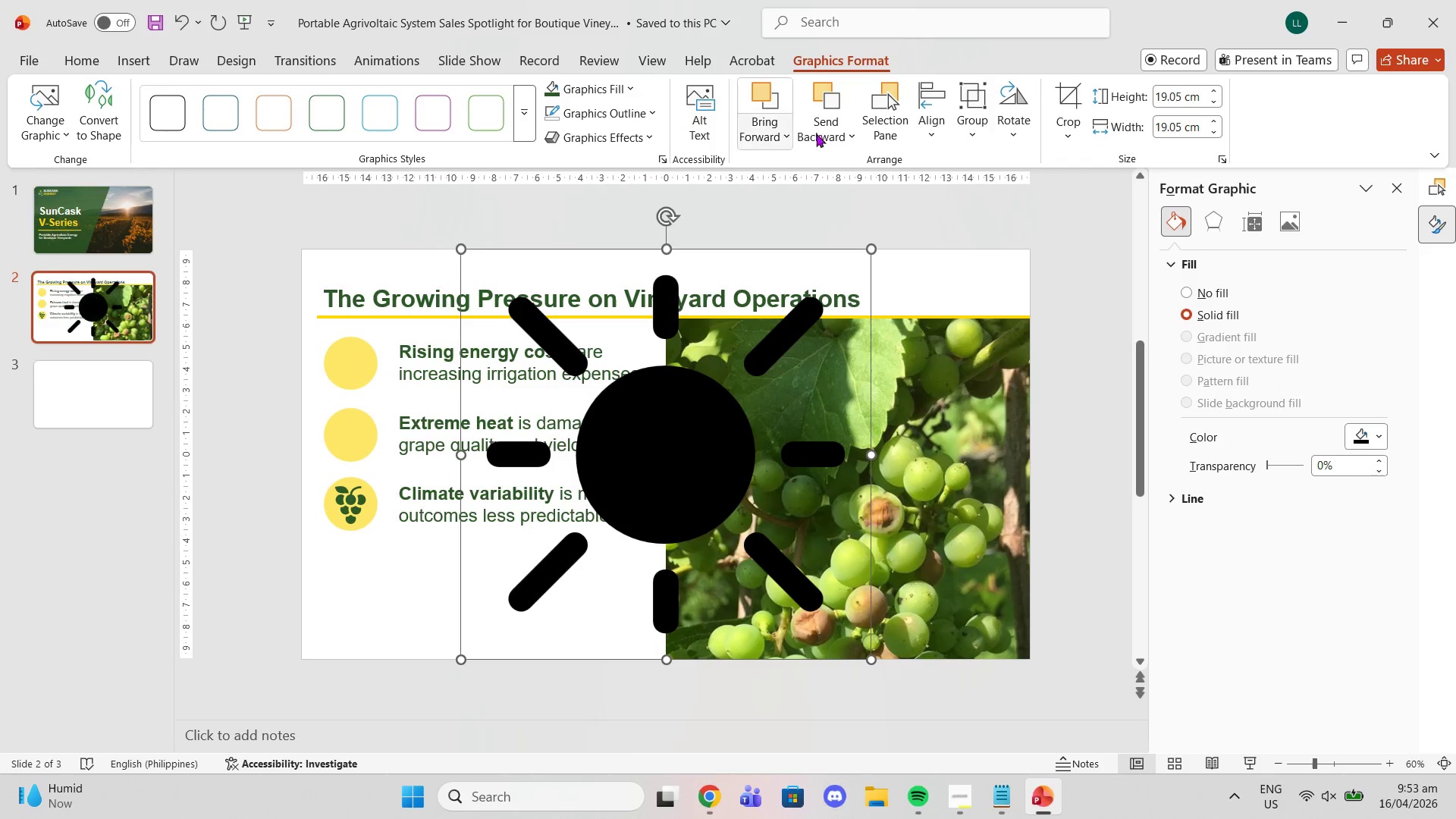 
left_click([1164, 99])
 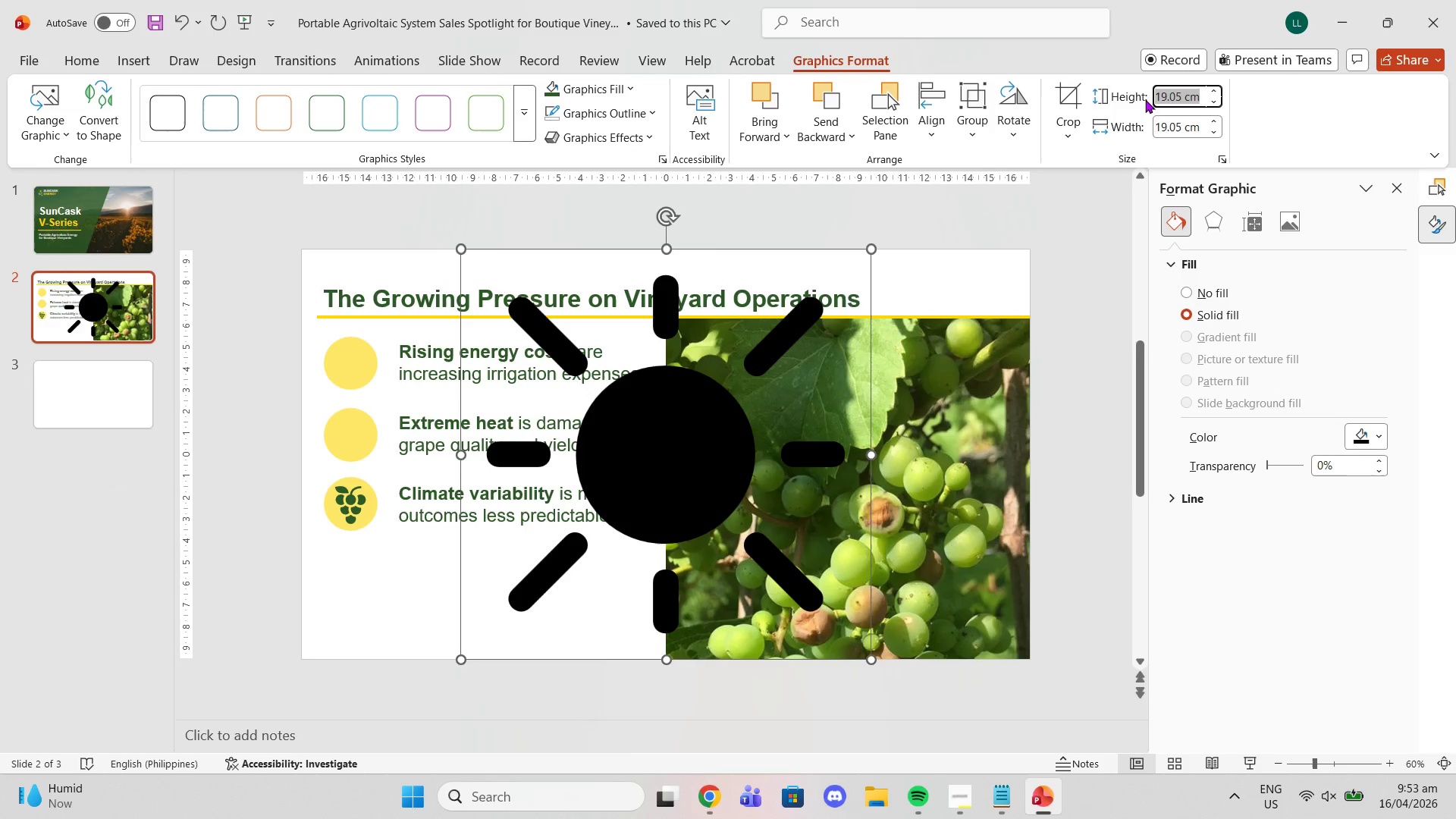 
type(1.75)
 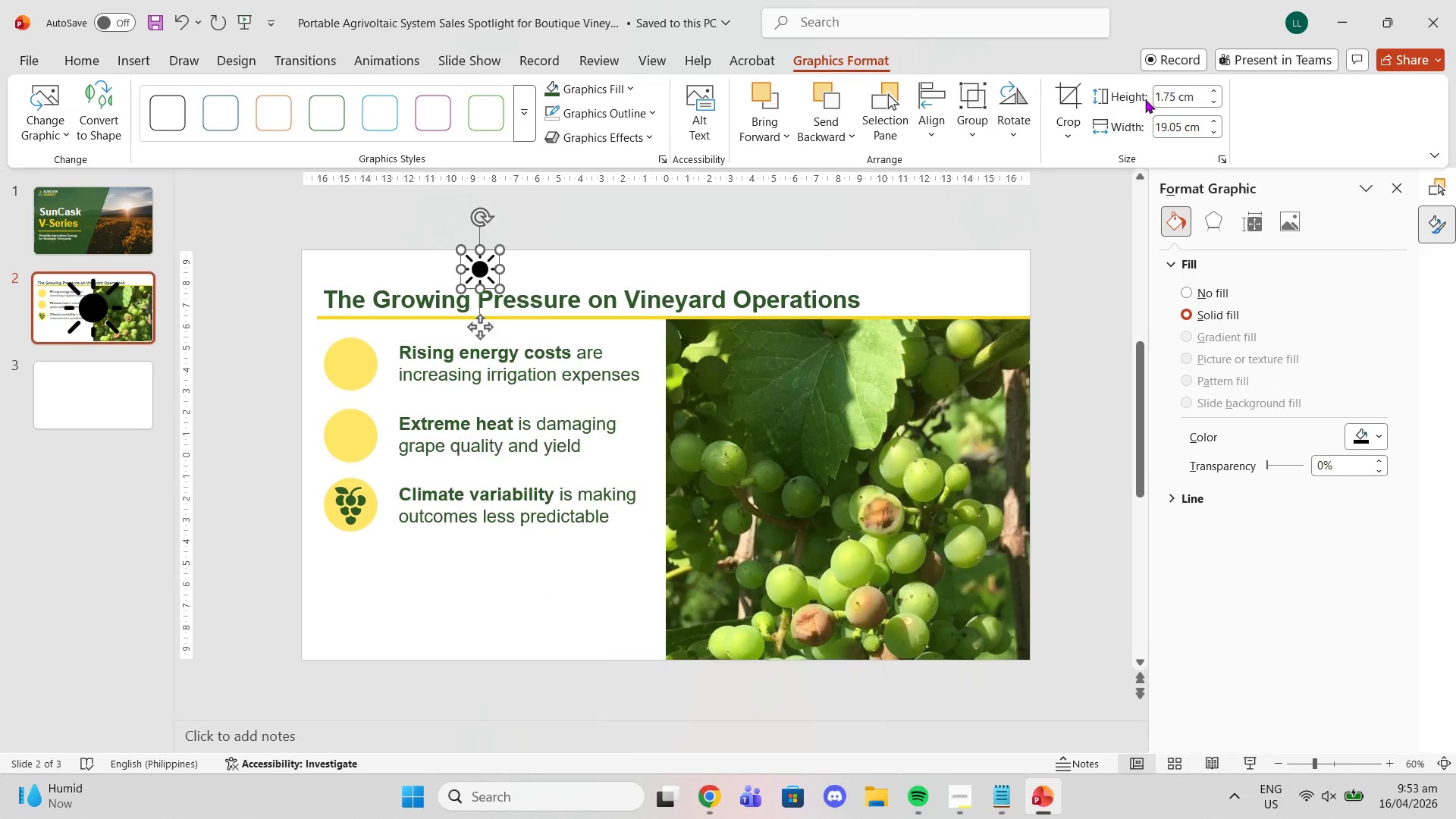 
key(Enter)
 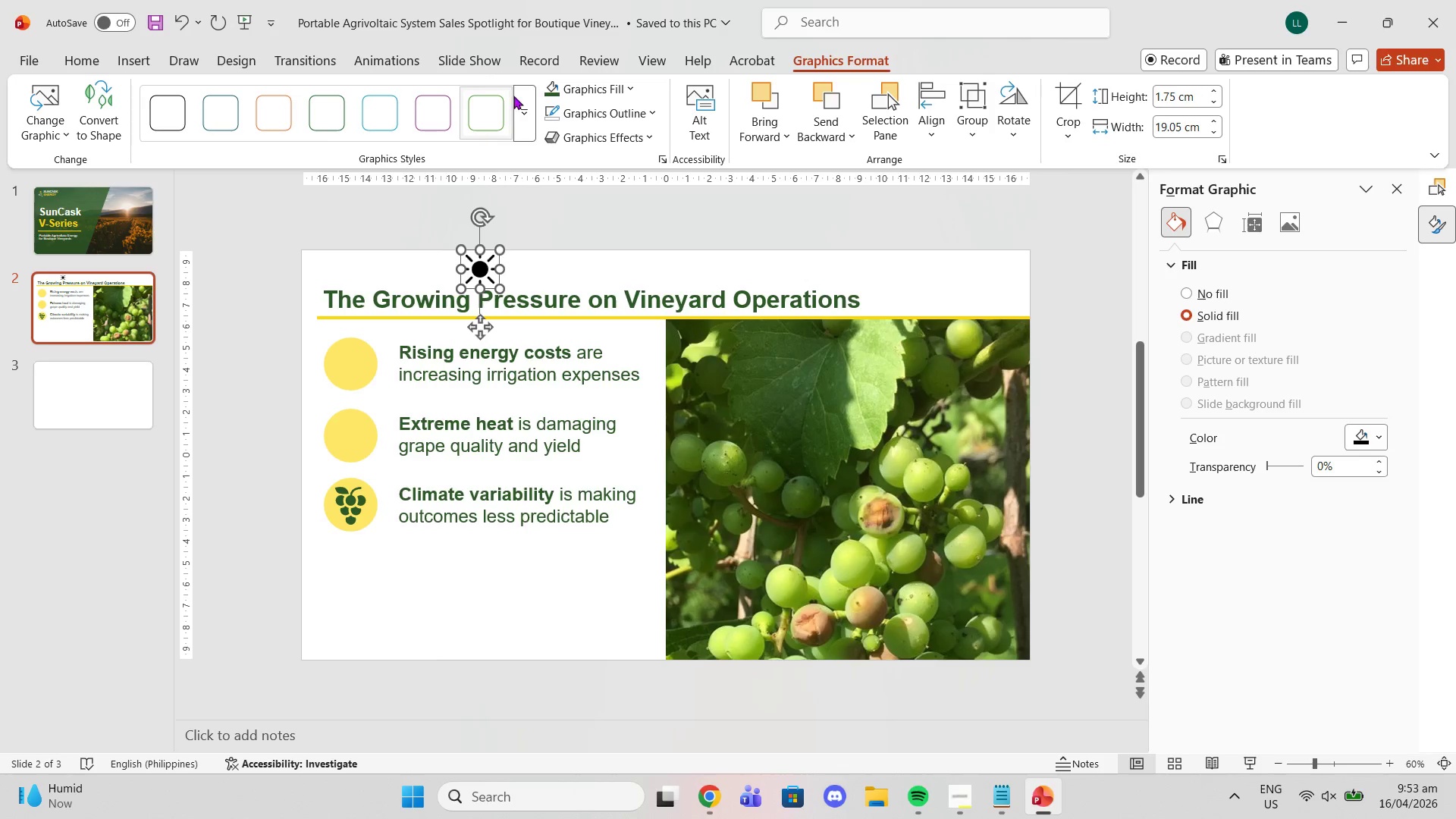 
left_click([551, 89])
 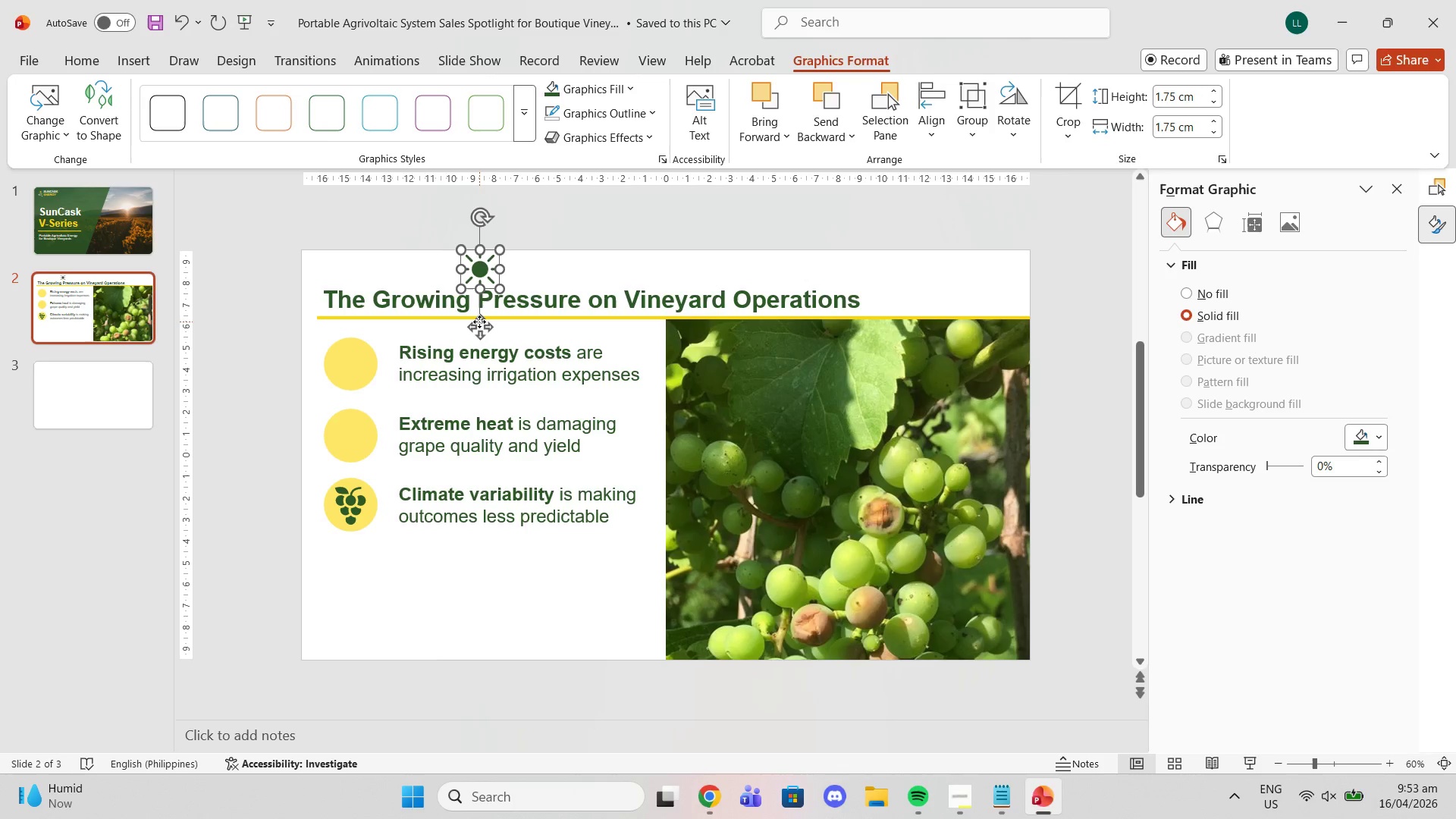 
left_click_drag(start_coordinate=[479, 322], to_coordinate=[352, 489])
 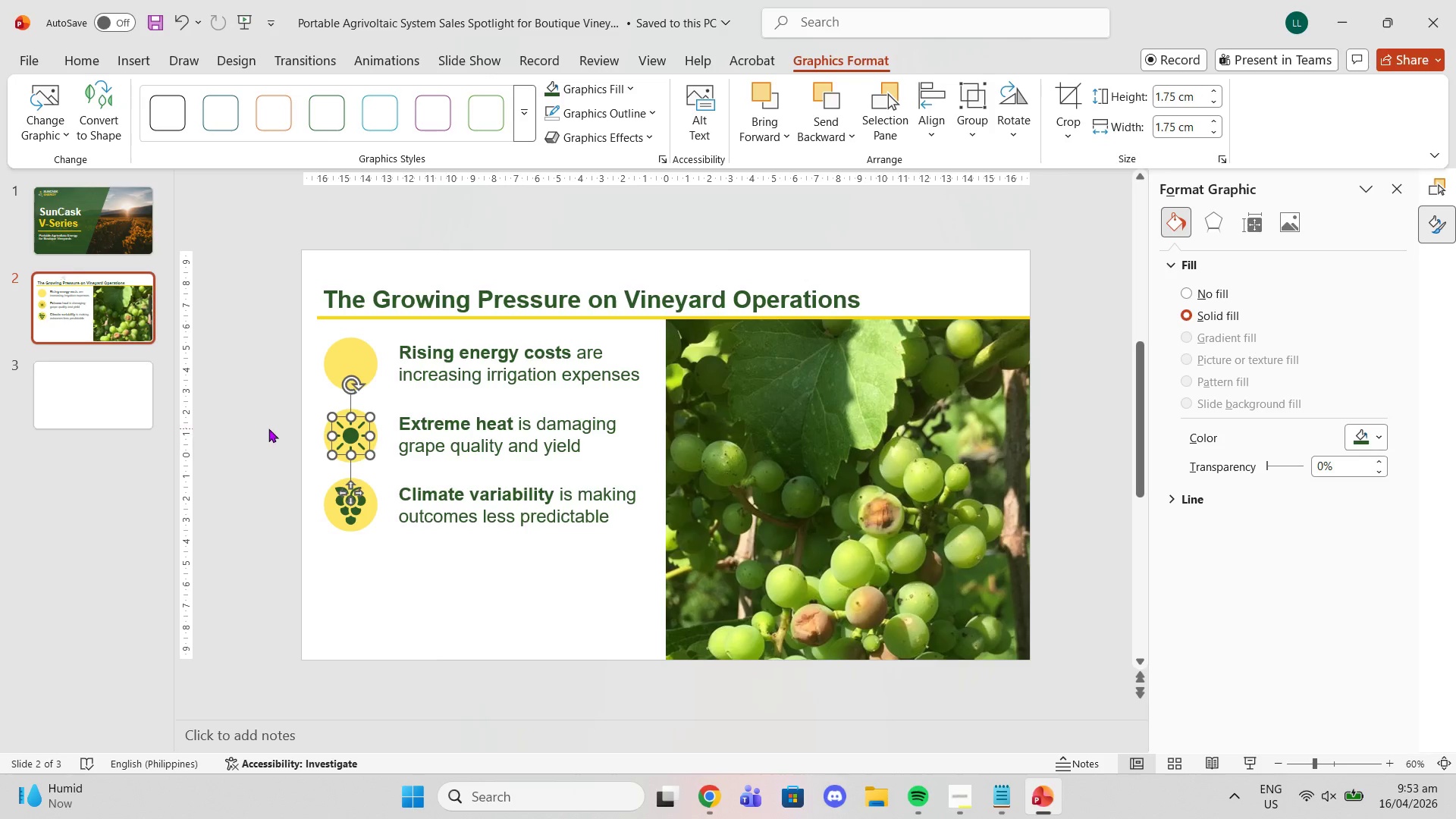 
left_click([268, 428])
 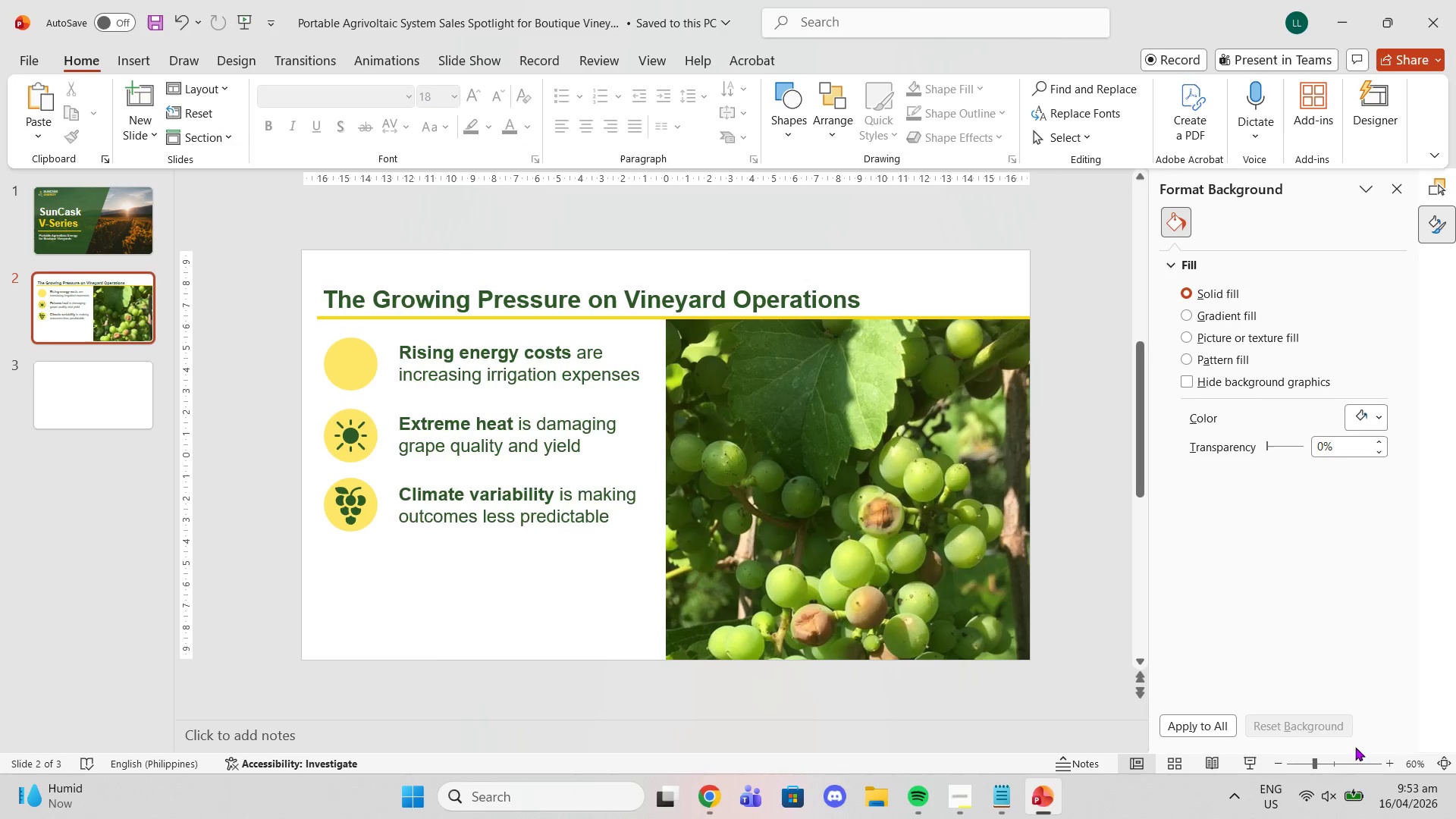 
left_click([1335, 761])
 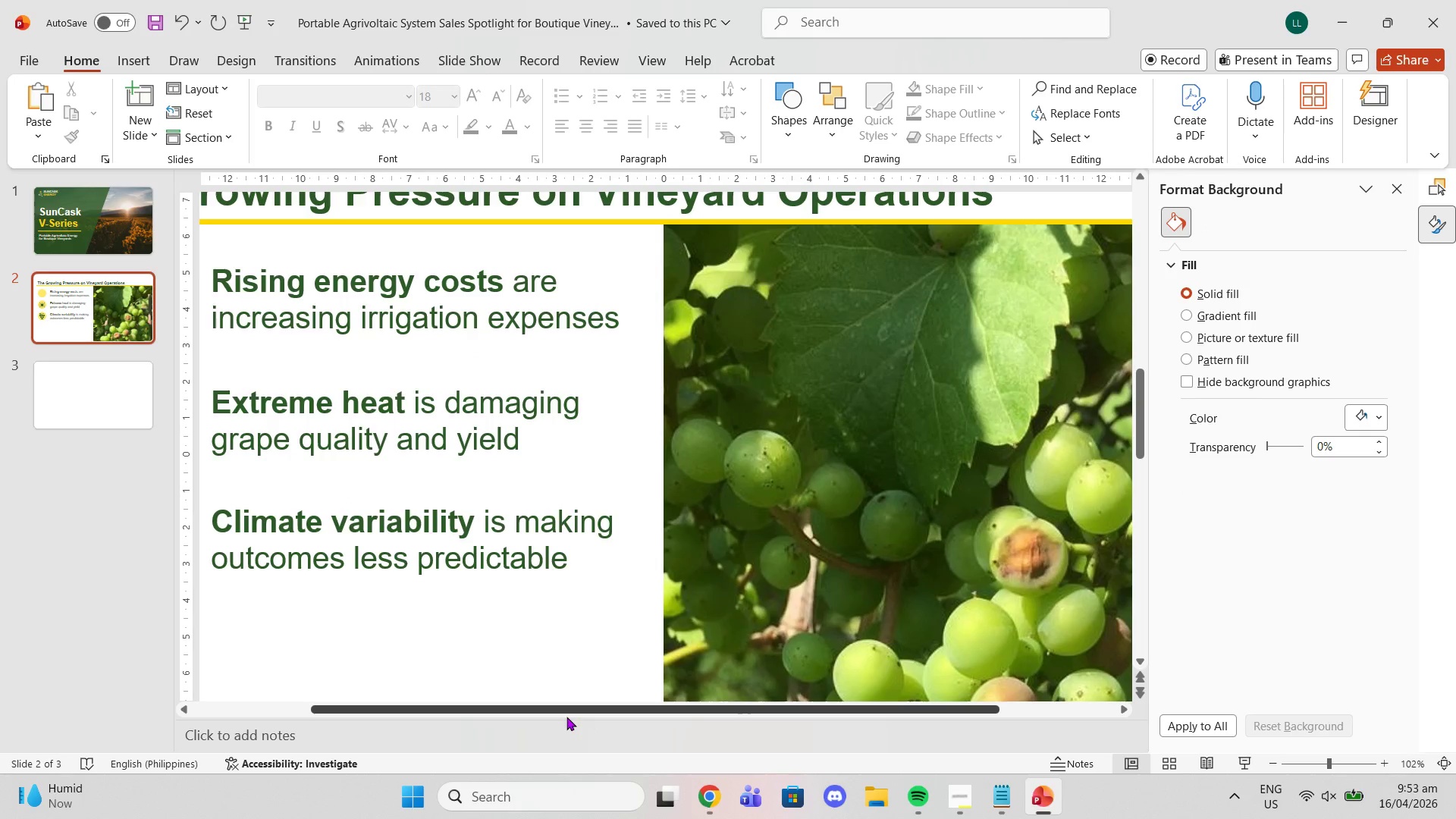 
left_click_drag(start_coordinate=[563, 715], to_coordinate=[351, 672])
 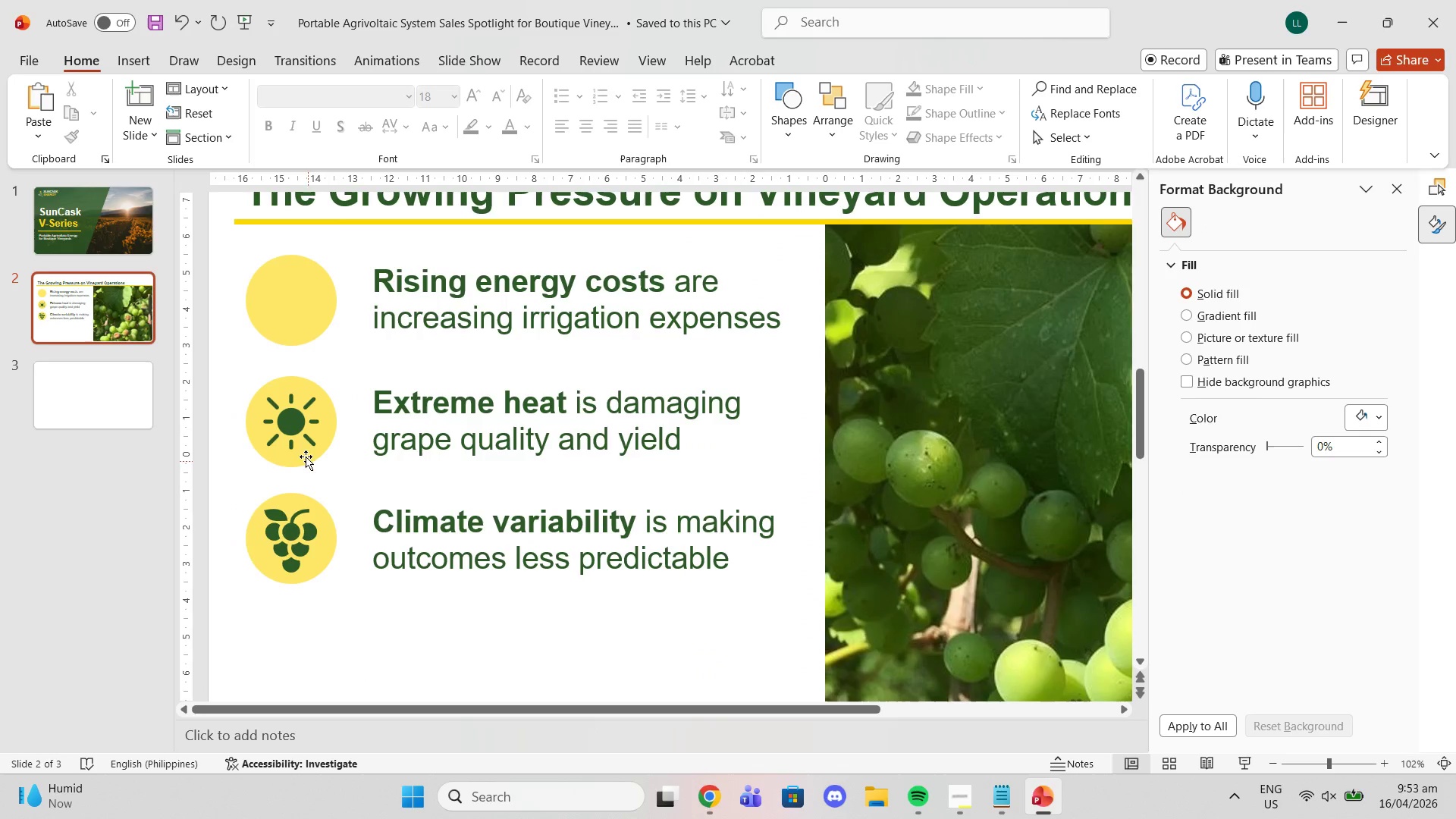 
scroll: coordinate [276, 345], scroll_direction: up, amount: 3.0
 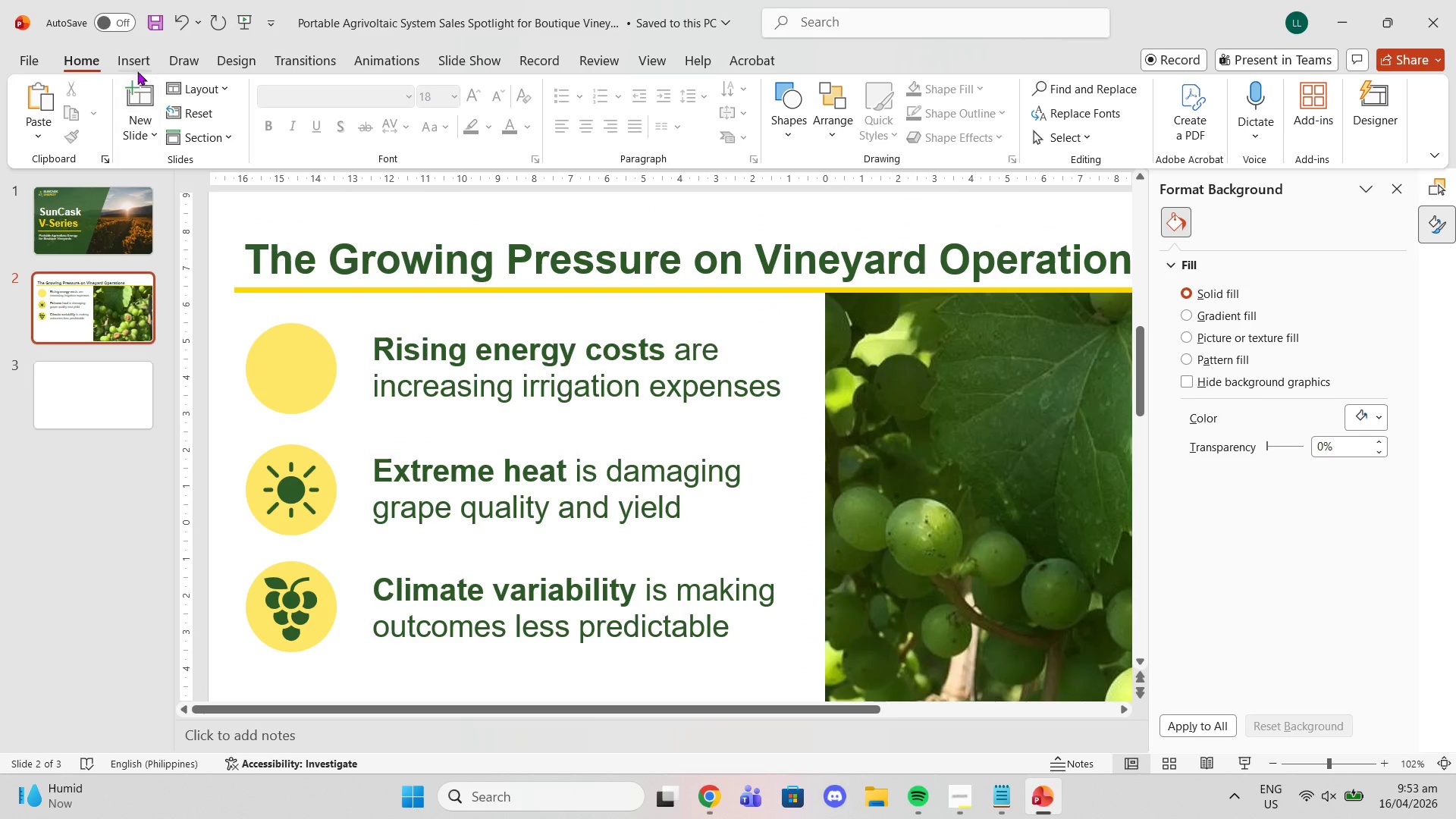 
left_click([138, 64])
 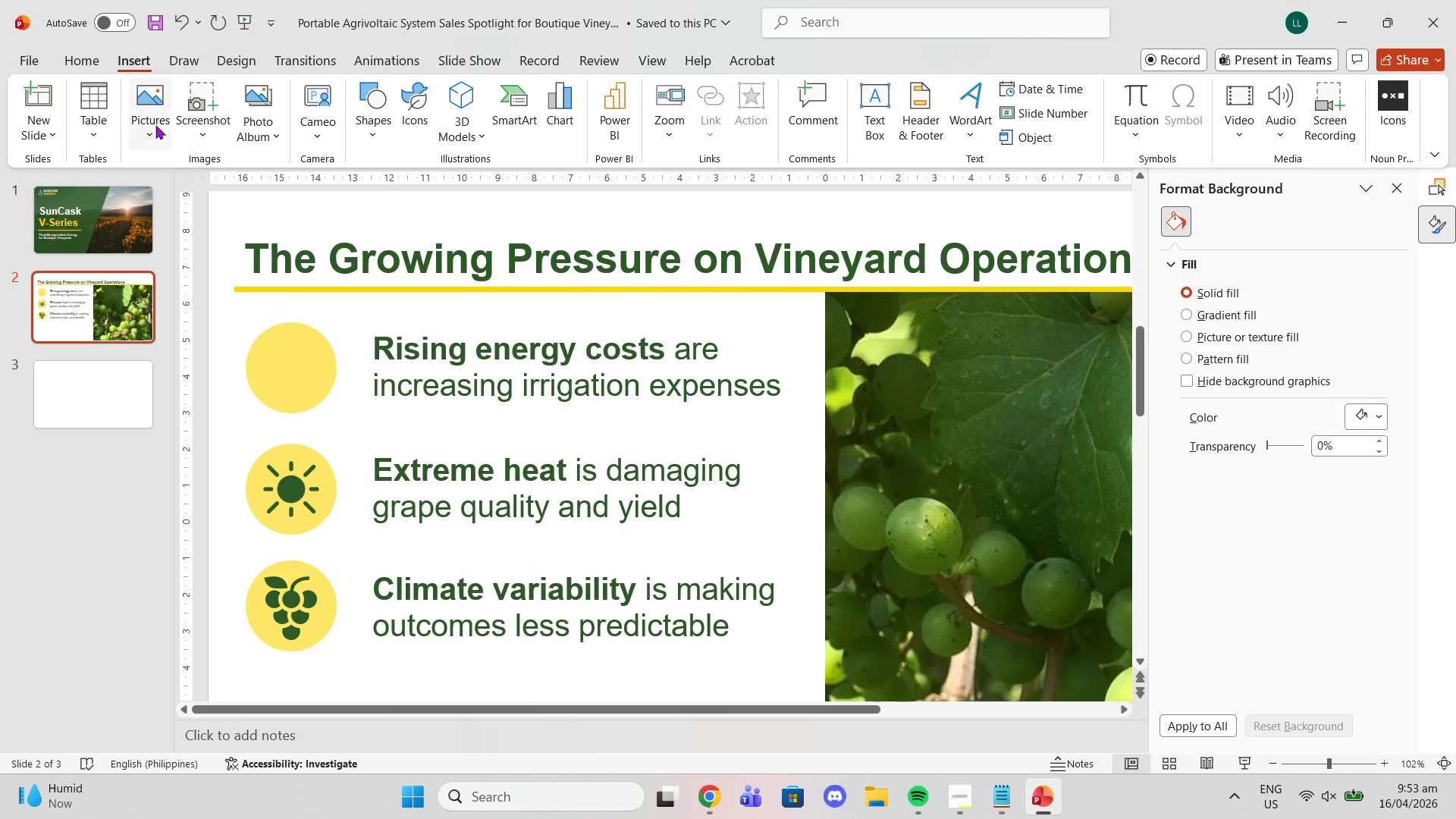 
left_click([145, 126])
 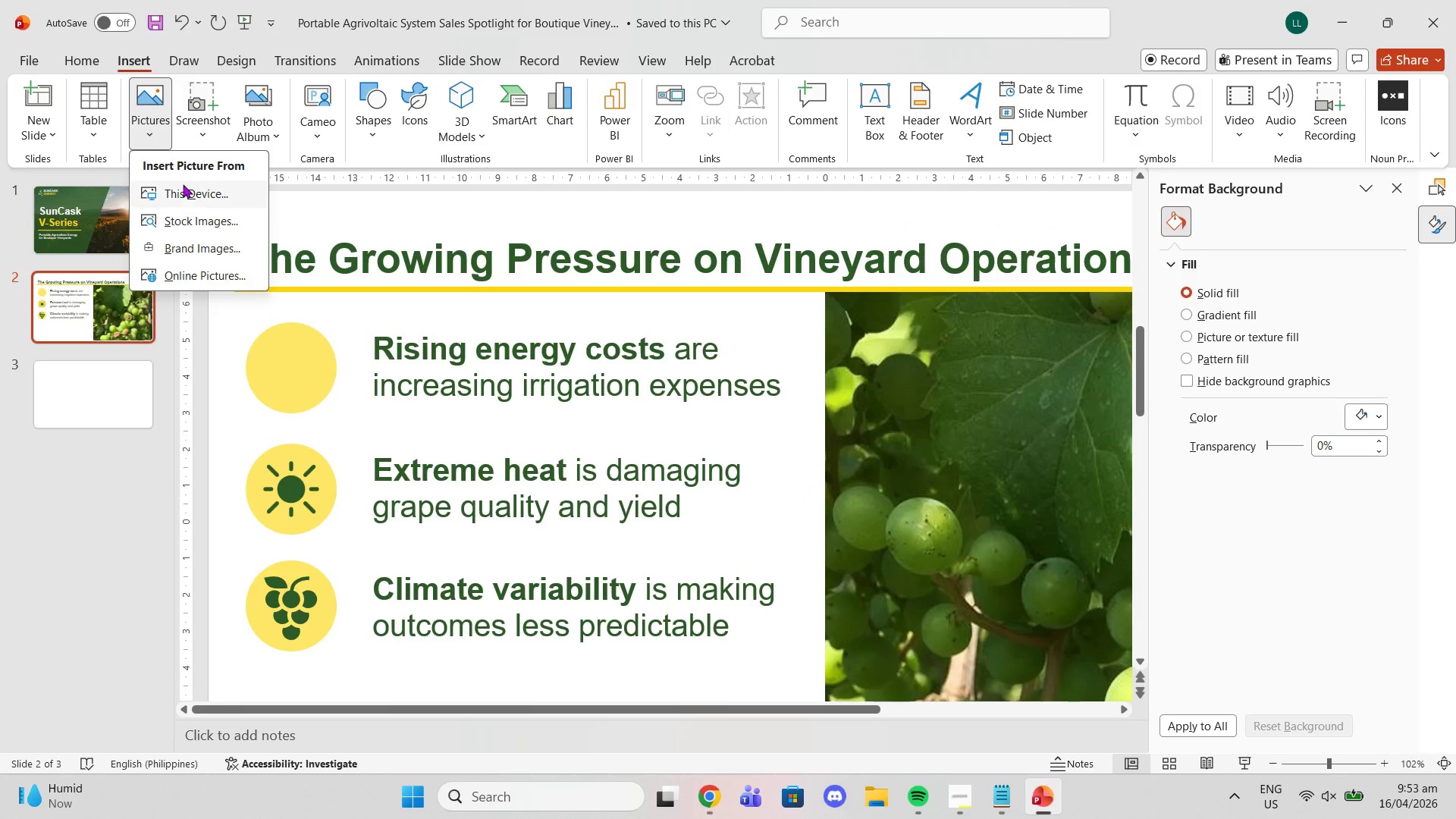 
left_click([184, 185])
 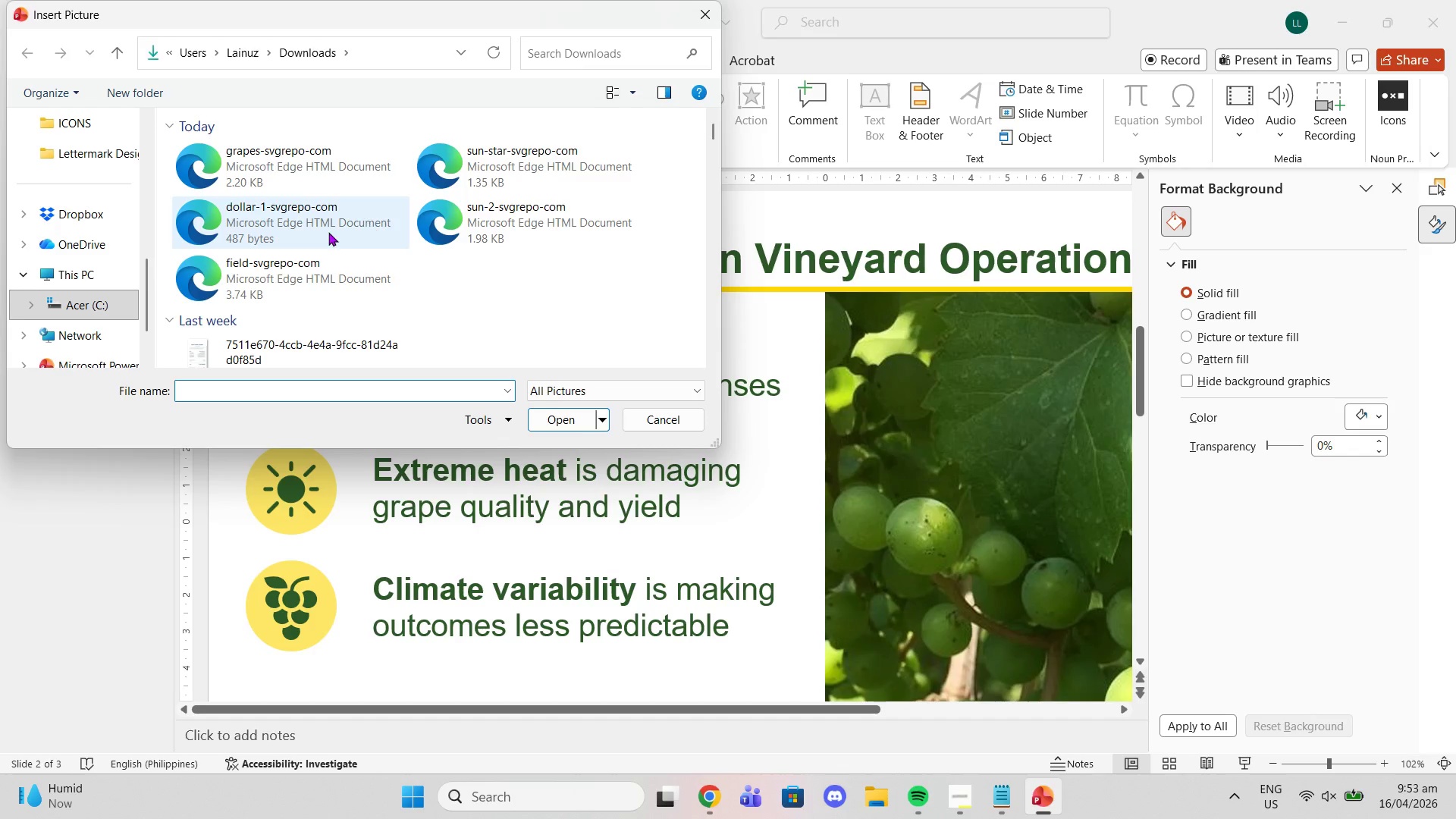 
left_click([560, 416])
 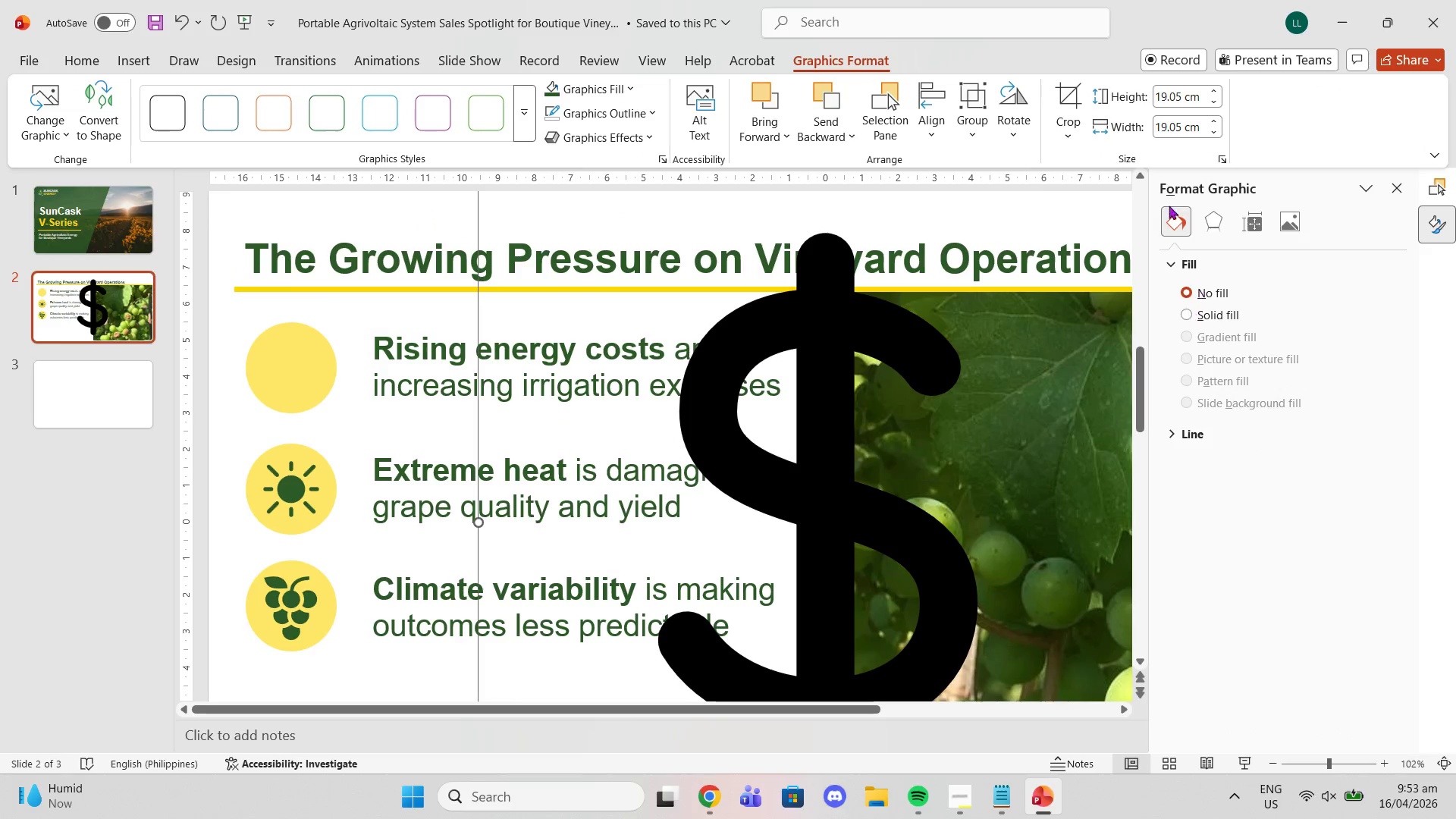 
left_click([1168, 96])
 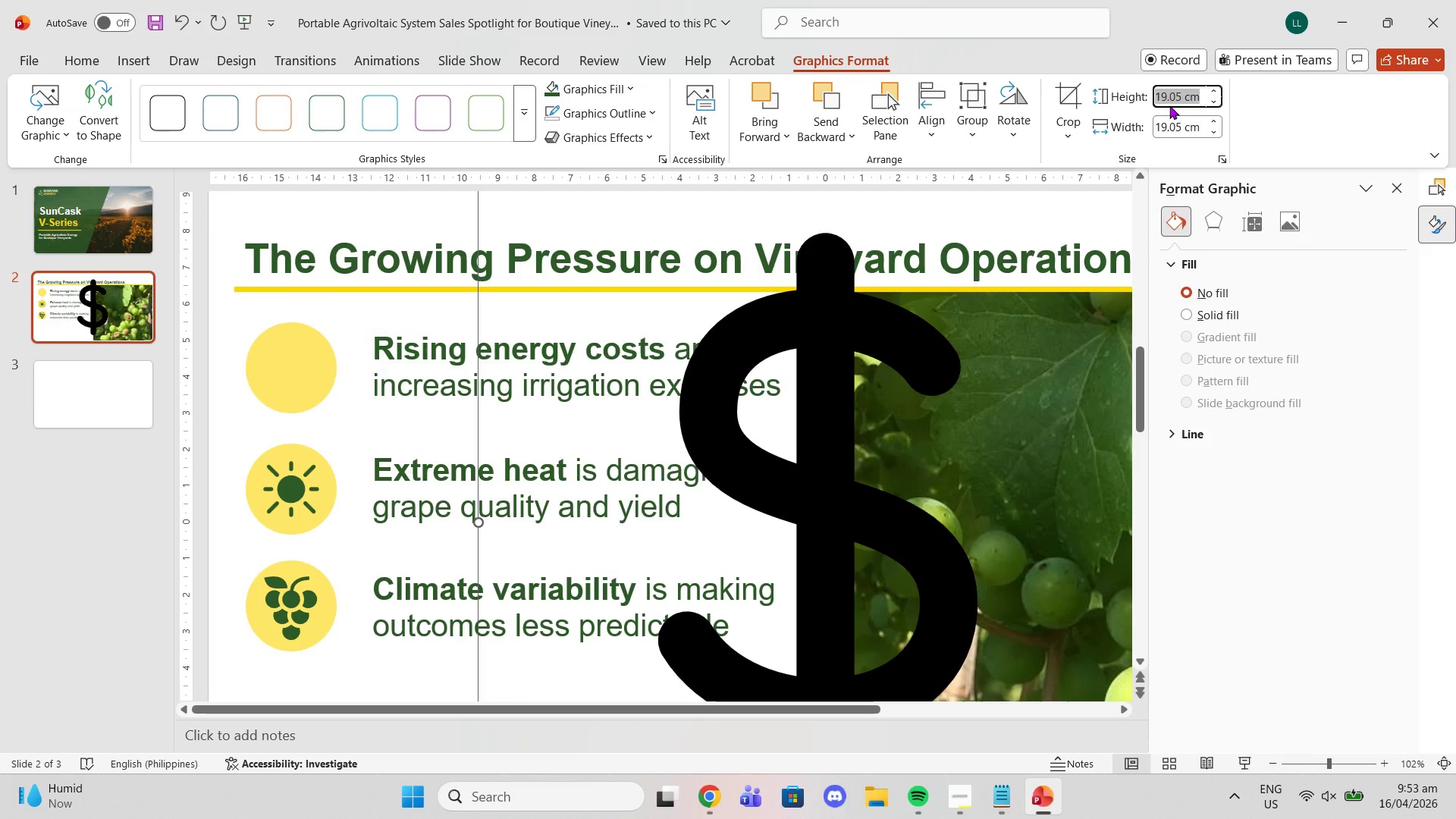 
key(2)
 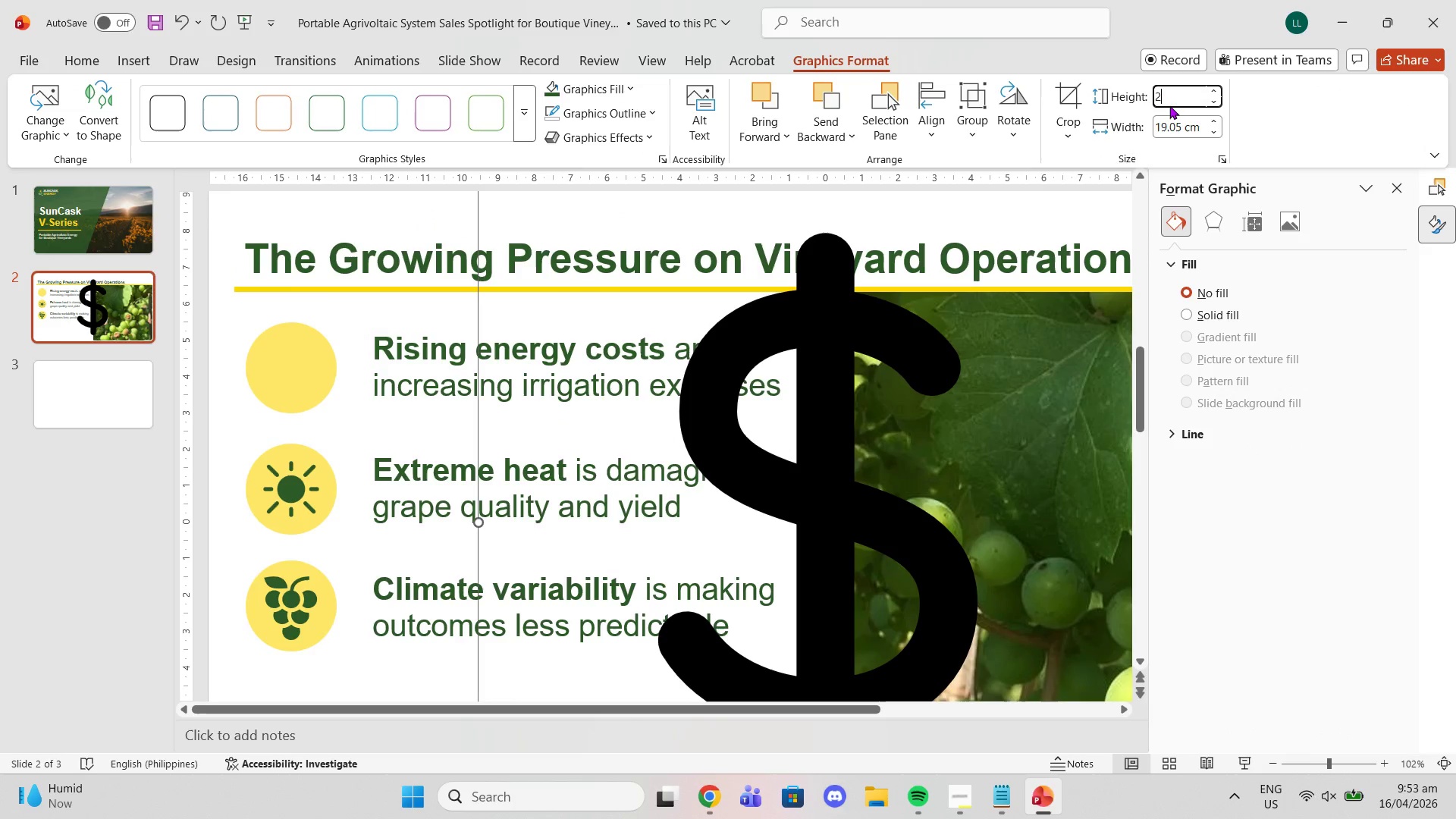 
key(Enter)
 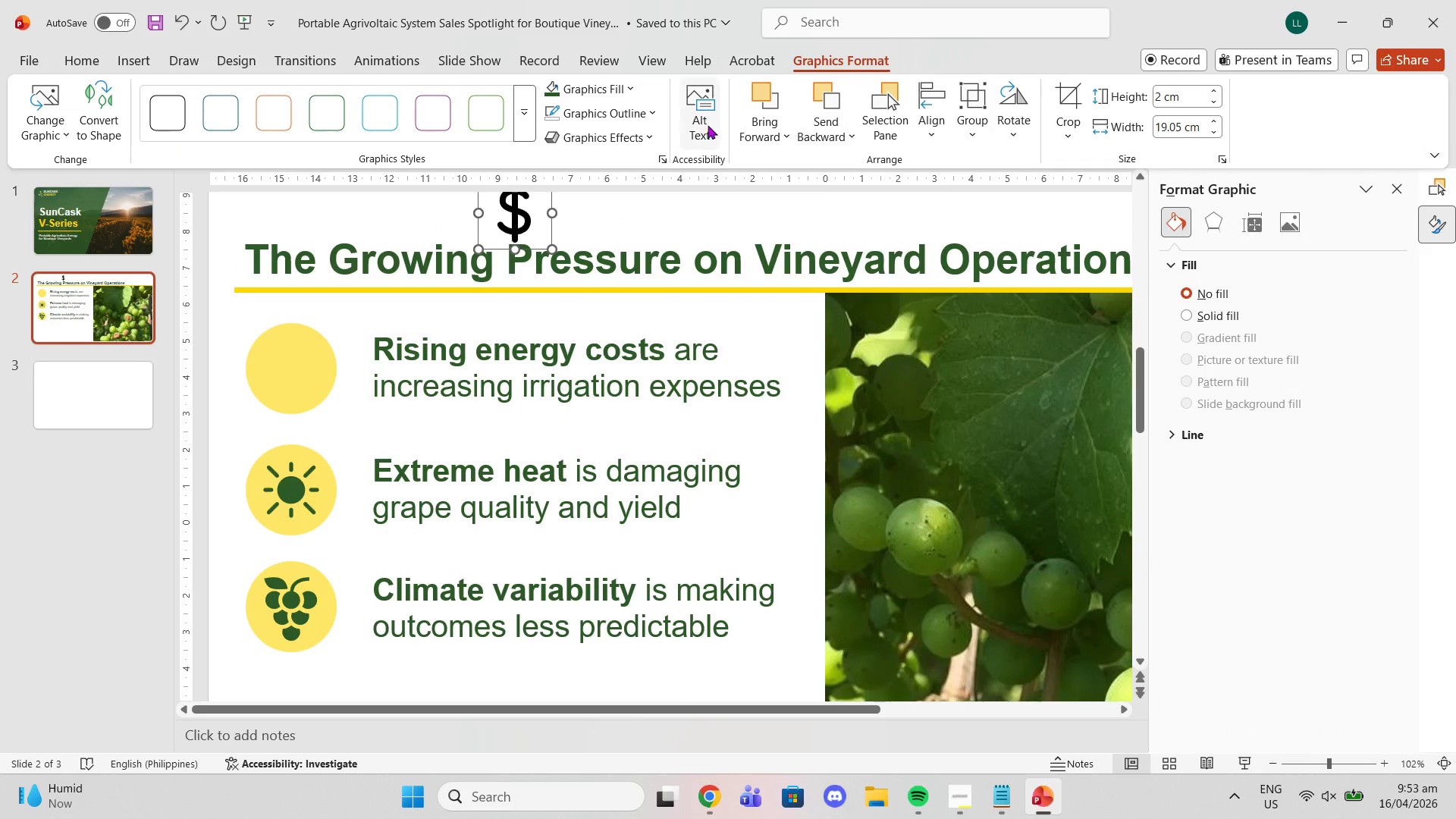 
left_click([560, 99])
 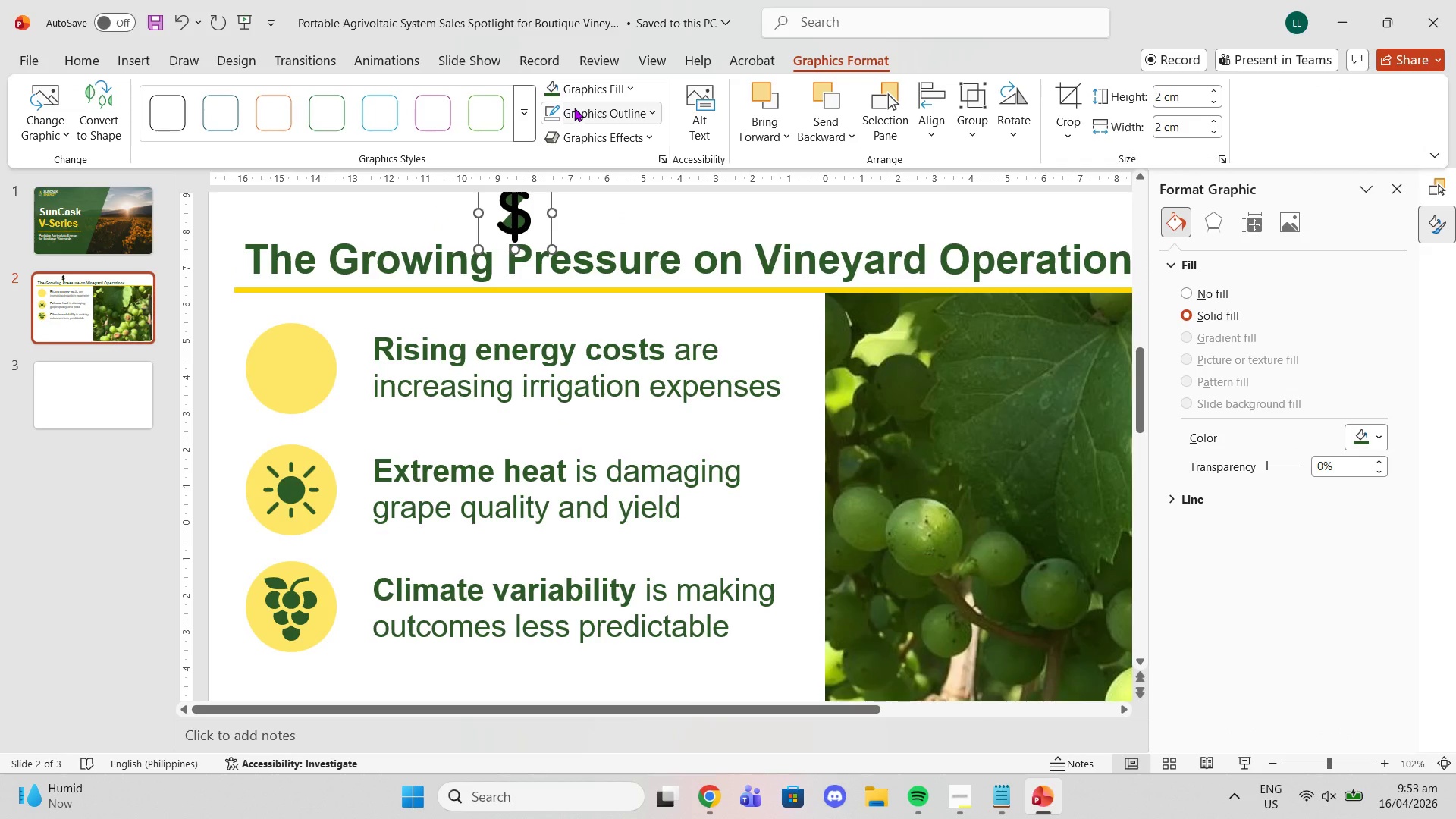 
left_click([572, 93])
 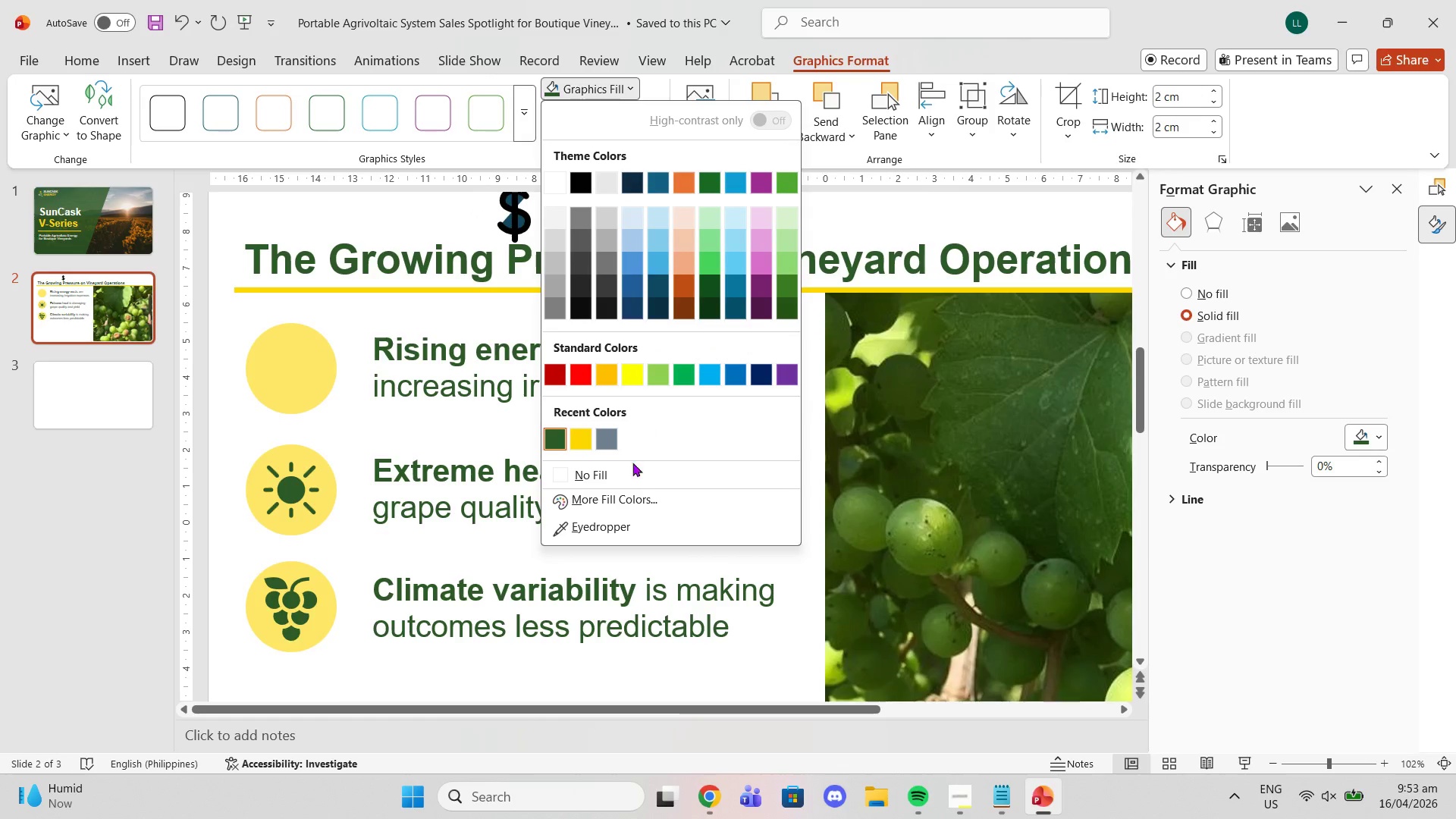 
left_click([631, 482])
 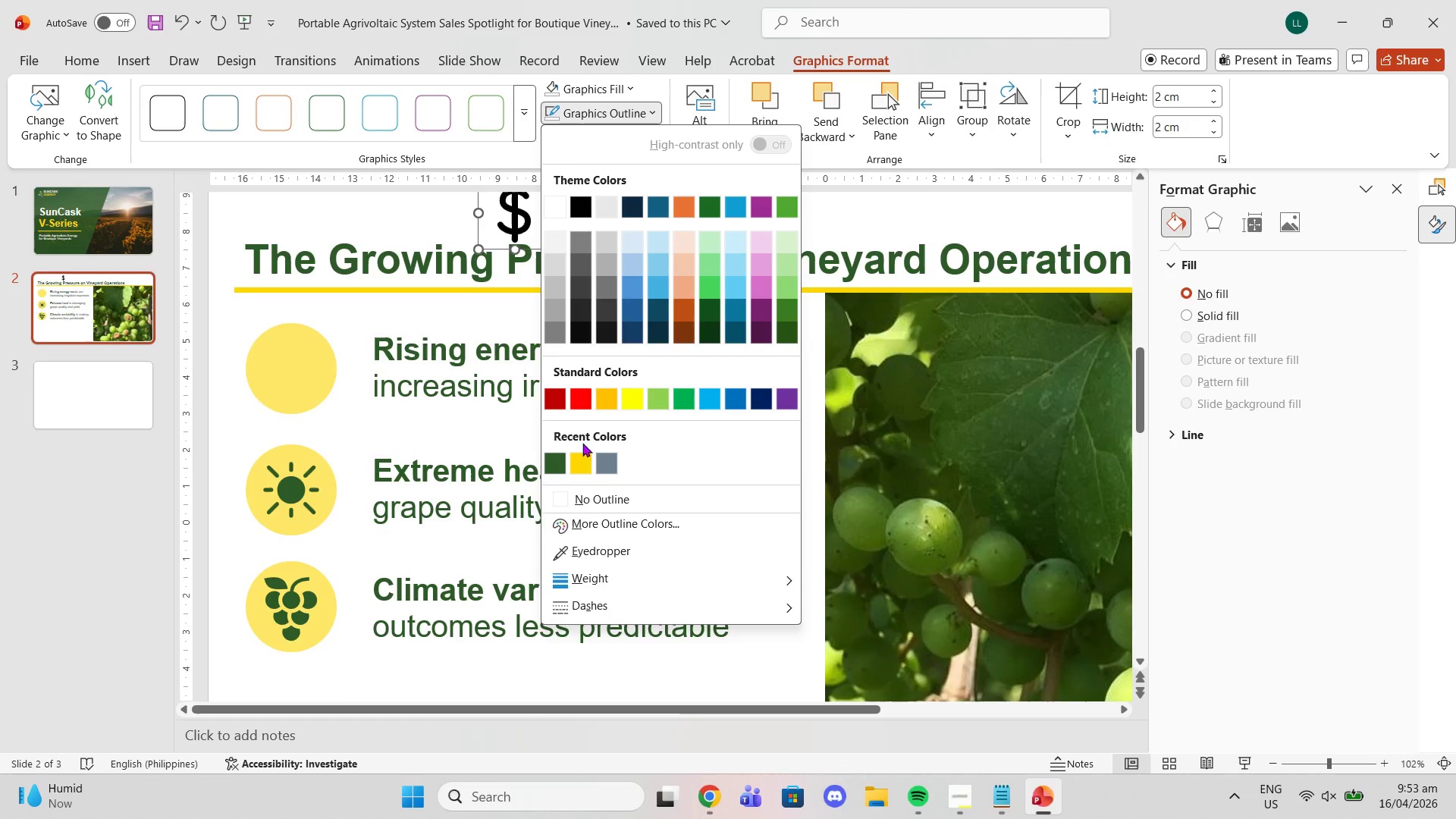 
left_click([554, 460])
 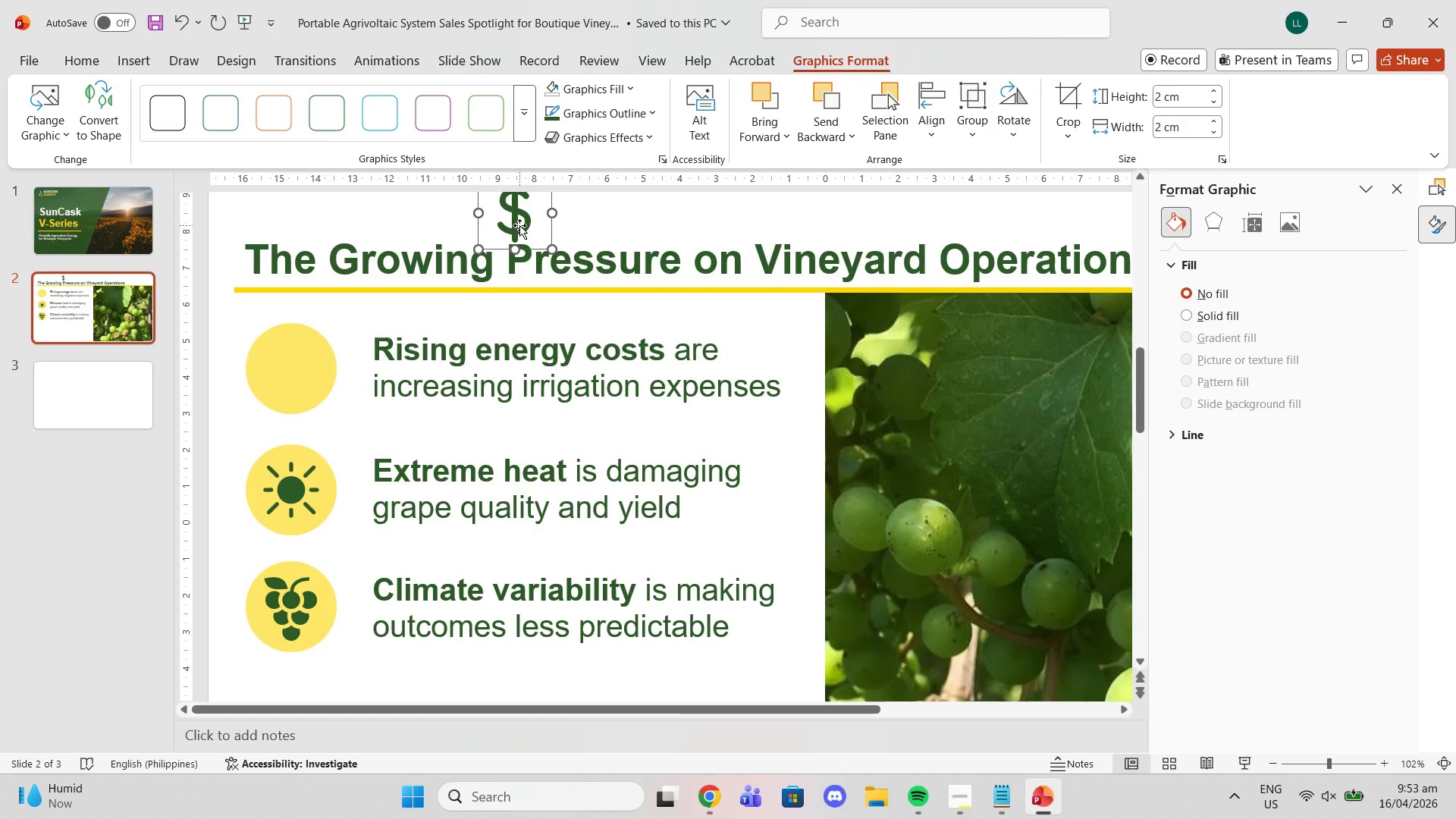 
left_click_drag(start_coordinate=[516, 220], to_coordinate=[292, 377])
 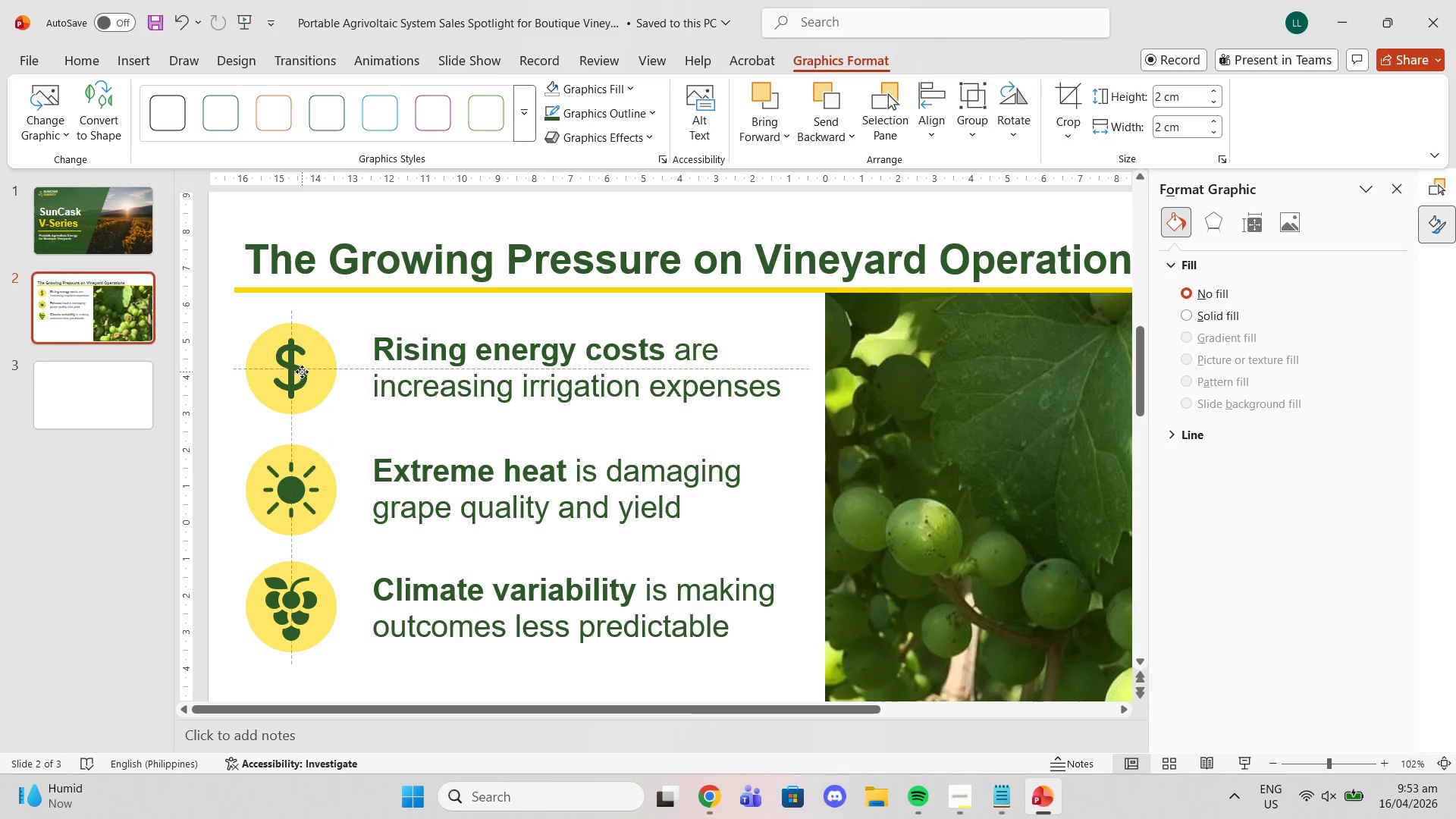 
left_click([381, 308])
 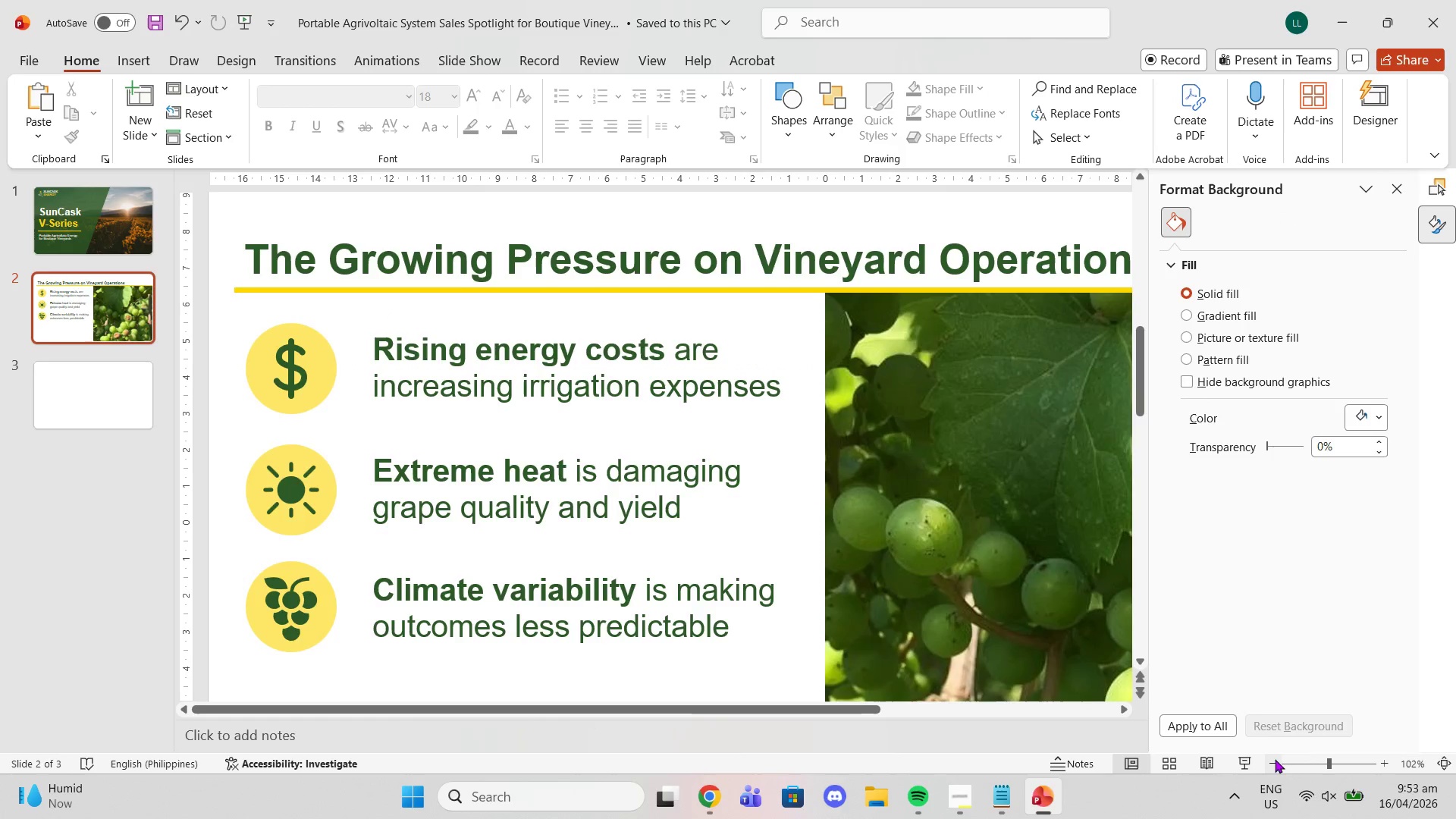 
double_click([1276, 764])
 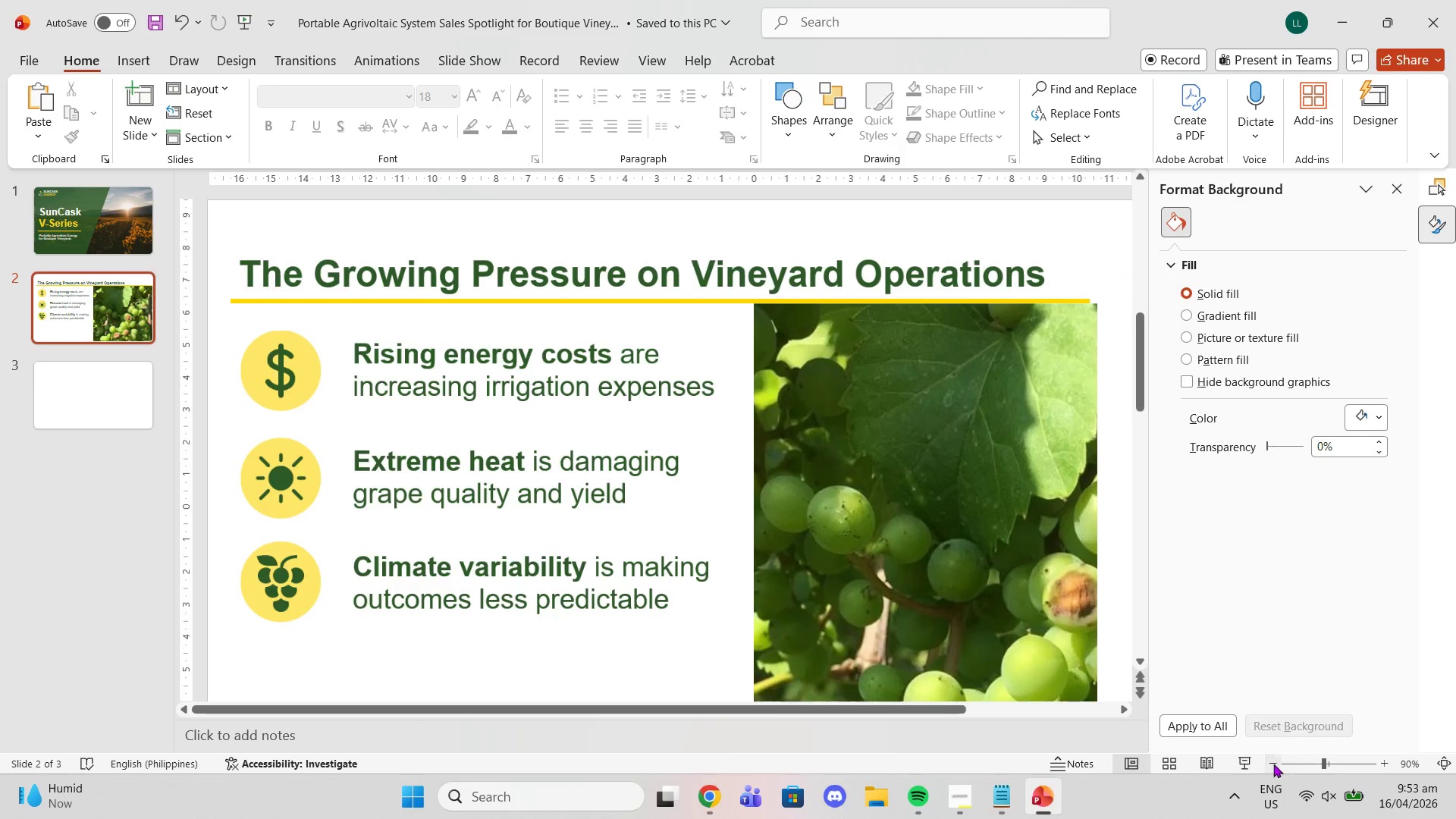 
triple_click([1273, 764])
 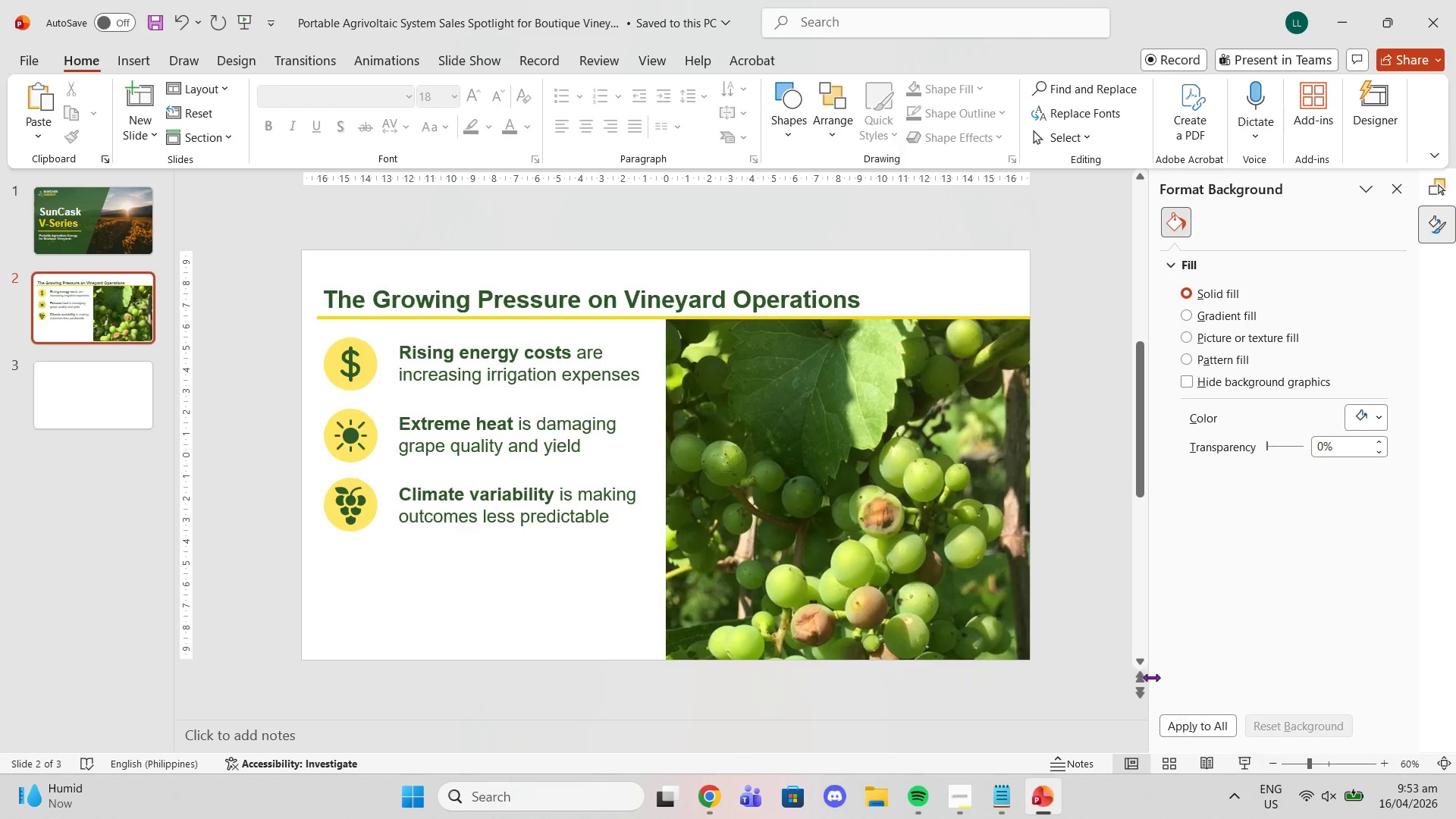 
left_click([1108, 606])
 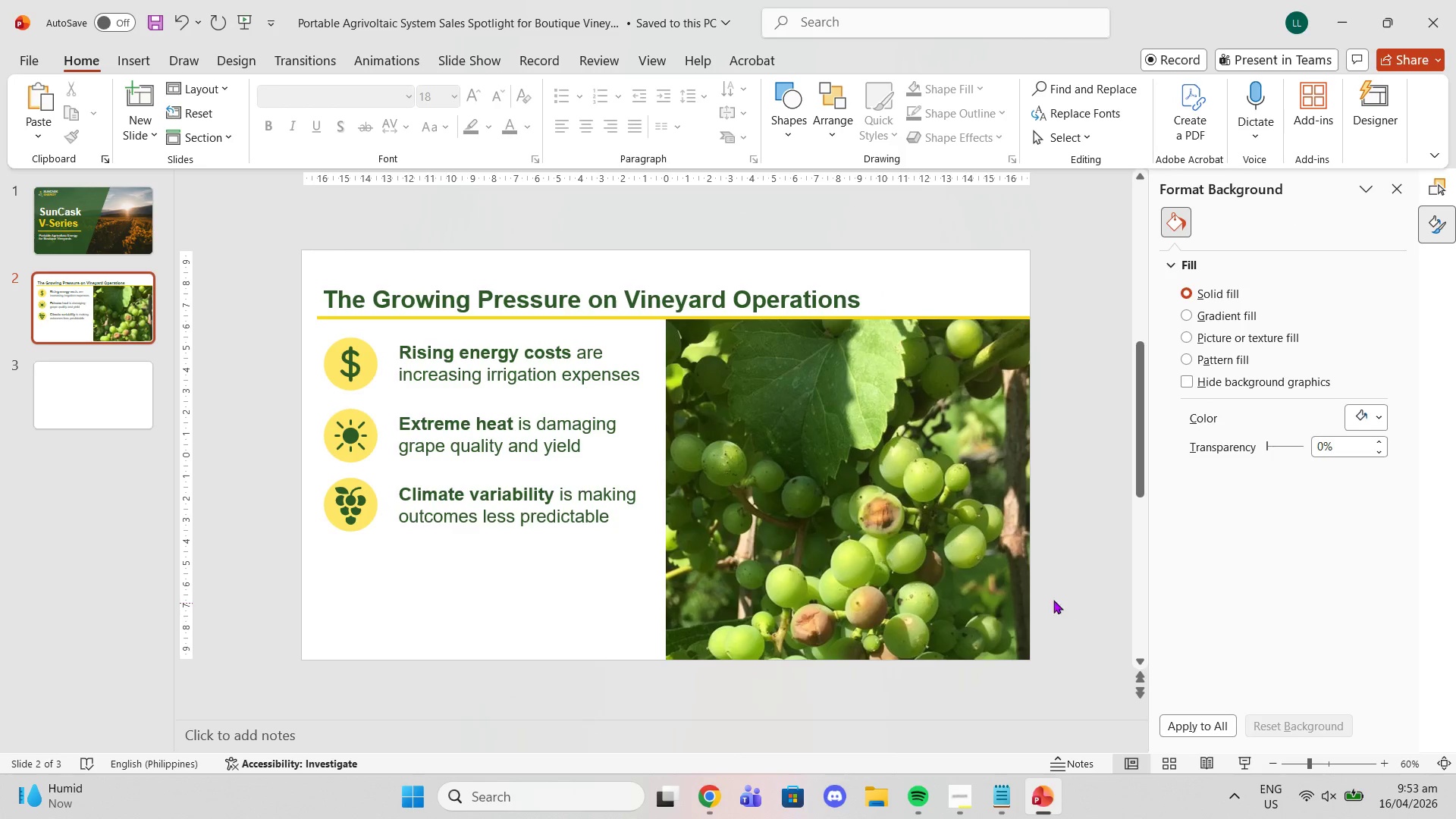 
left_click([964, 568])
 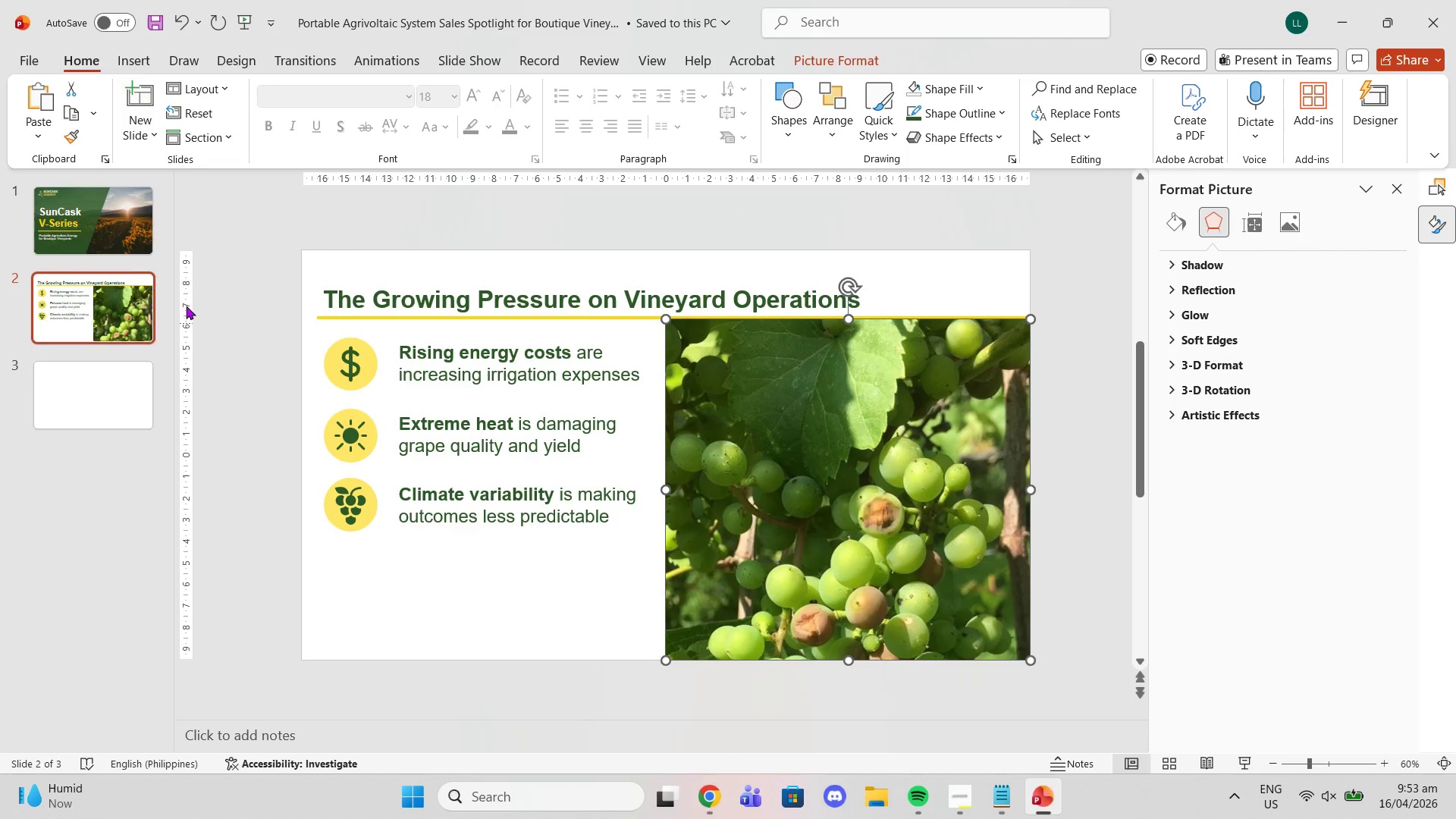 
left_click([33, 224])
 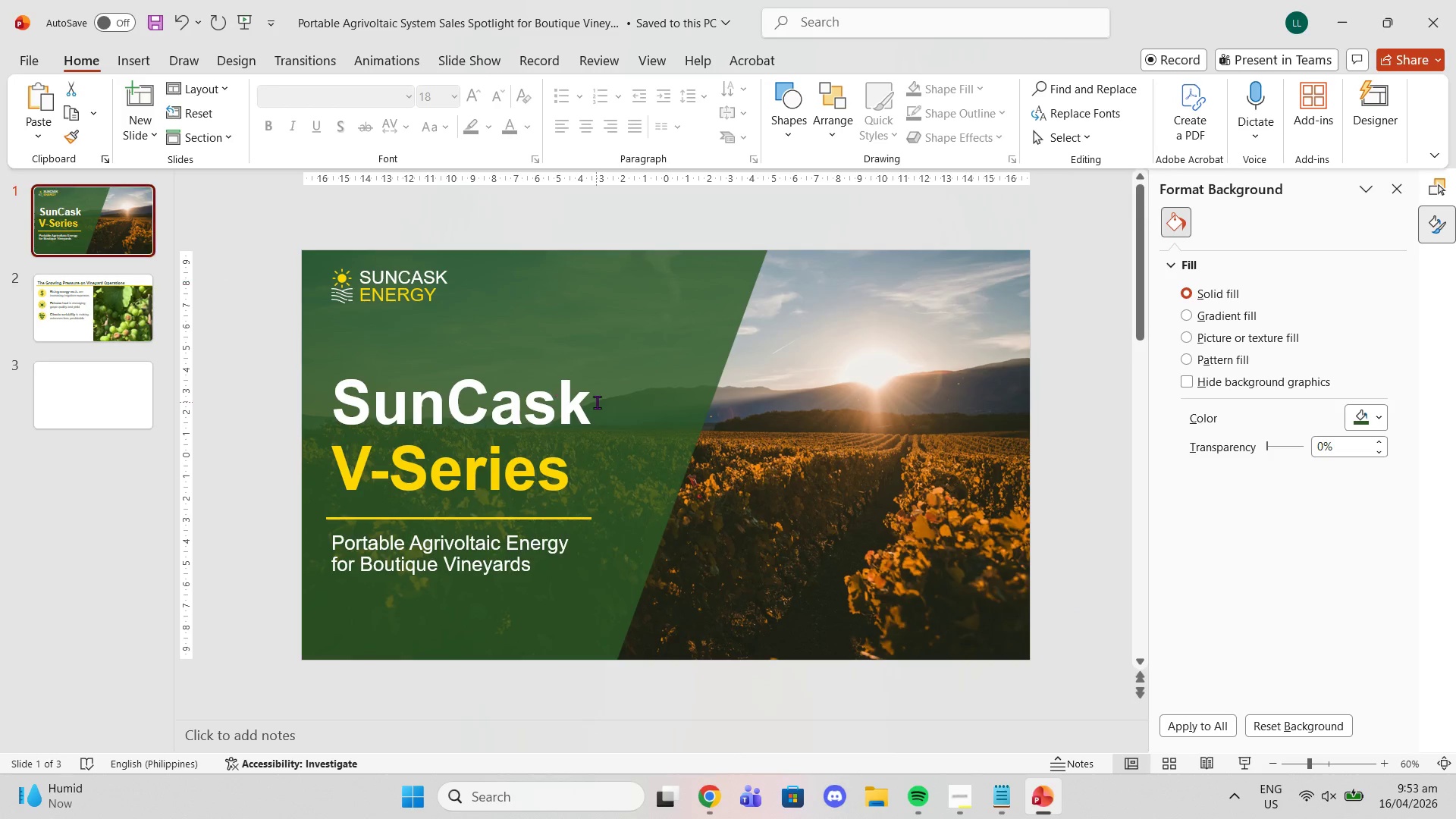 
left_click_drag(start_coordinate=[597, 402], to_coordinate=[538, 300])
 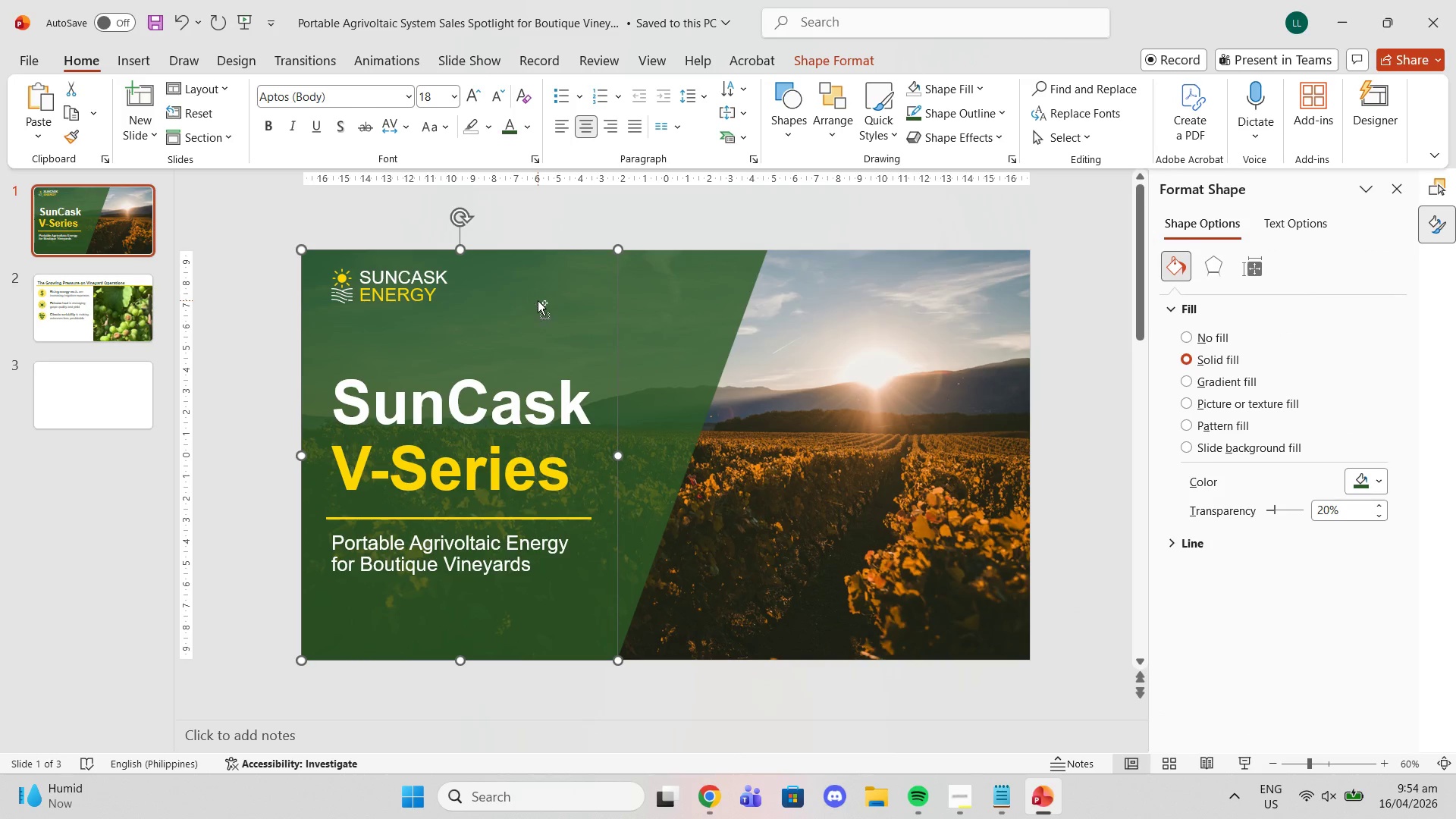 
left_click([538, 300])
 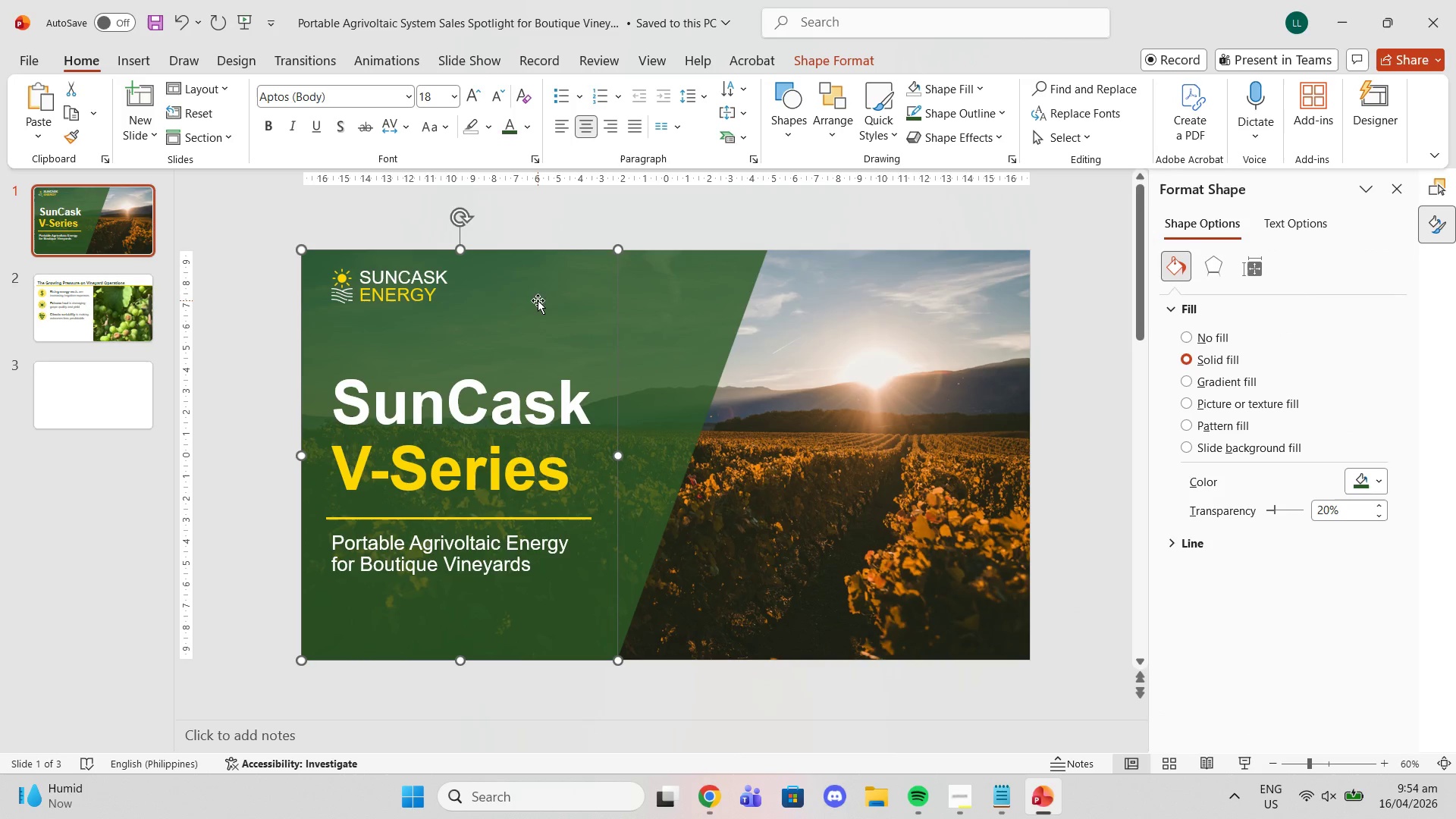 
key(Control+C)
 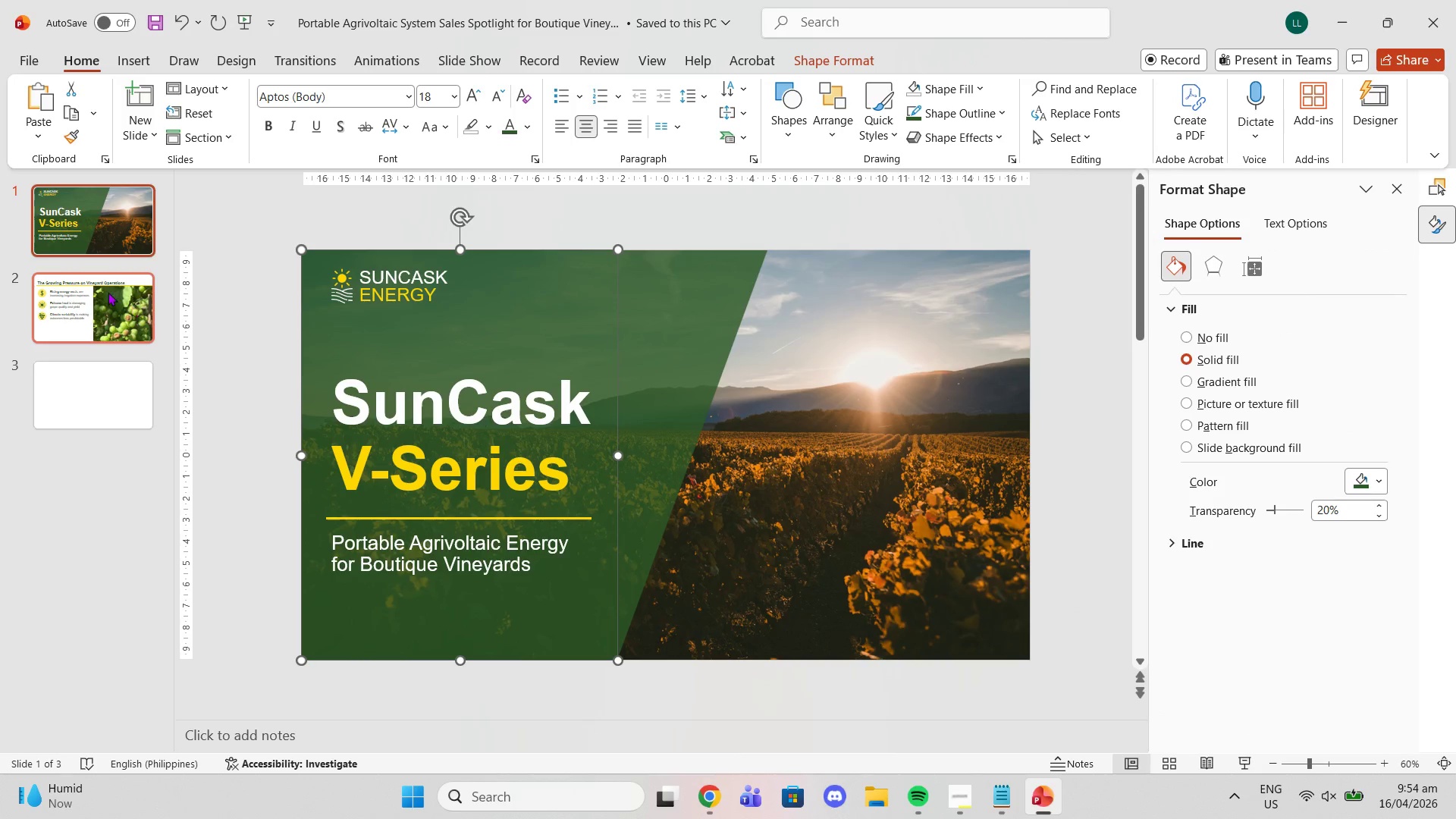 
left_click([99, 290])
 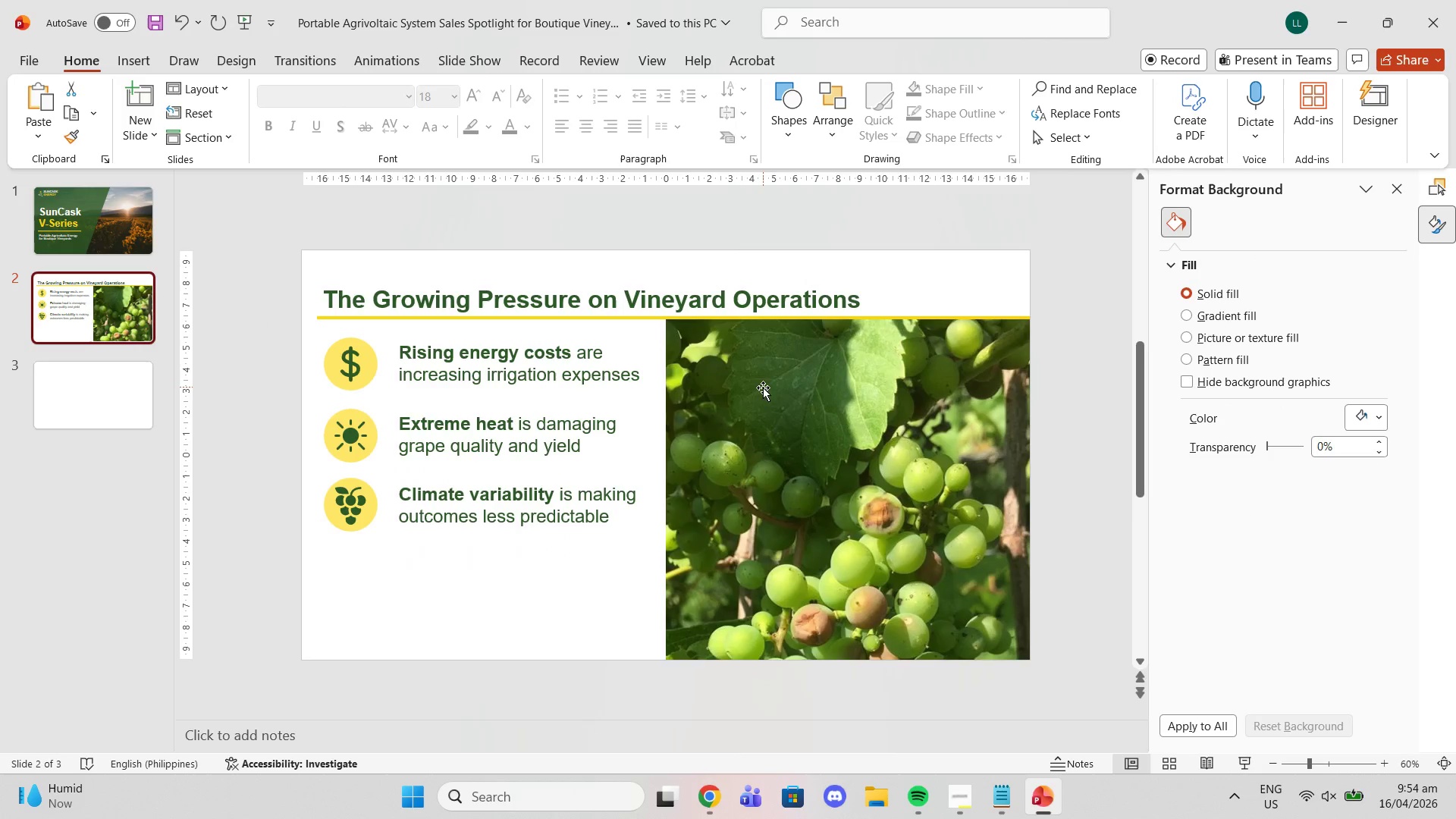 
left_click([763, 388])
 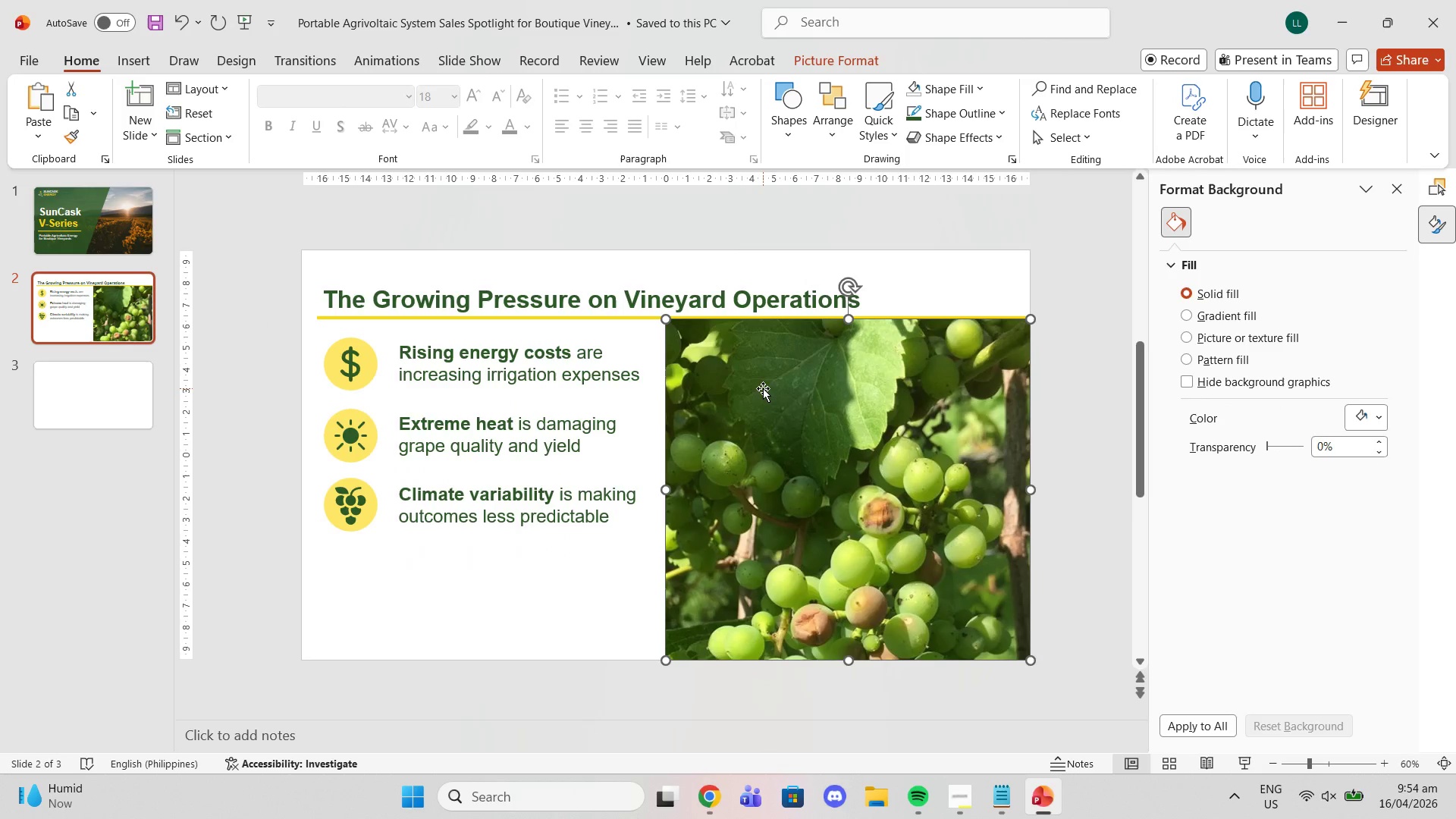 
key(Control+V)
 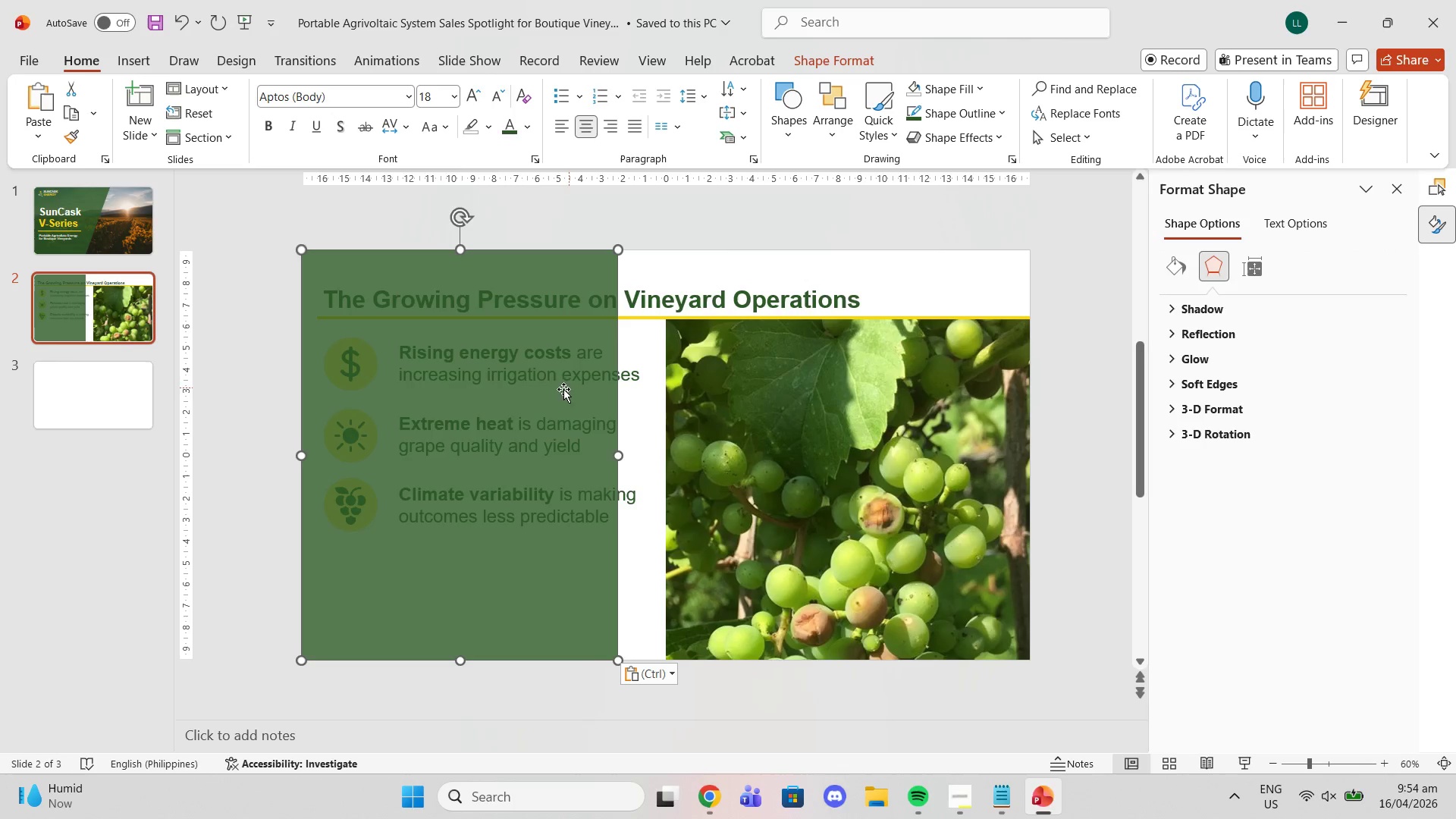 
left_click_drag(start_coordinate=[552, 391], to_coordinate=[918, 458])
 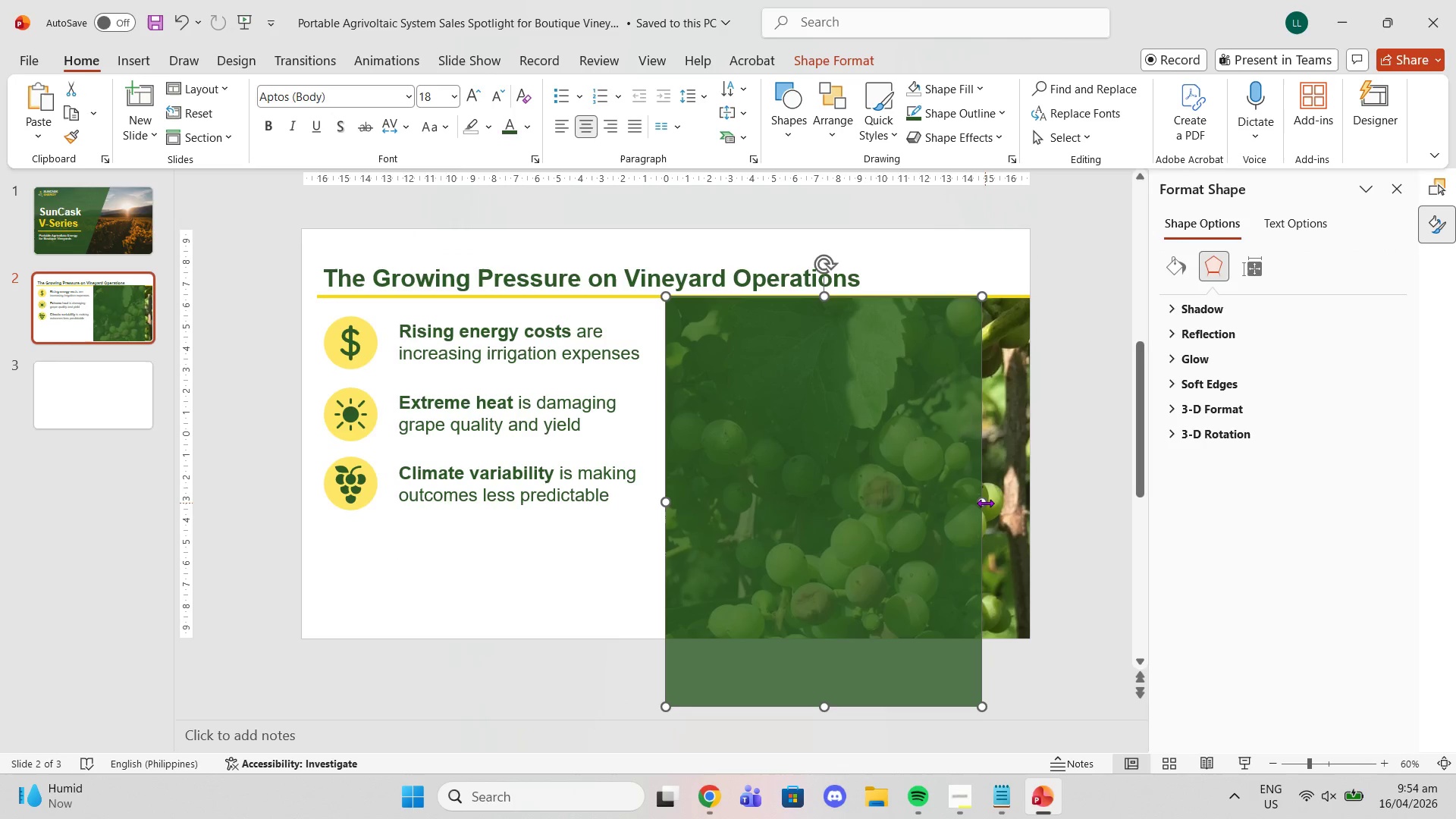 
left_click_drag(start_coordinate=[984, 503], to_coordinate=[1028, 507])
 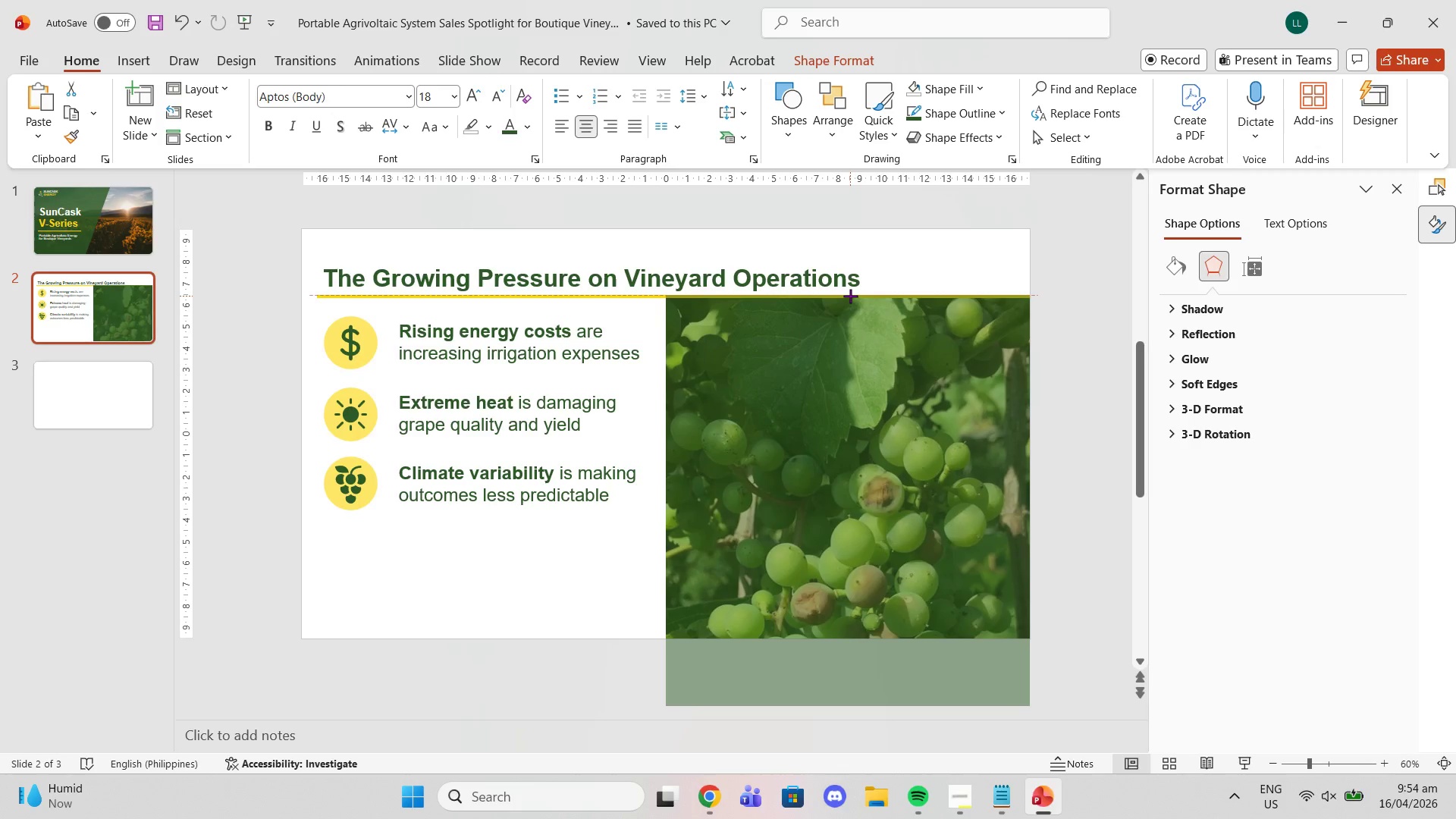 
left_click([850, 299])
 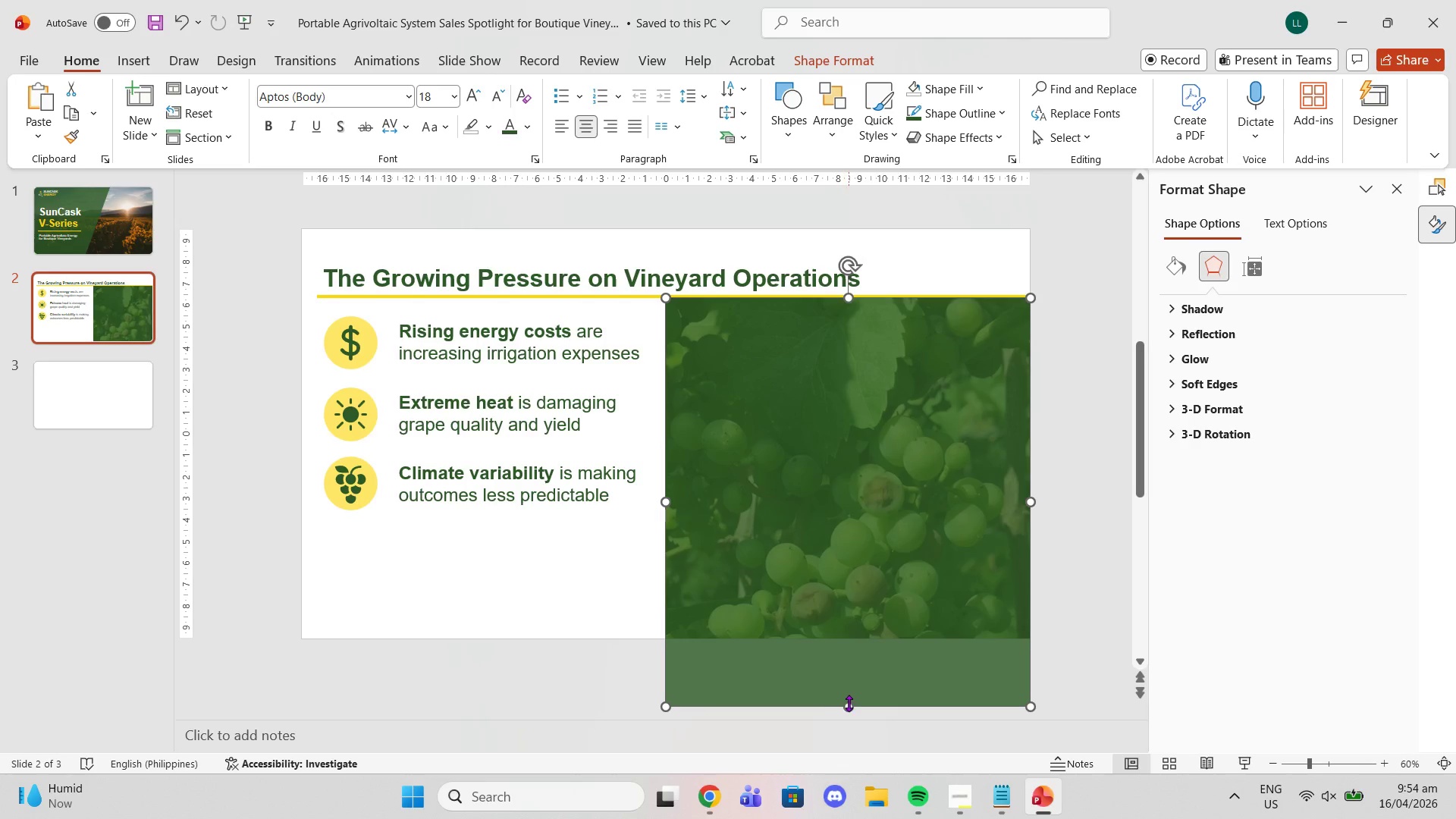 
left_click_drag(start_coordinate=[849, 703], to_coordinate=[849, 638])
 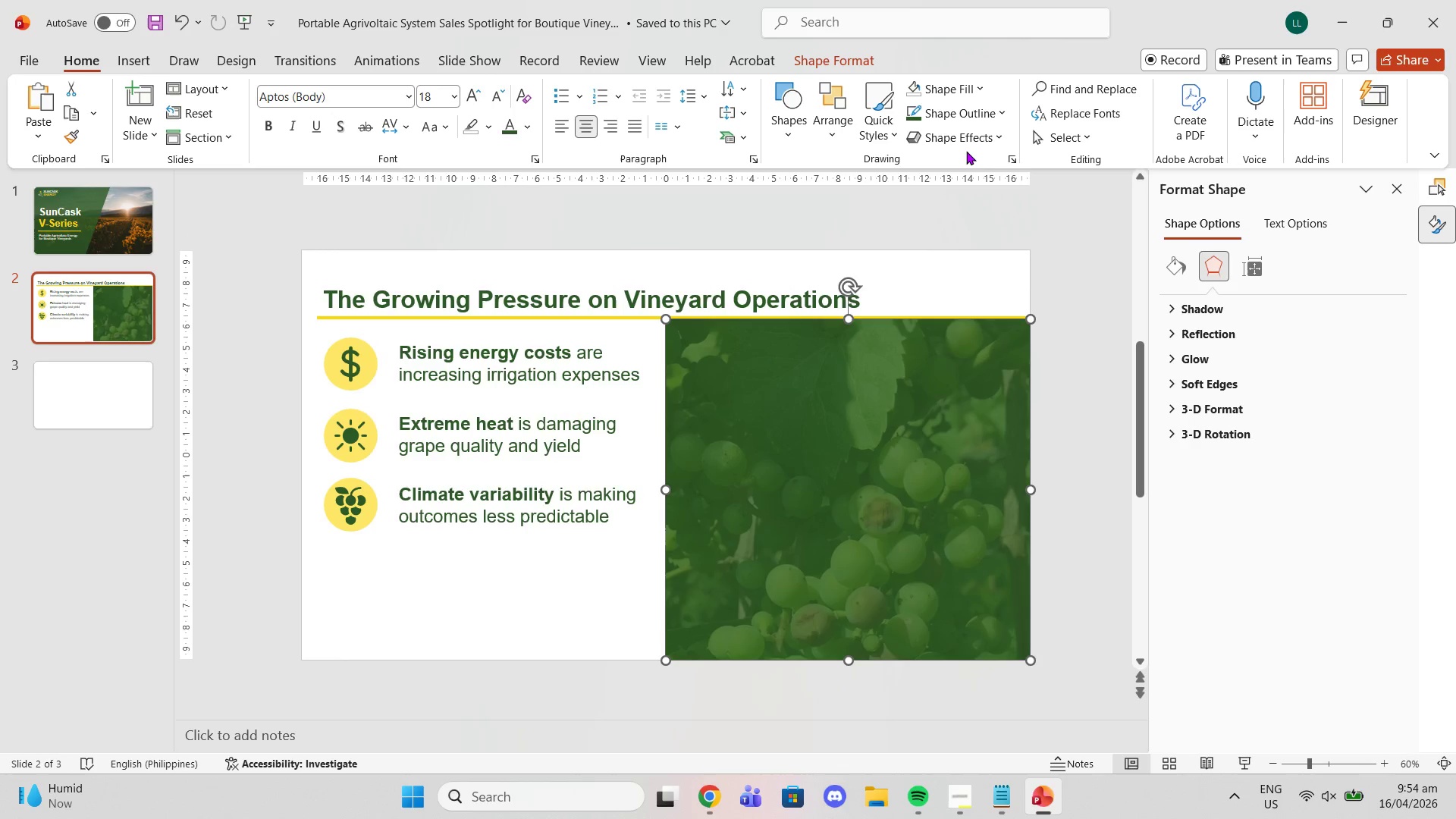 
double_click([956, 133])
 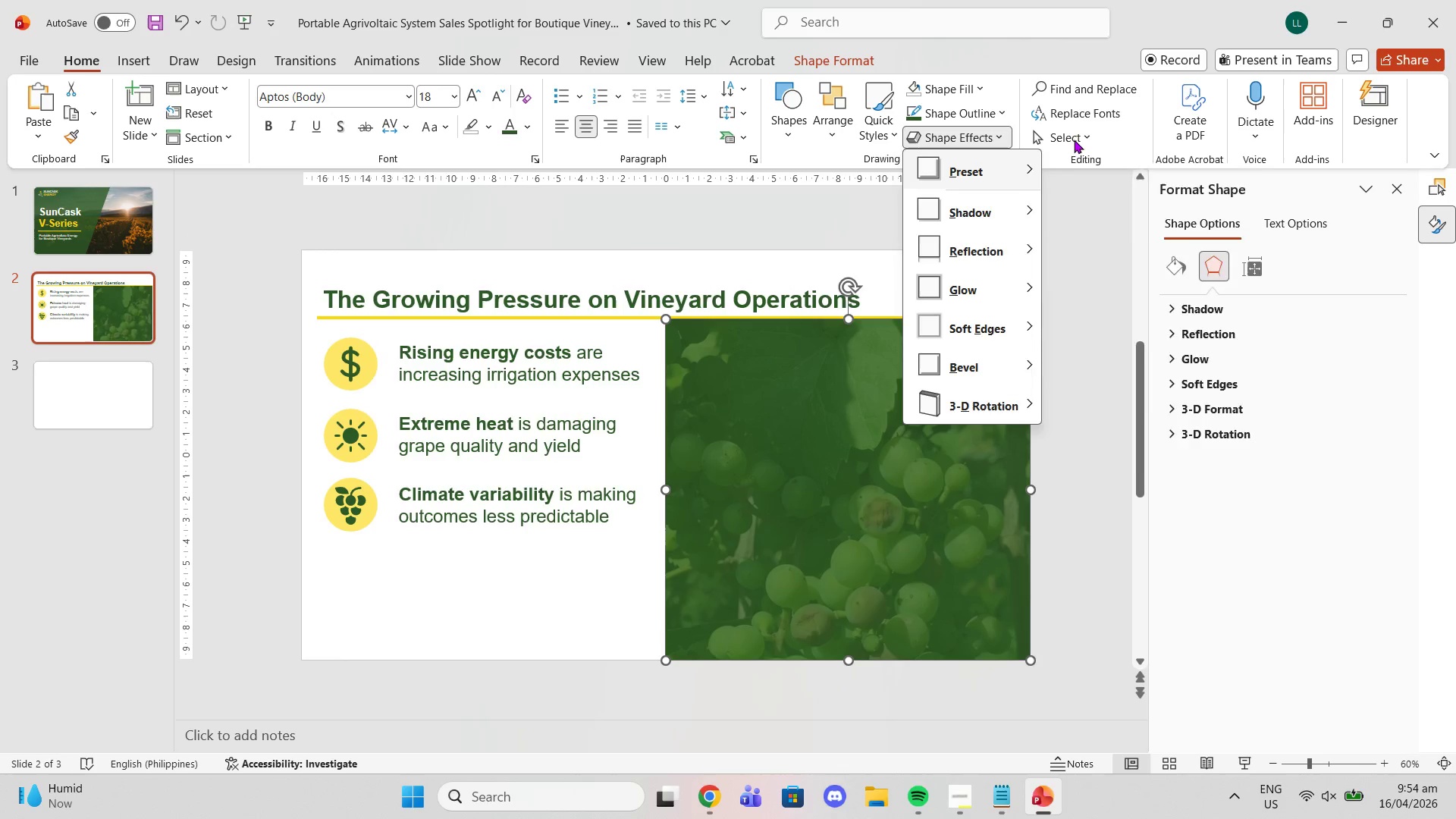 
left_click([1075, 140])
 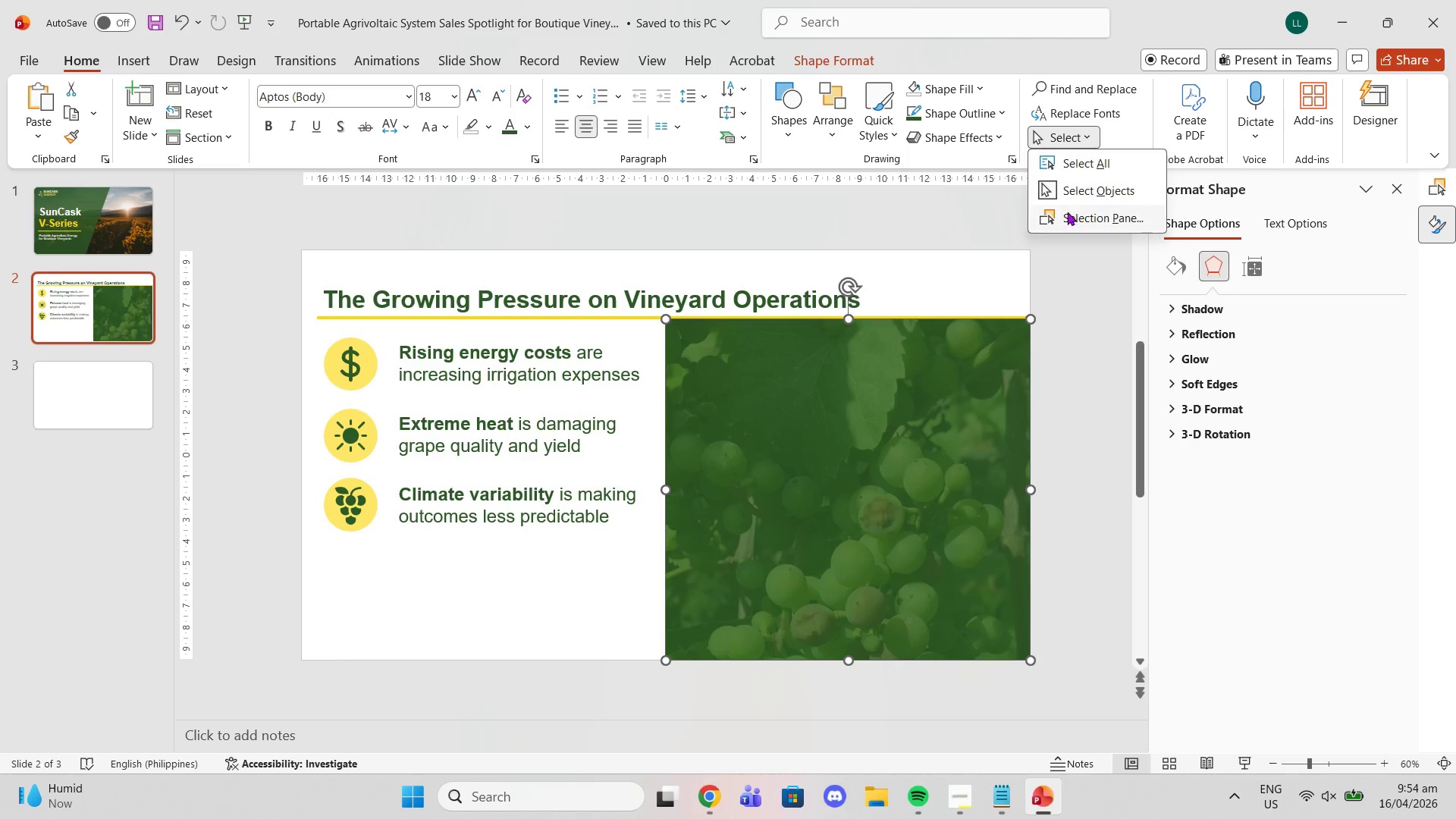 
left_click([1066, 211])
 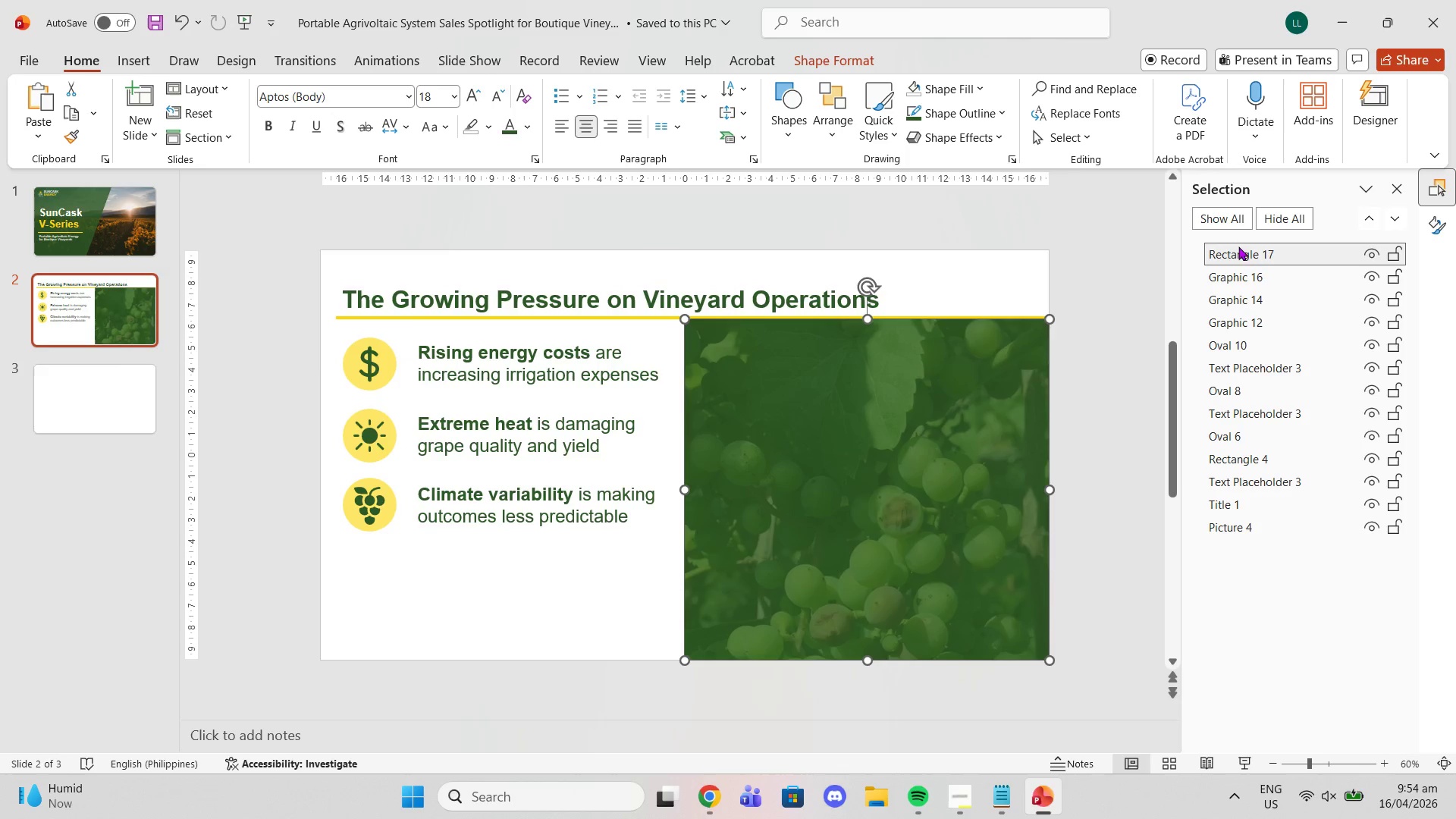 
left_click_drag(start_coordinate=[1241, 248], to_coordinate=[1251, 518])
 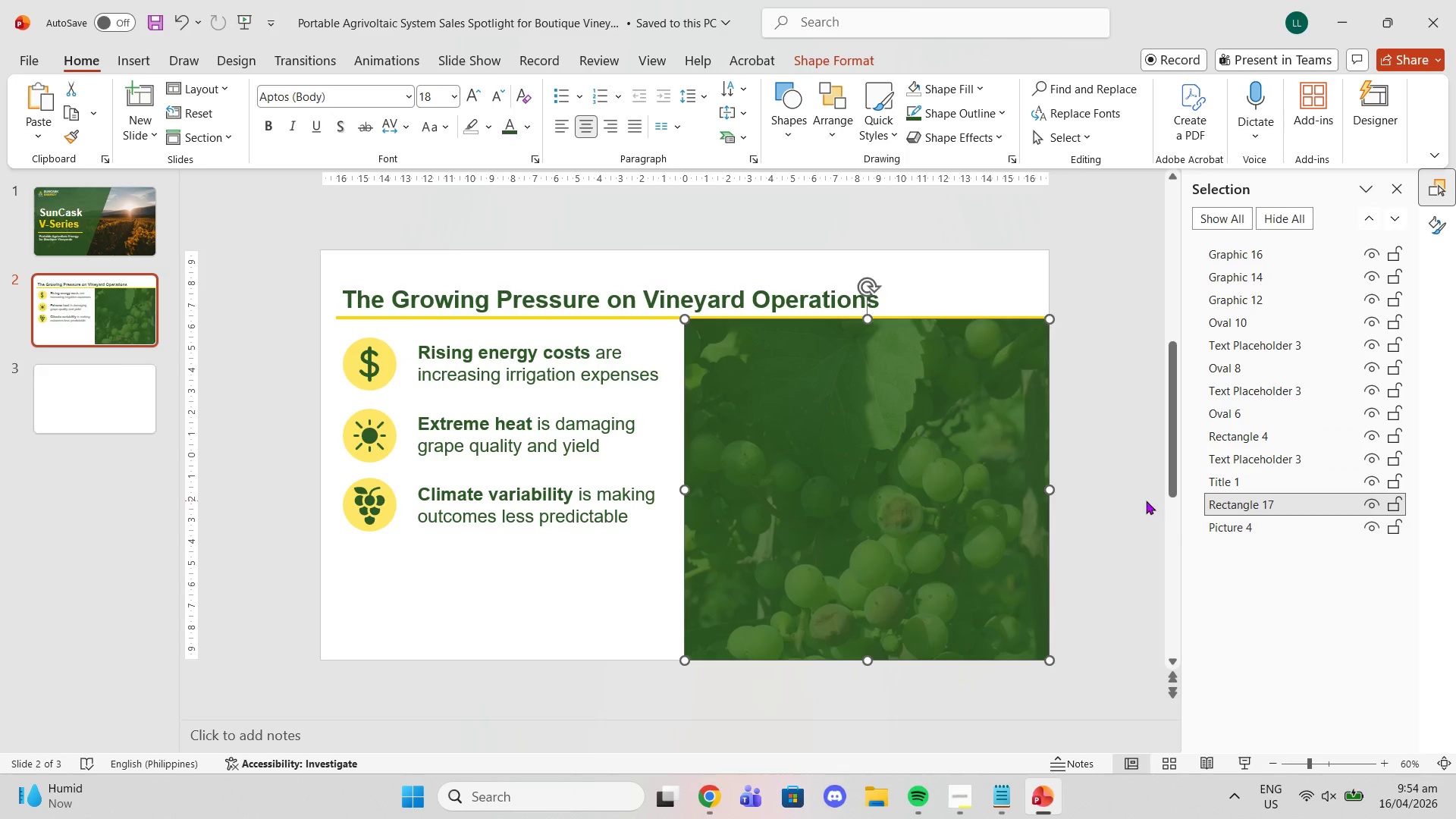 
left_click([1144, 500])
 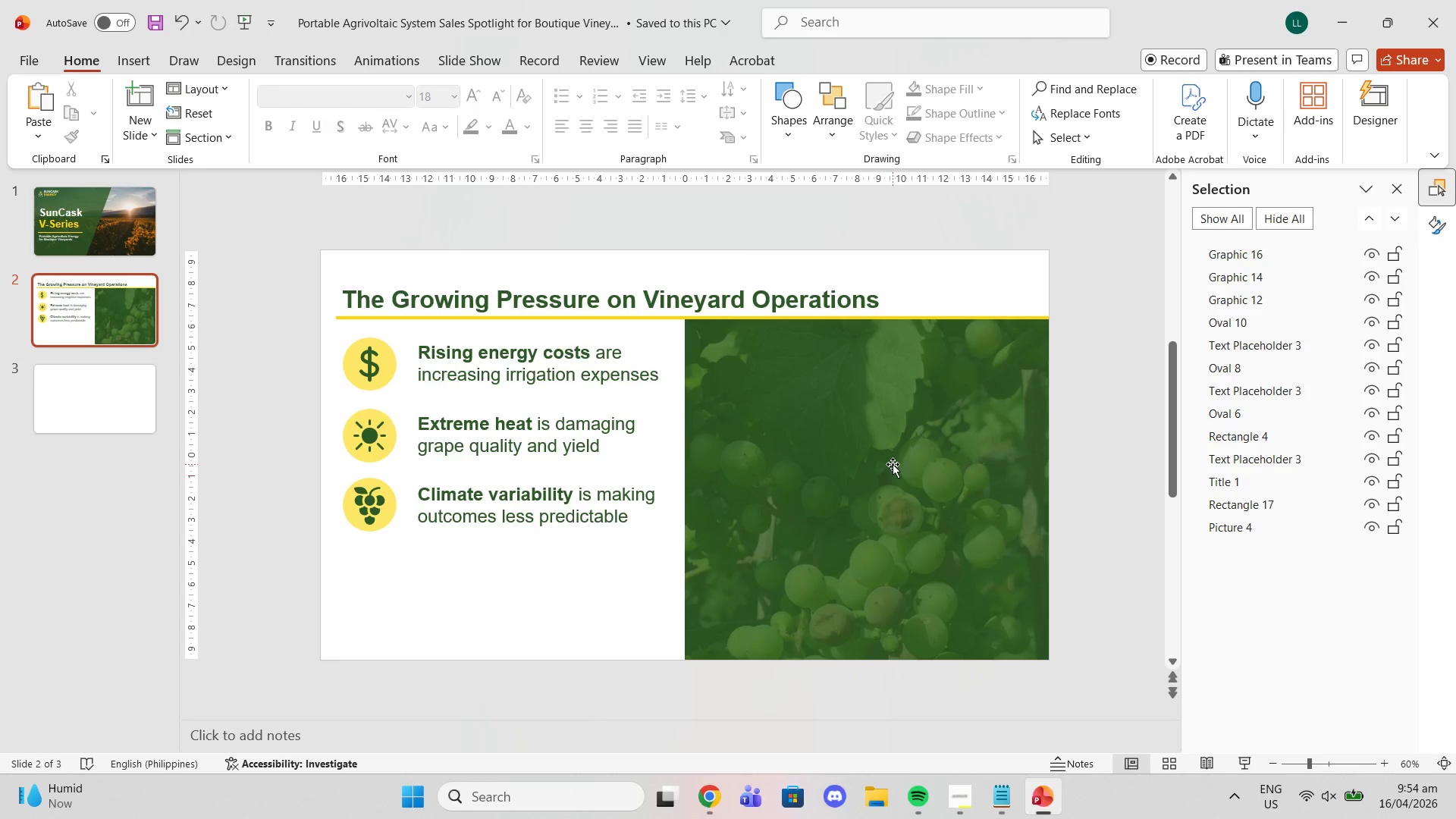 
left_click([893, 464])
 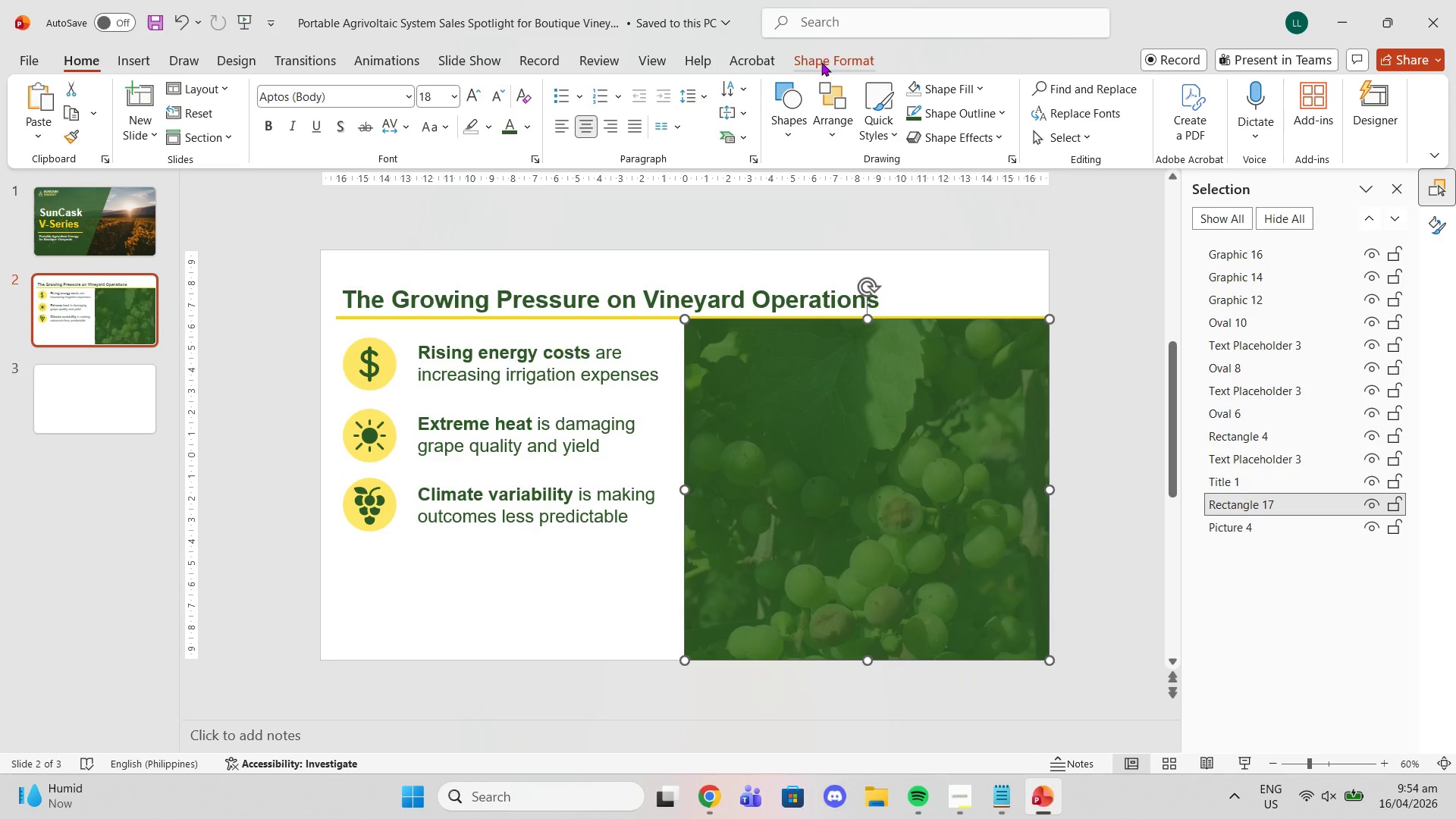 
left_click([821, 62])
 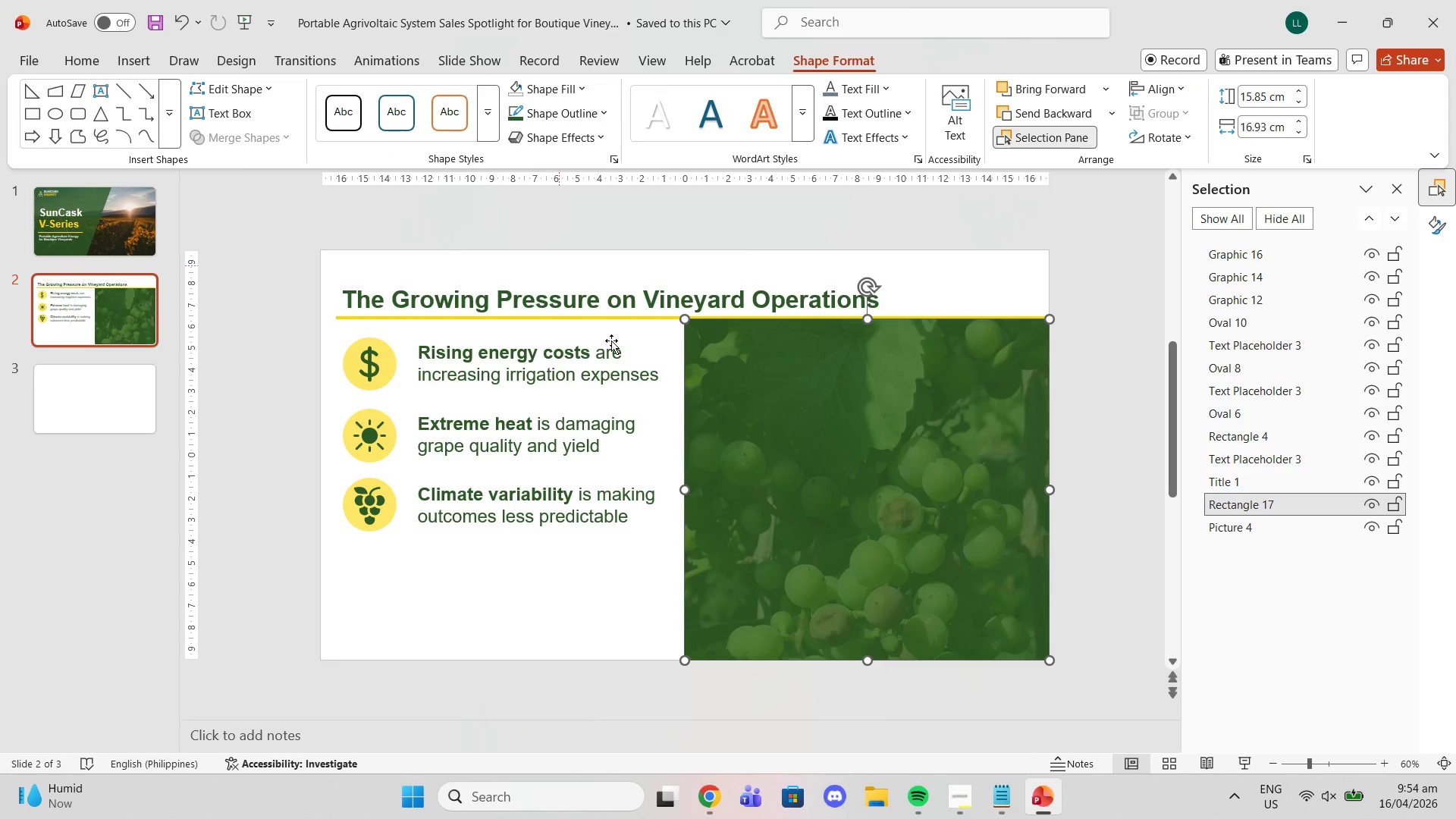 
right_click([716, 391])
 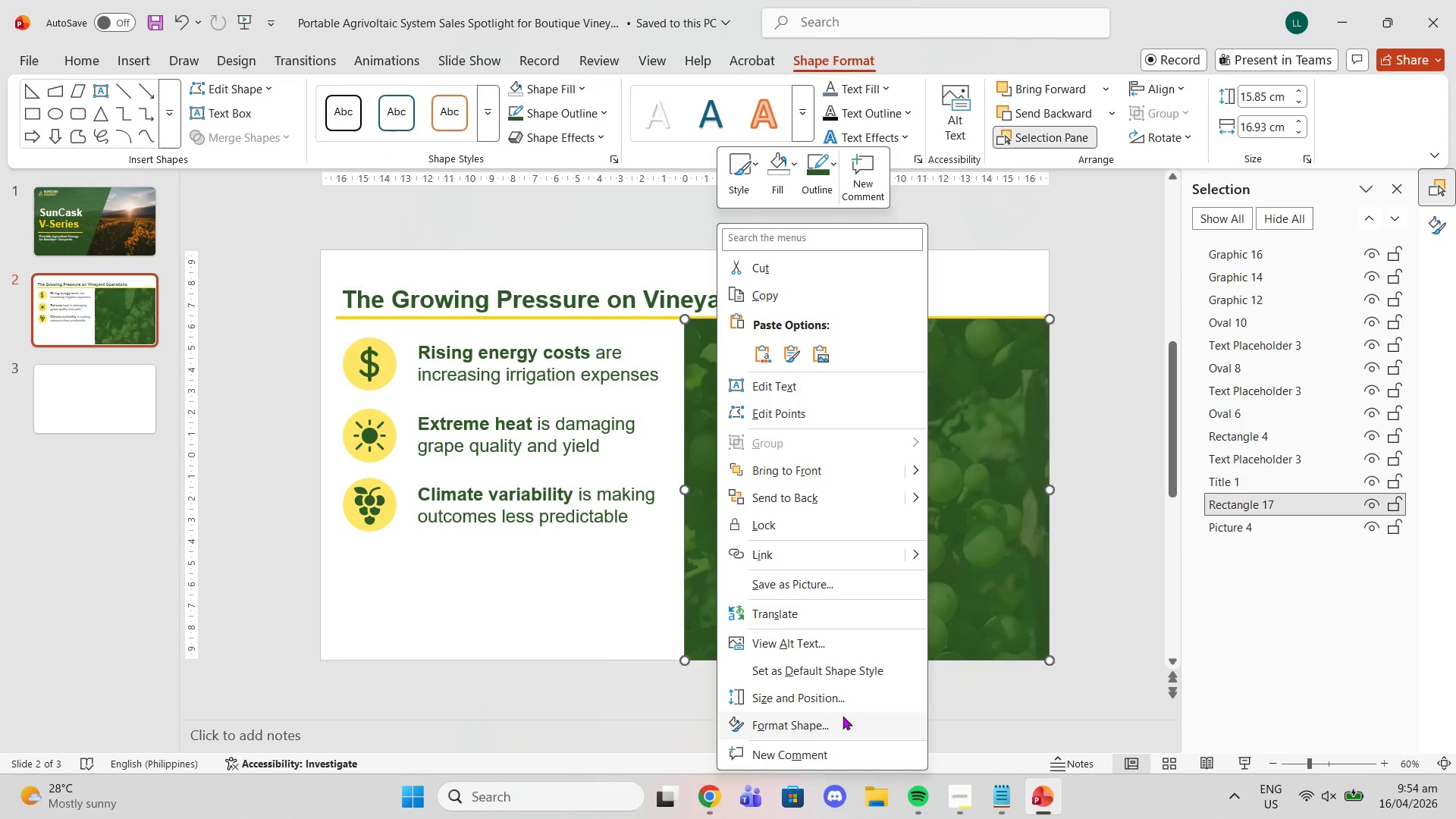 
left_click([838, 726])
 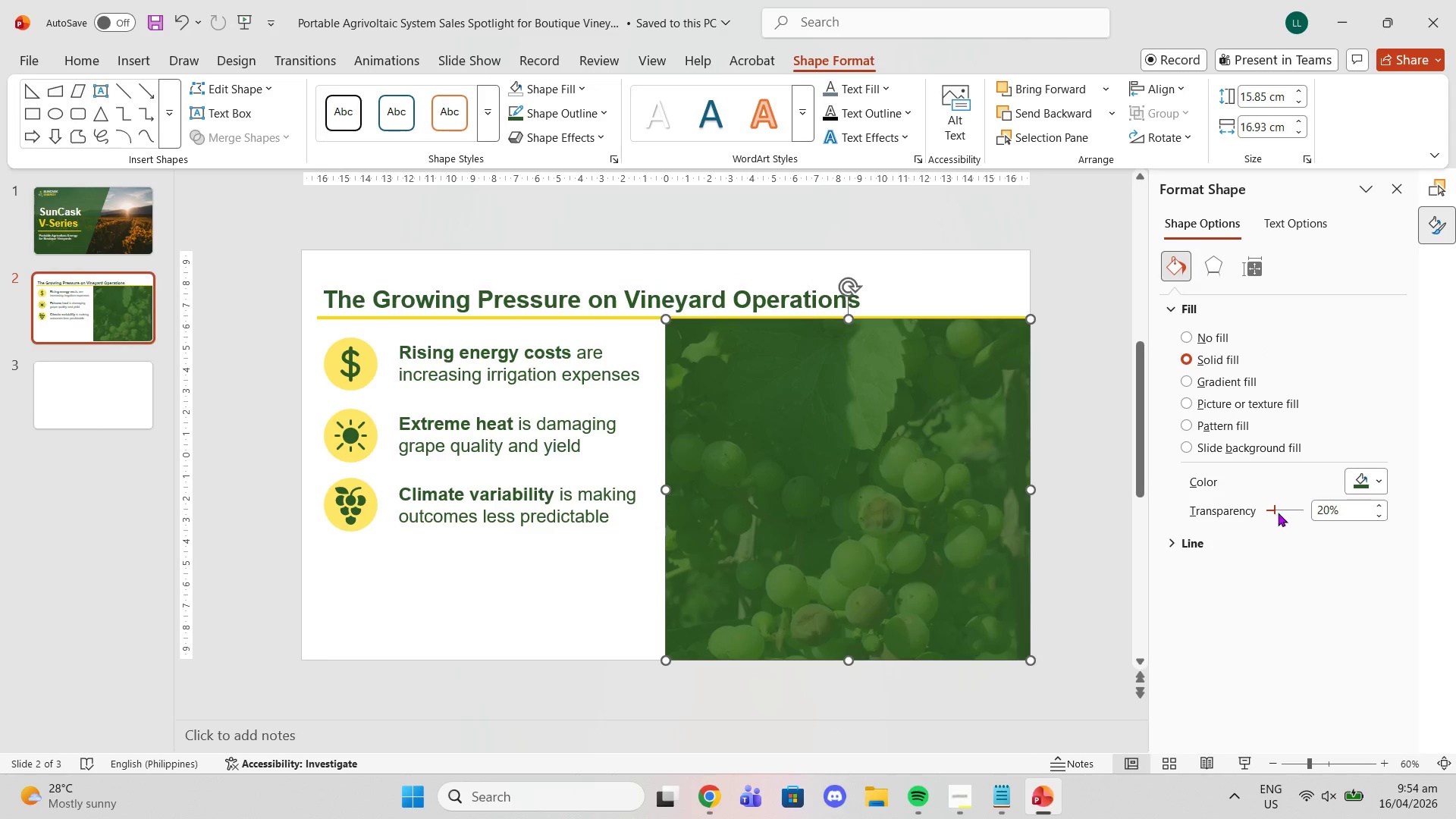 
left_click_drag(start_coordinate=[1276, 512], to_coordinate=[1290, 514])
 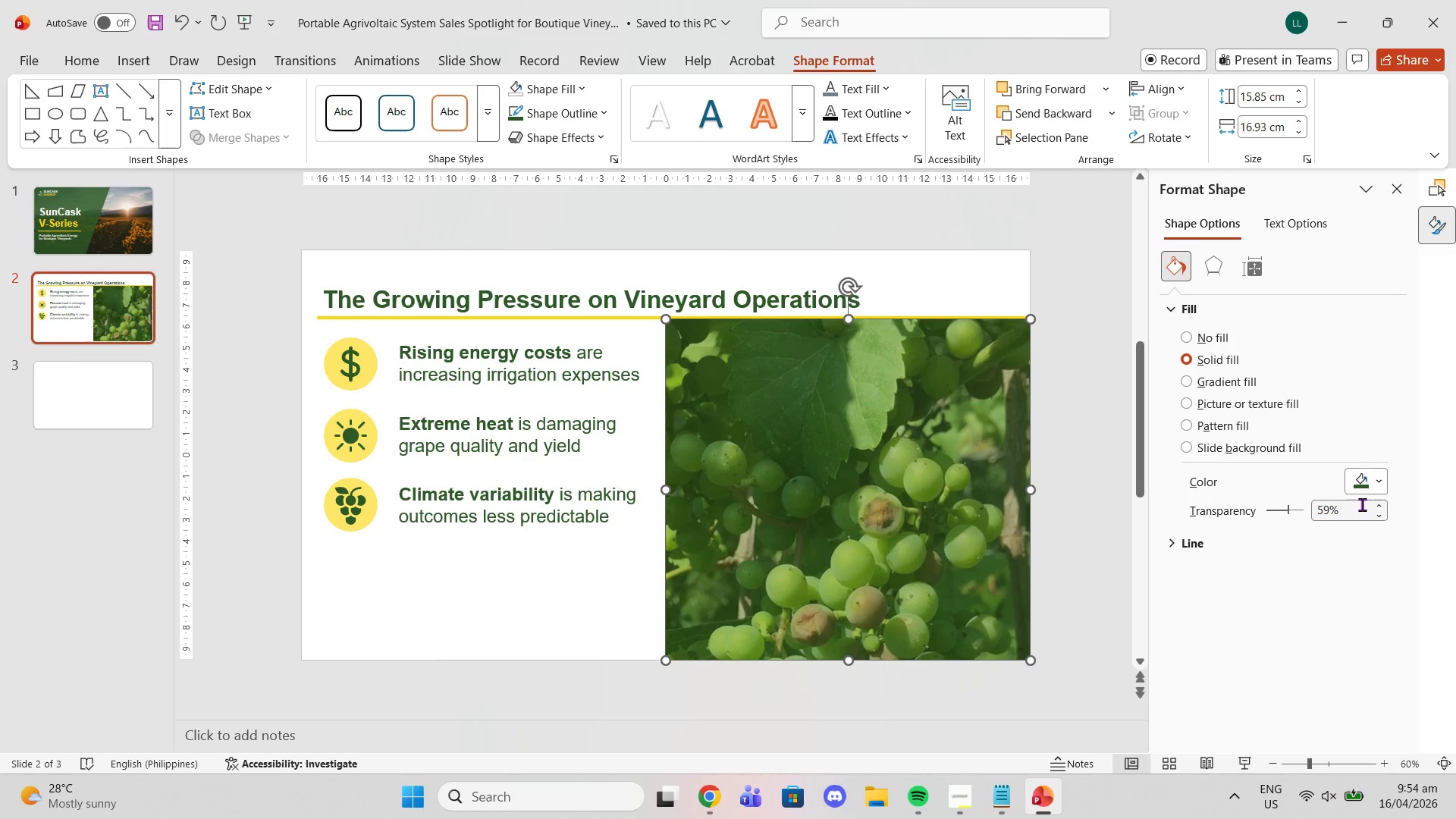 
left_click([1378, 504])
 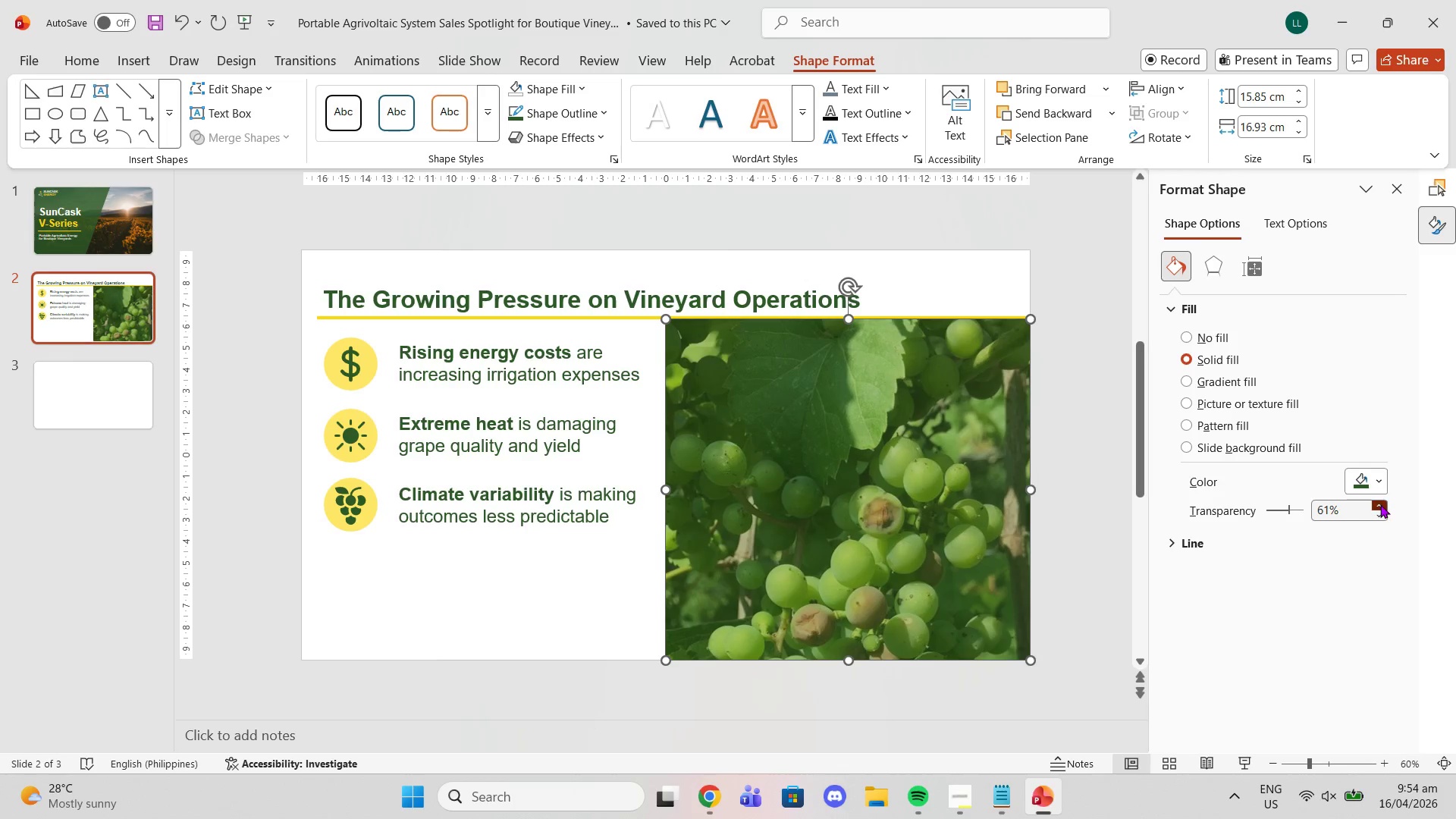 
triple_click([1381, 504])
 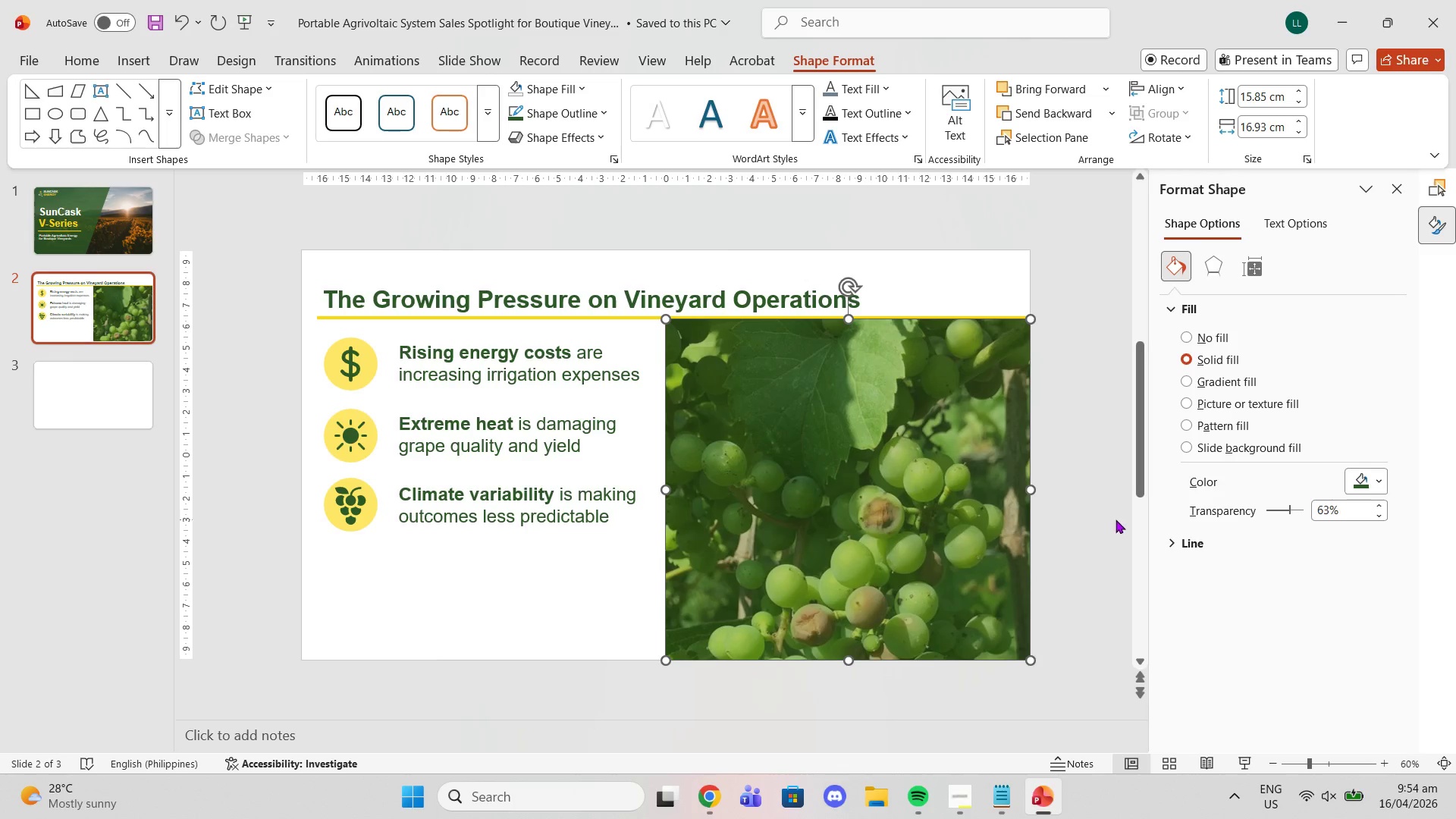 
left_click([1091, 513])
 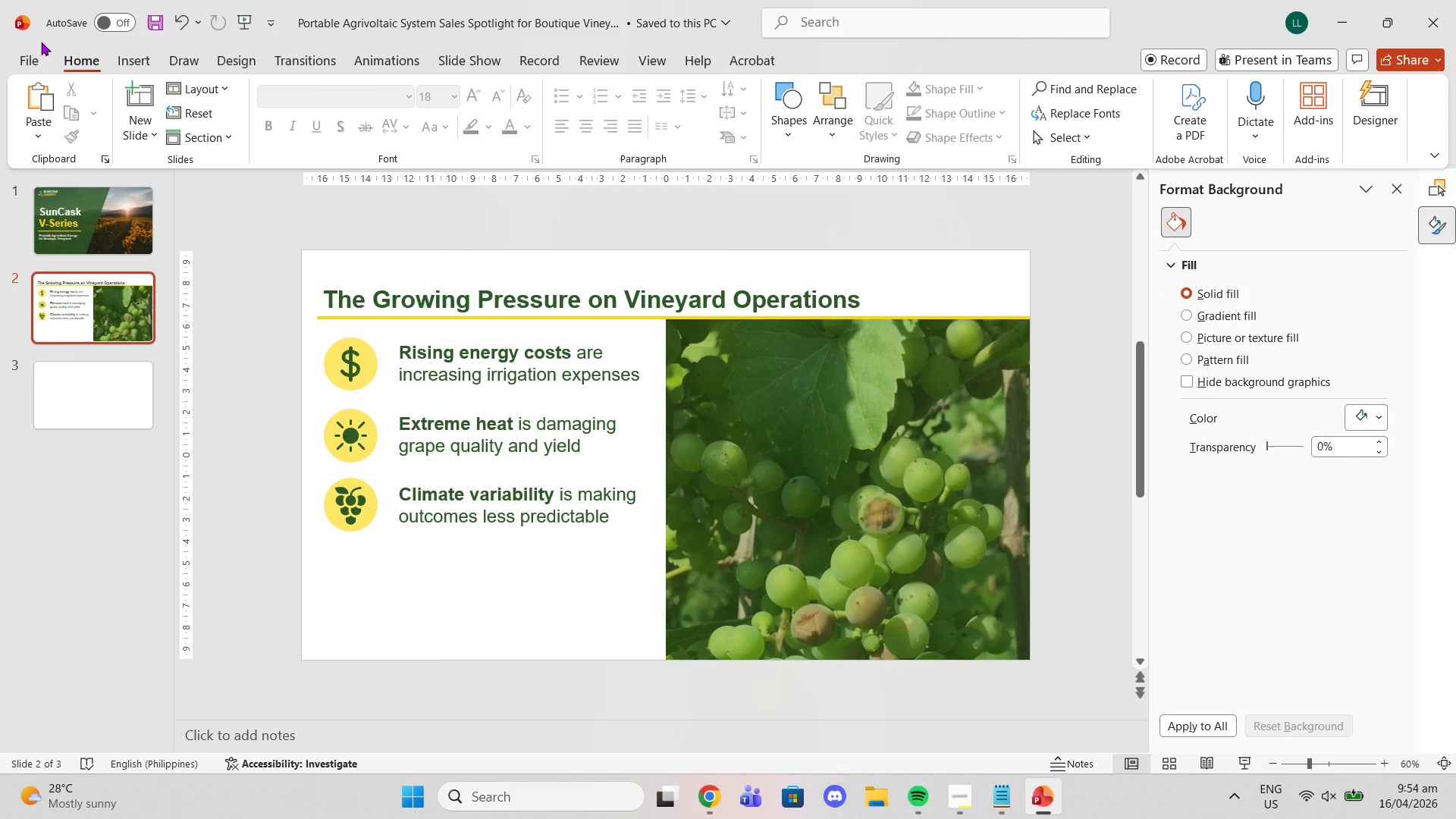 
left_click([33, 62])
 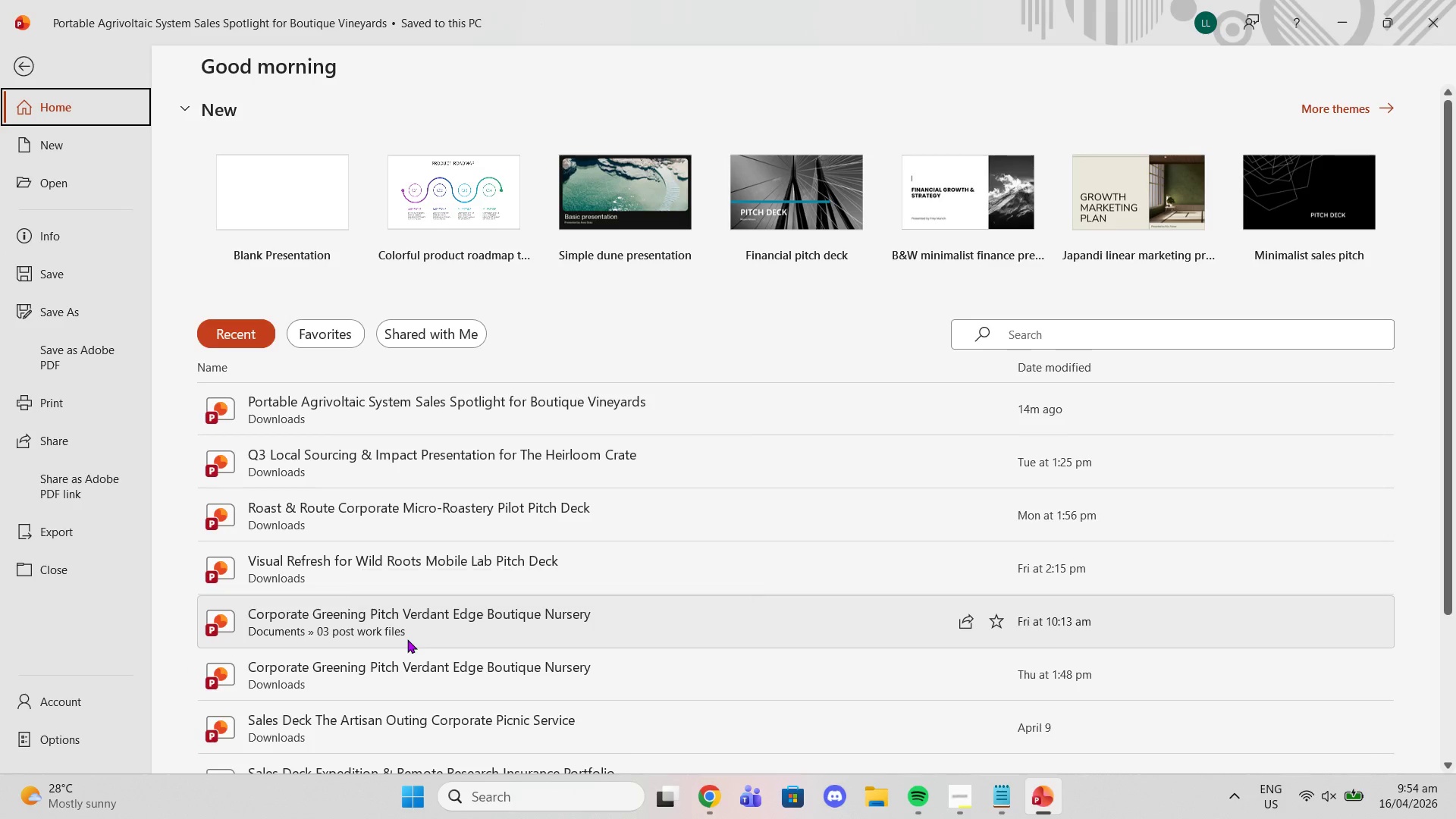 
left_click([407, 639])
 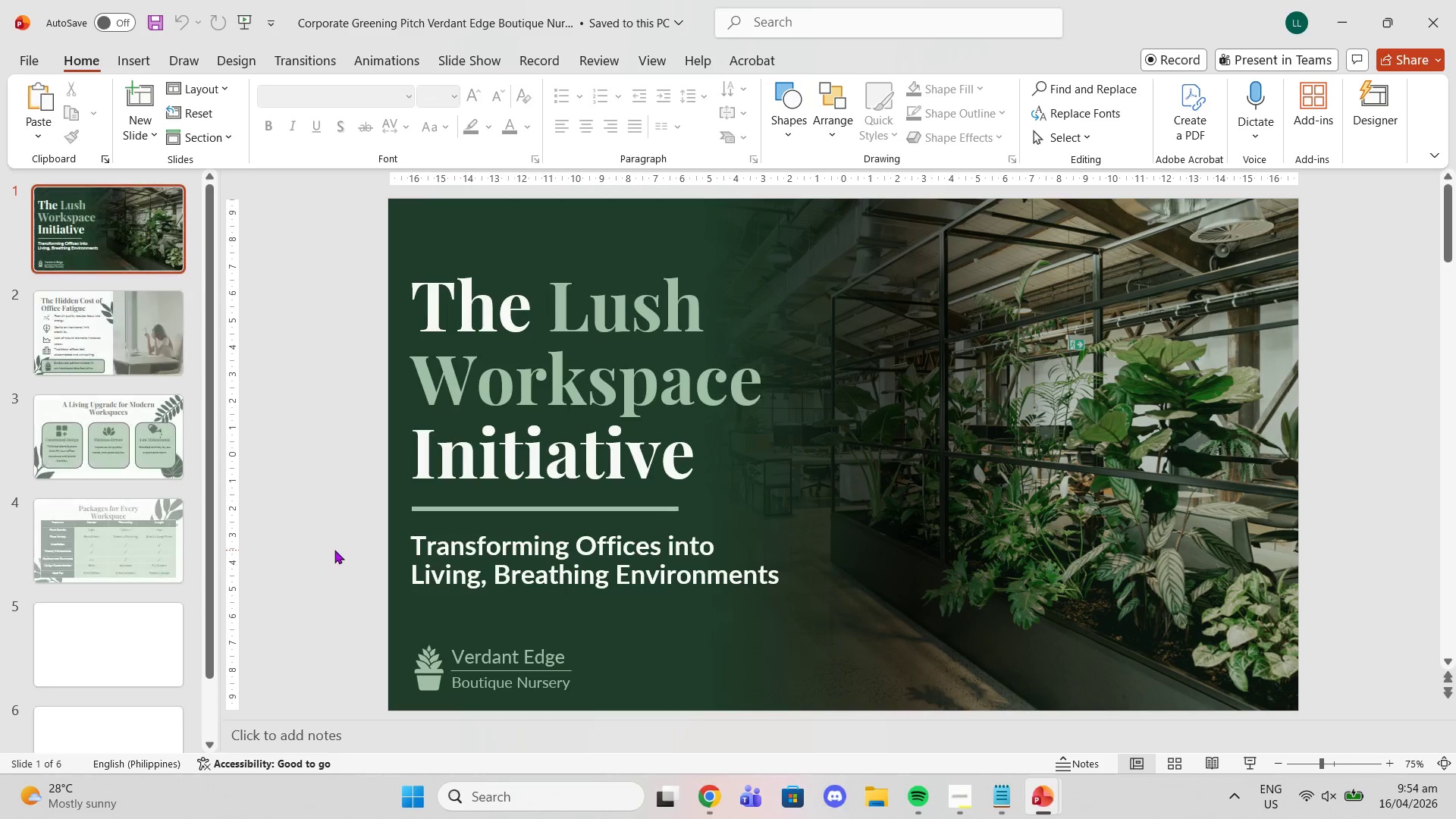 
left_click([582, 241])
 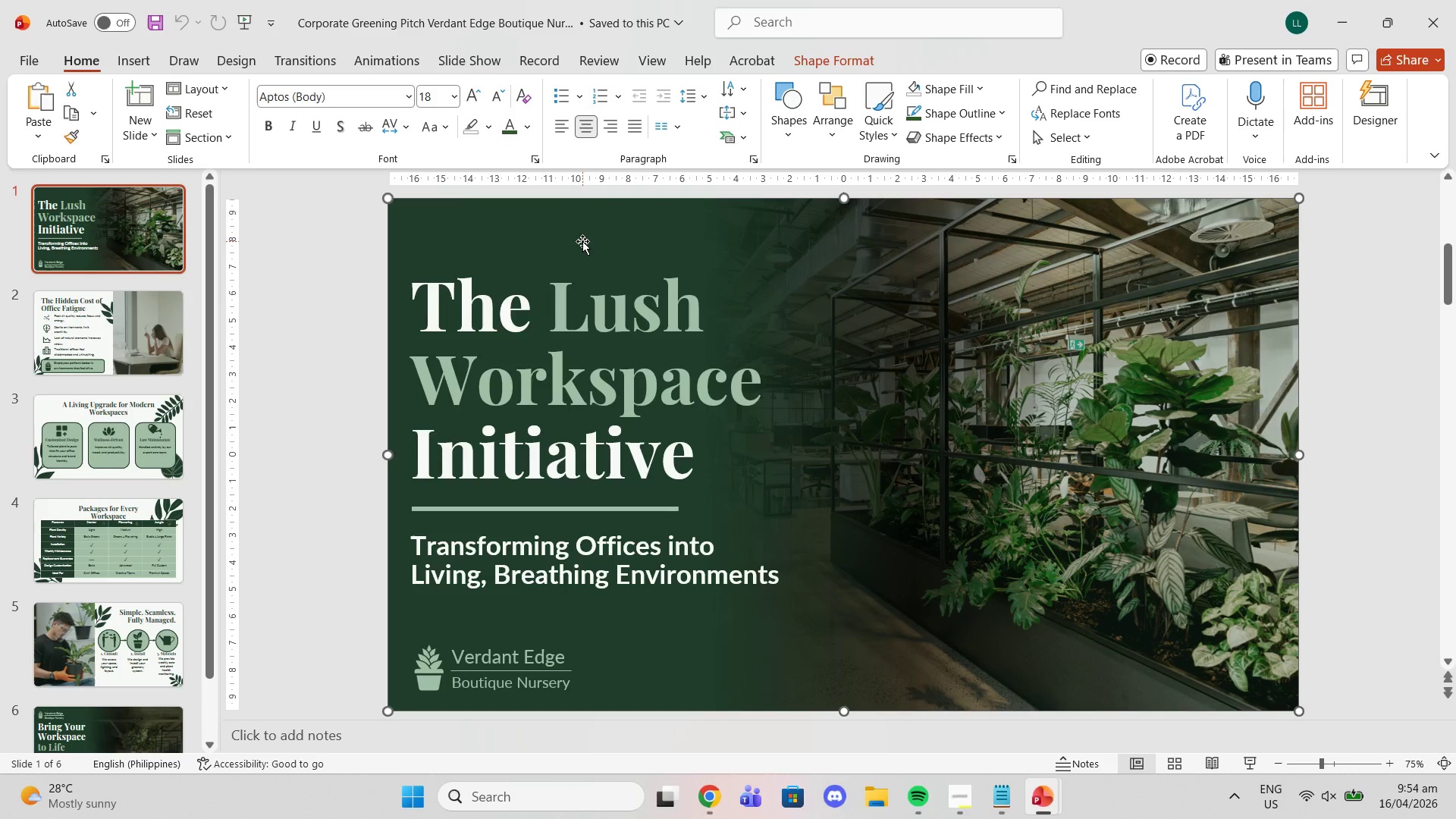 
key(Control+C)
 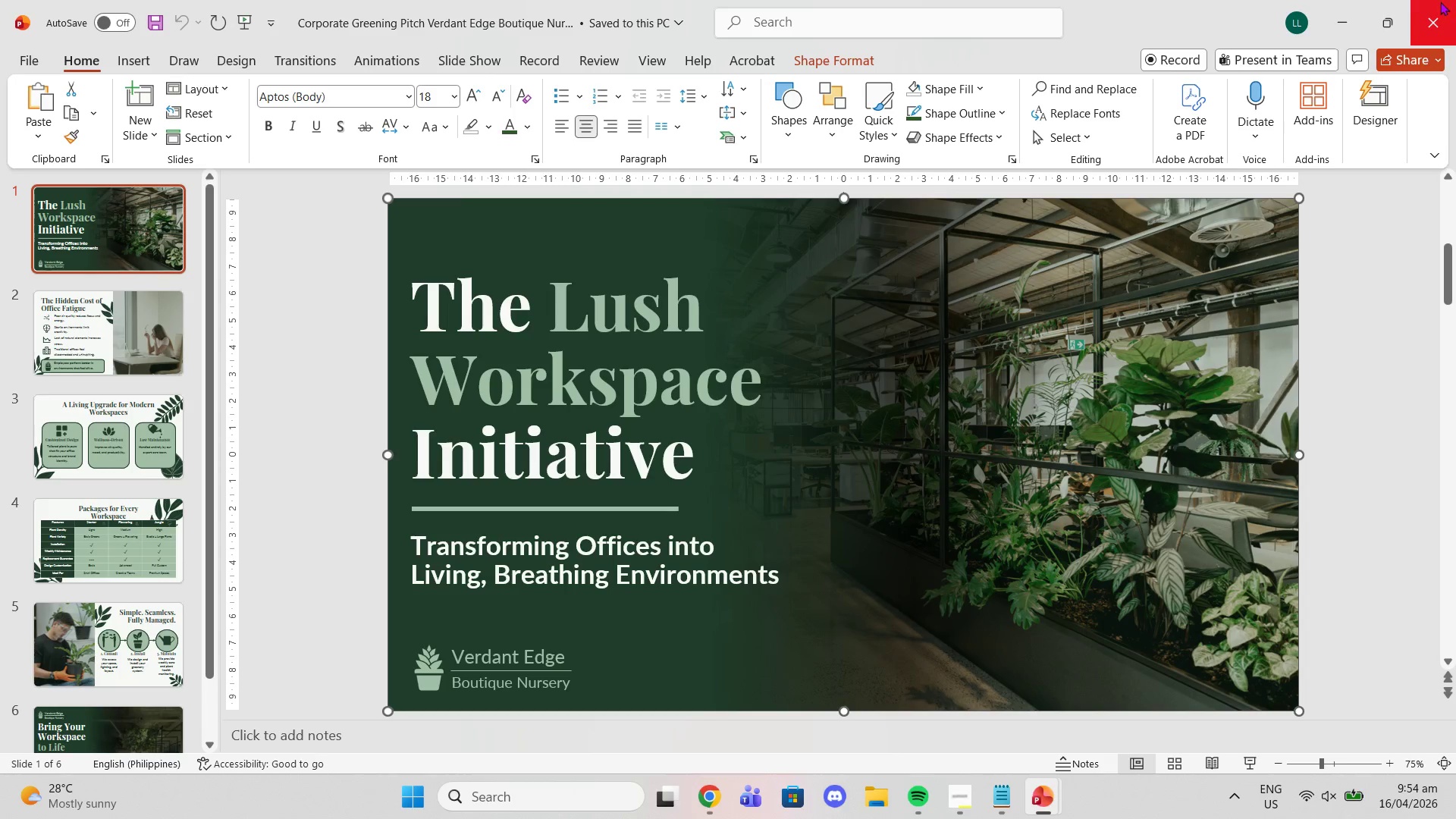 
left_click([1437, 2])
 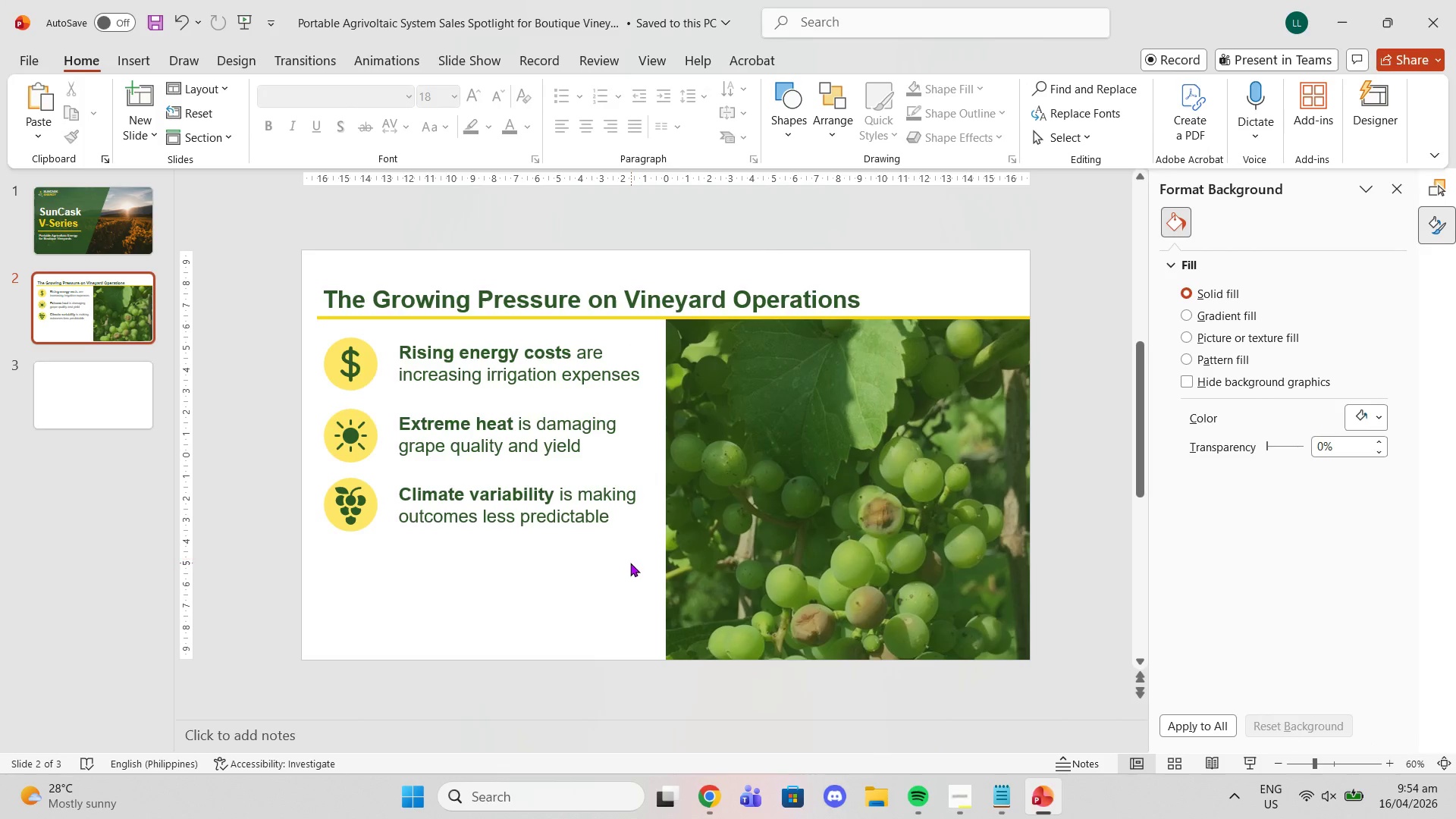 
key(Control+V)
 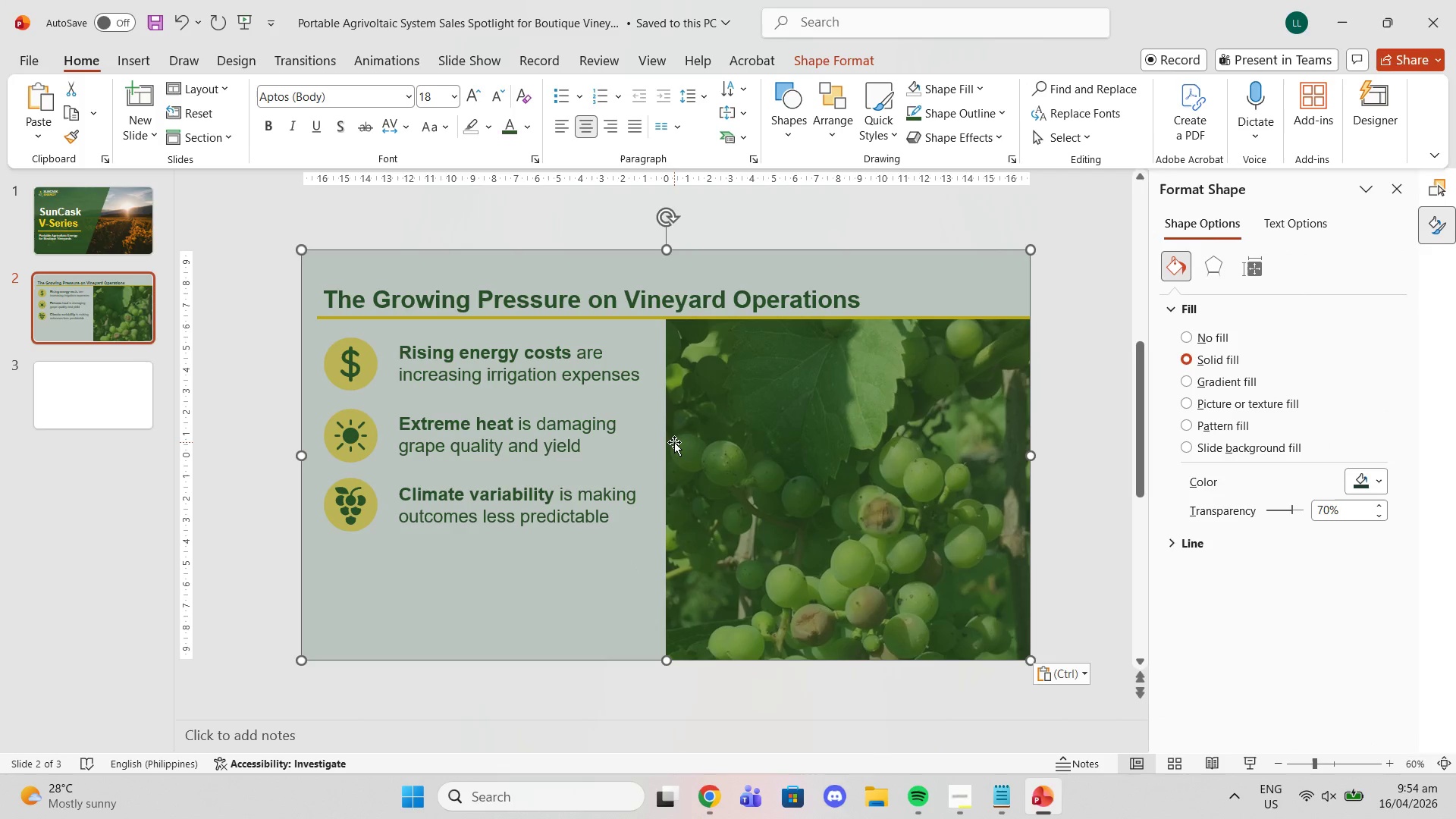 
key(Control+Z)
 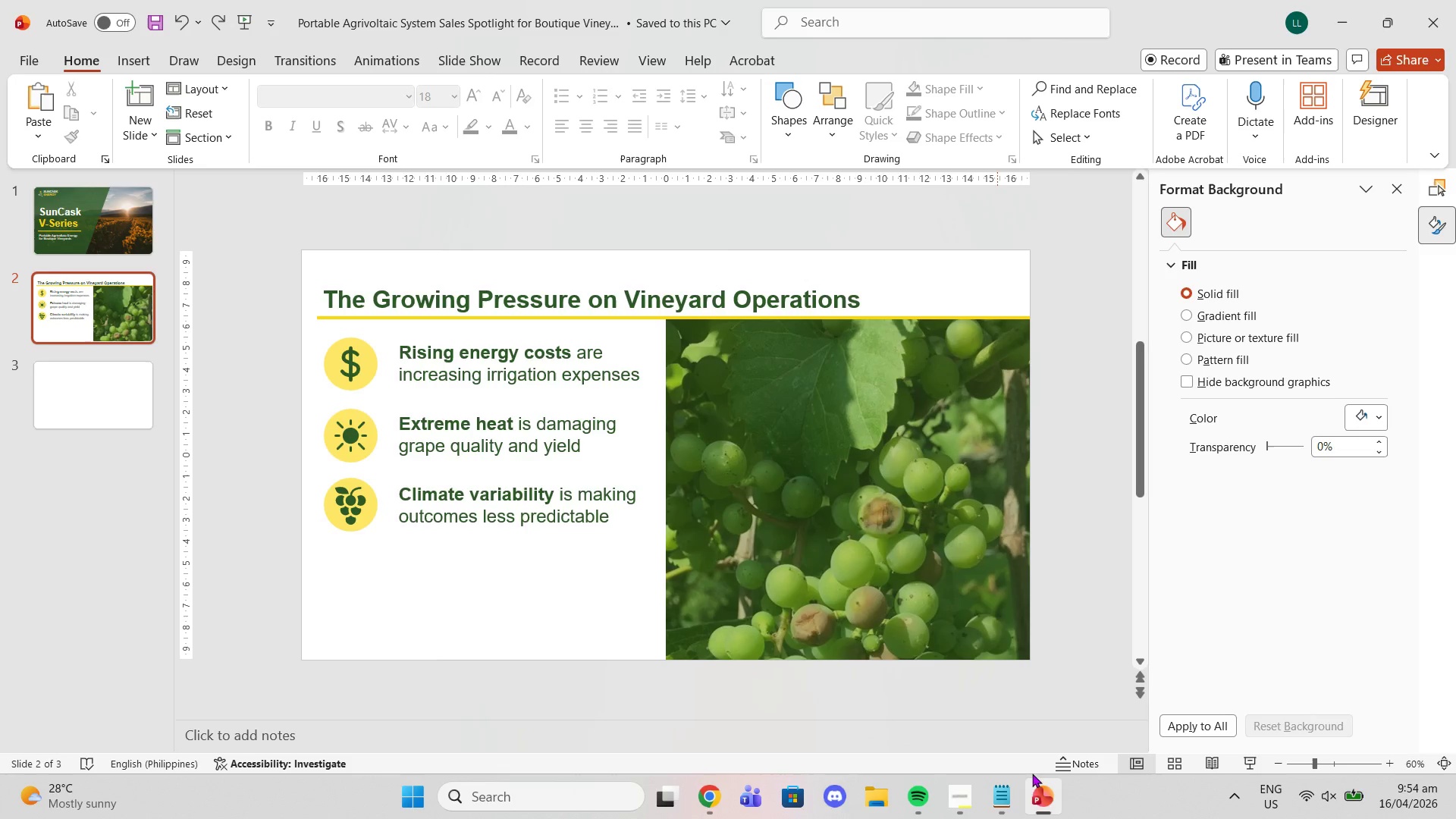 
left_click([24, 58])
 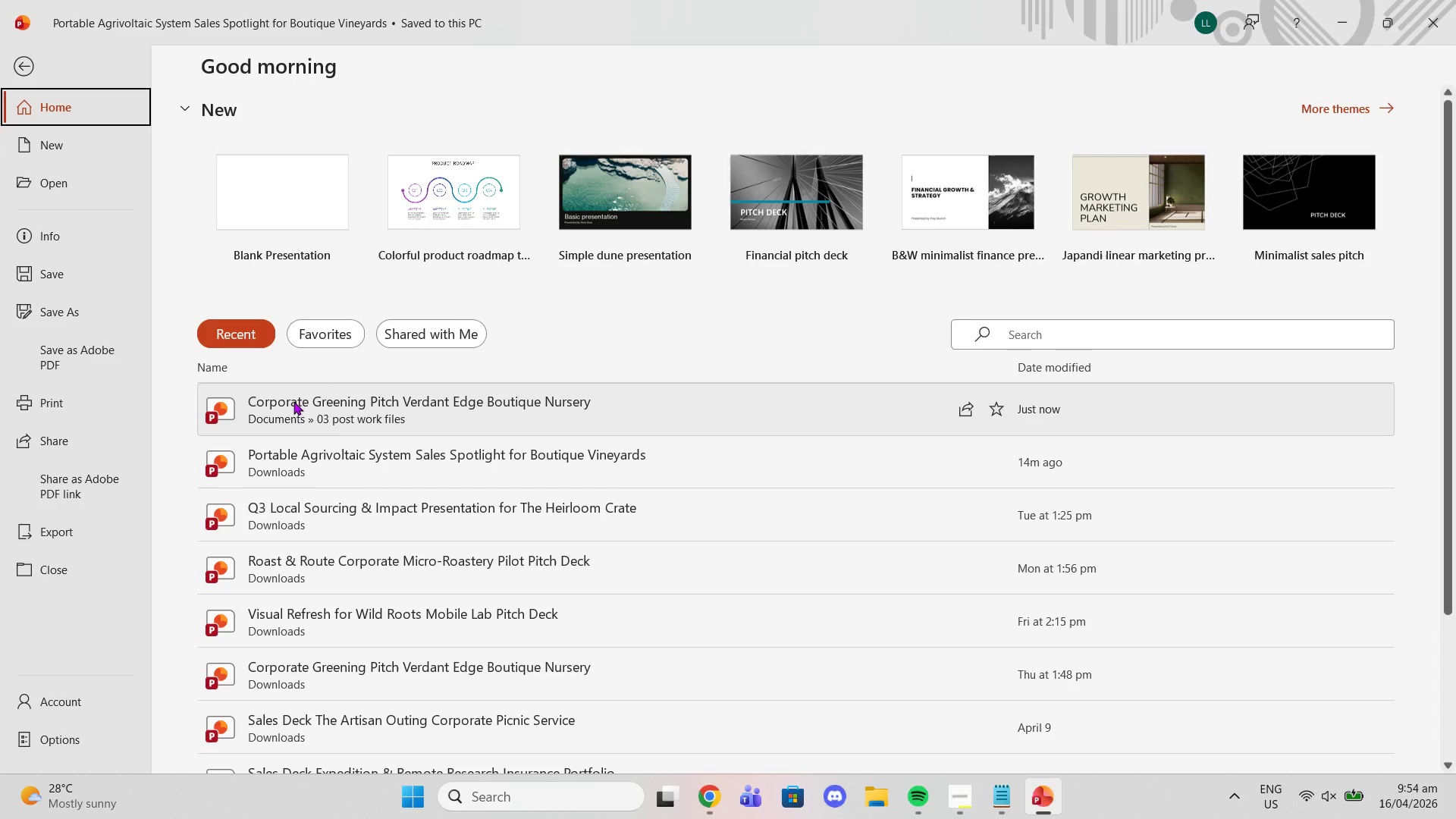 
left_click([296, 403])
 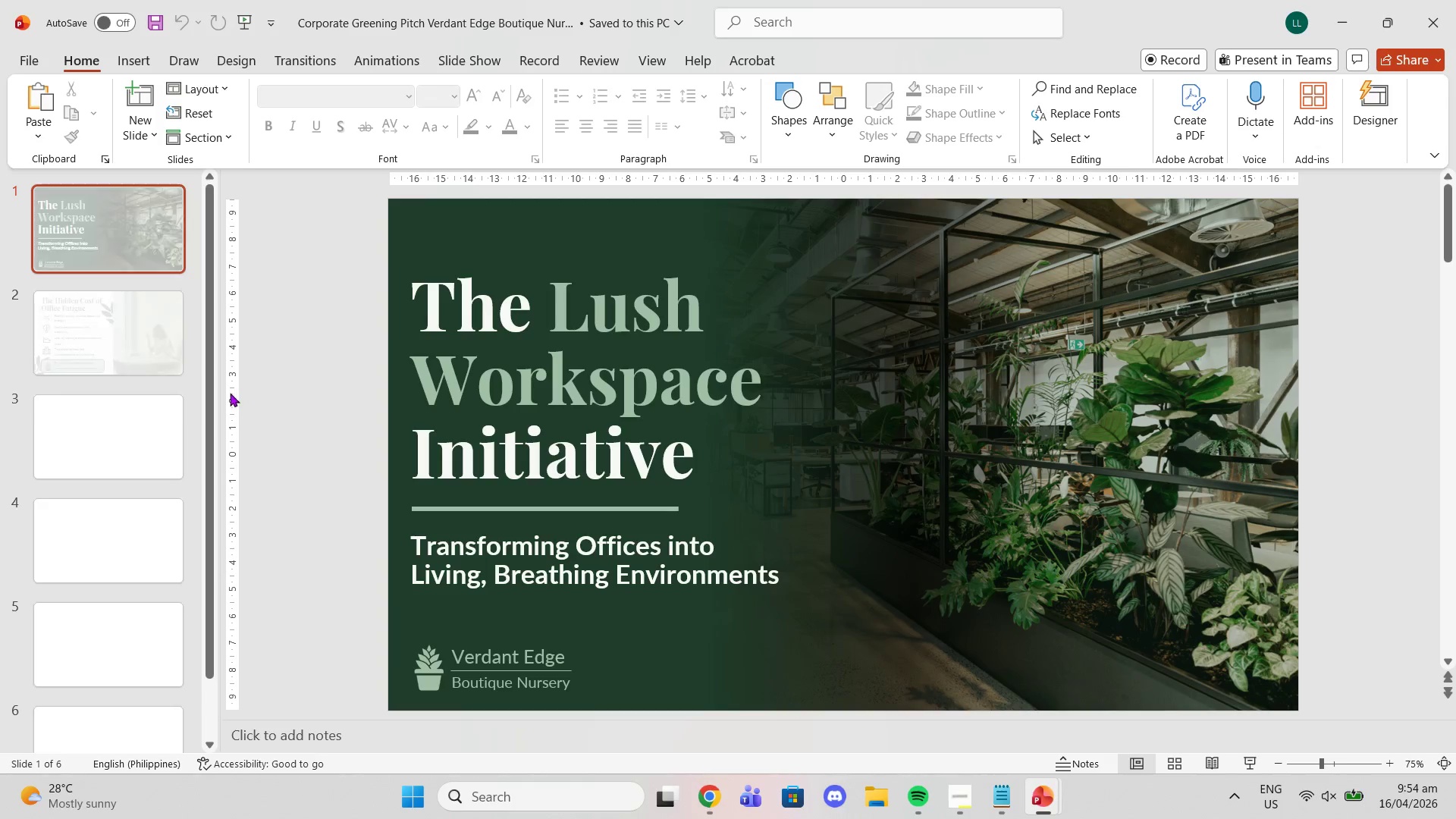 
left_click([595, 198])
 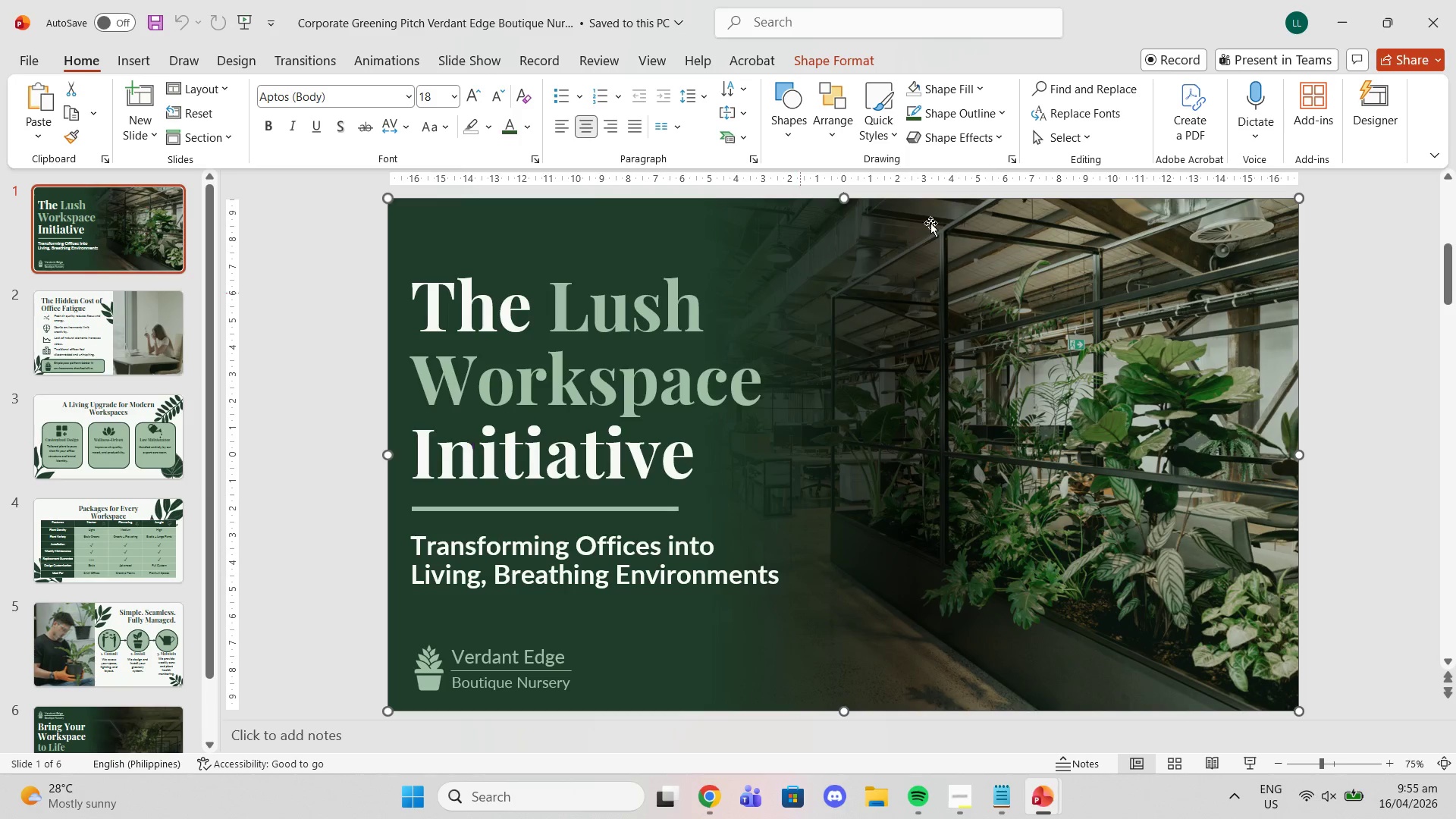 
left_click([1069, 143])
 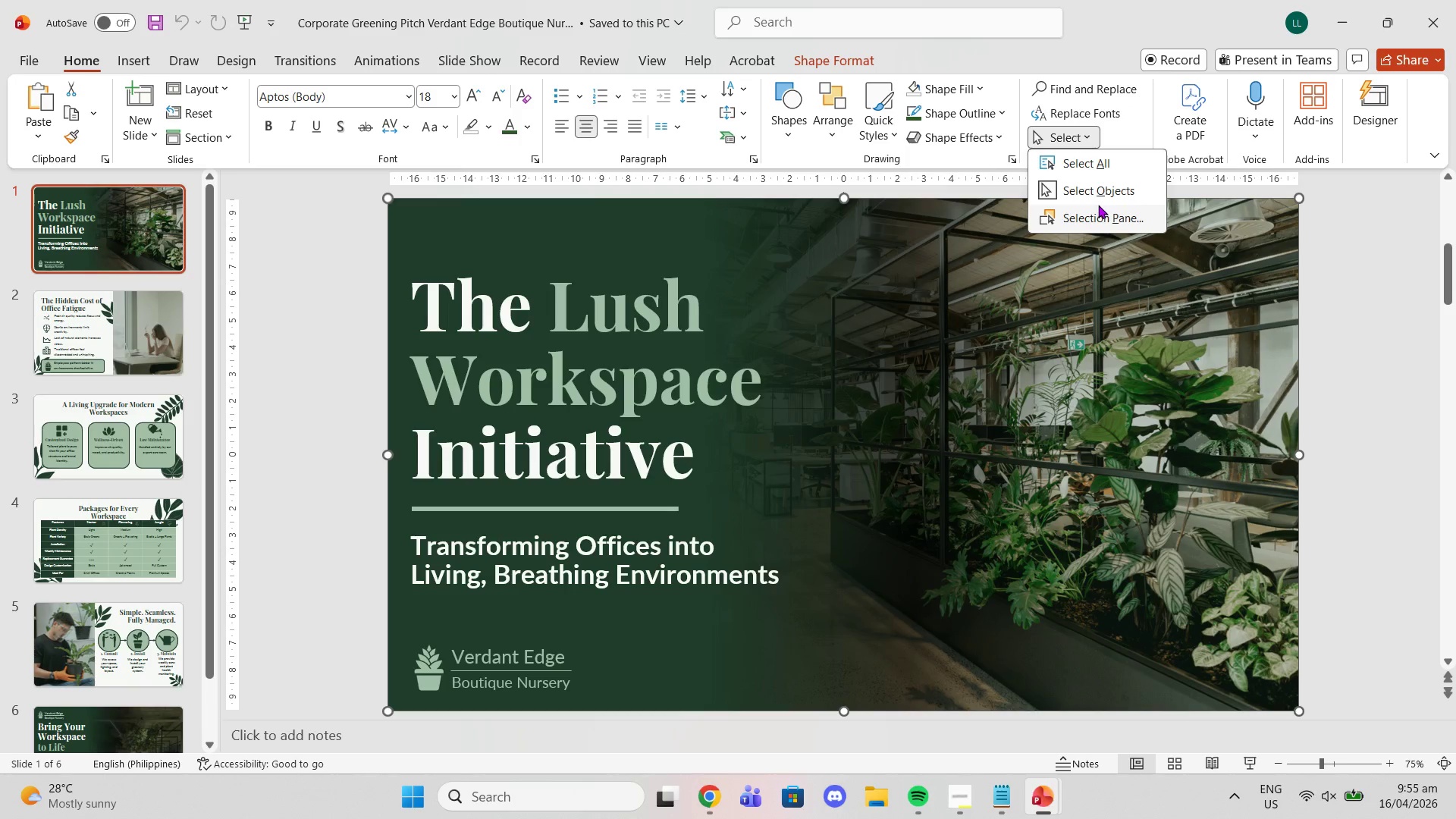 
left_click([1100, 210])
 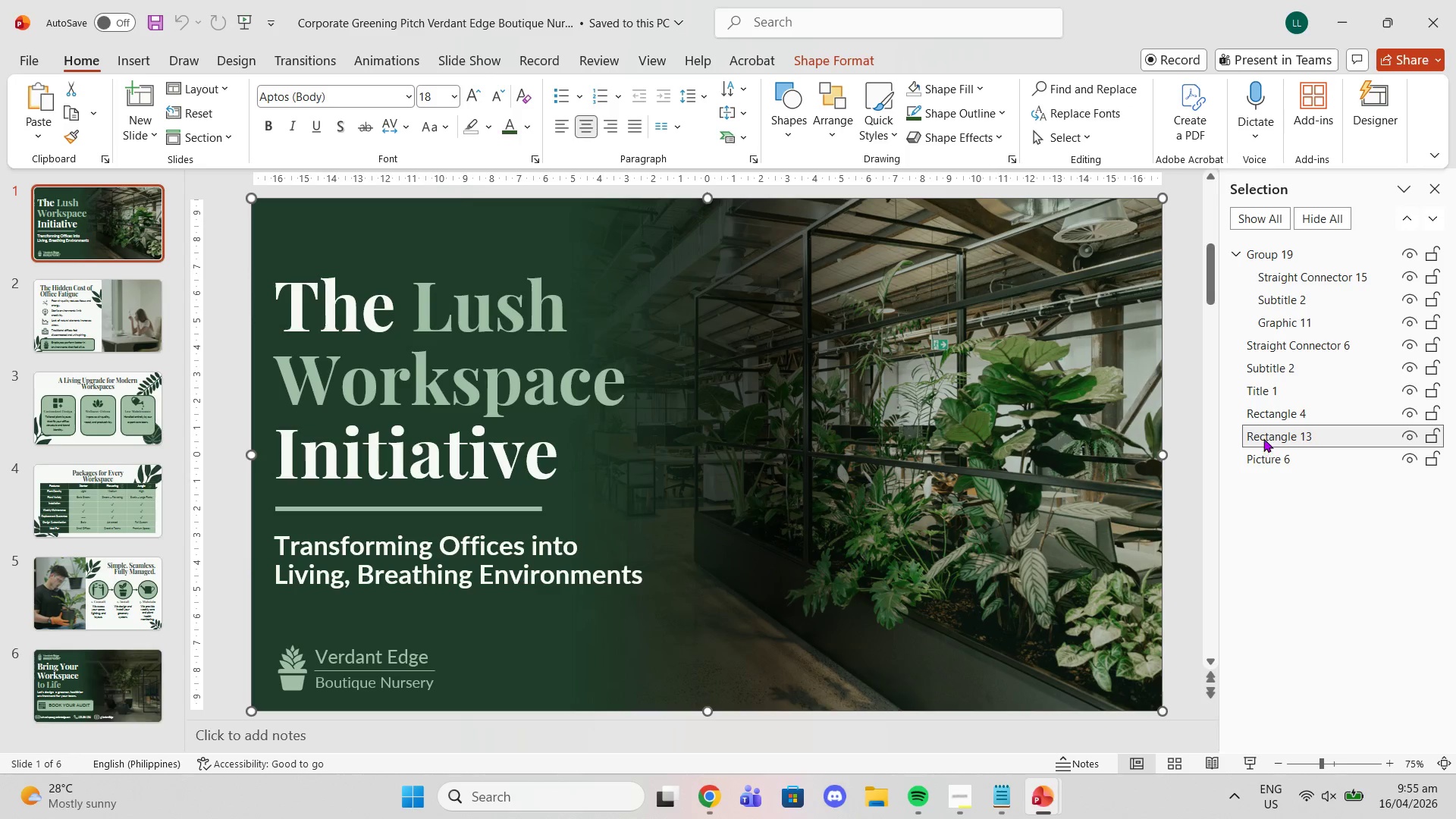 
left_click([1263, 415])
 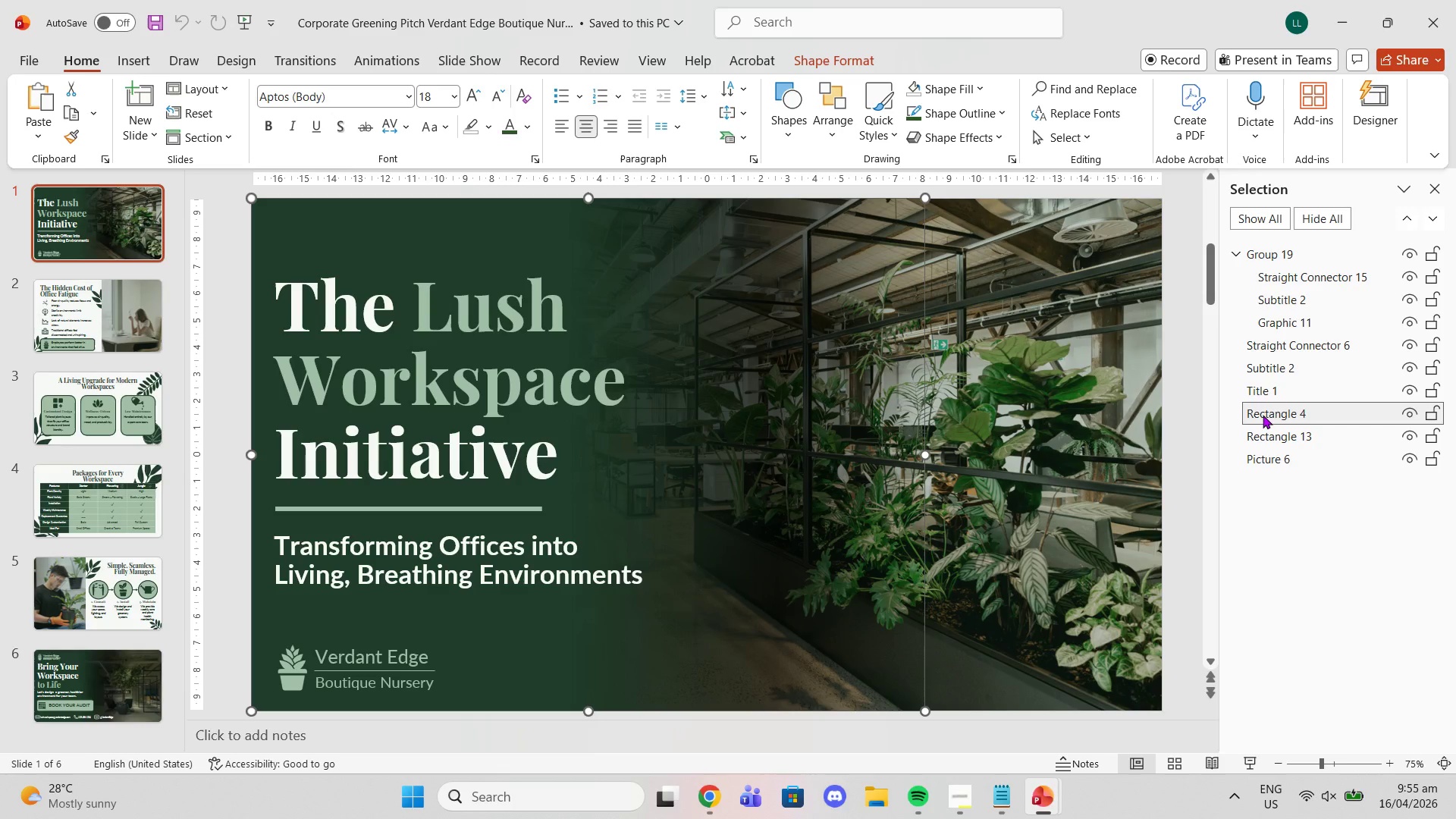 
key(Control+C)
 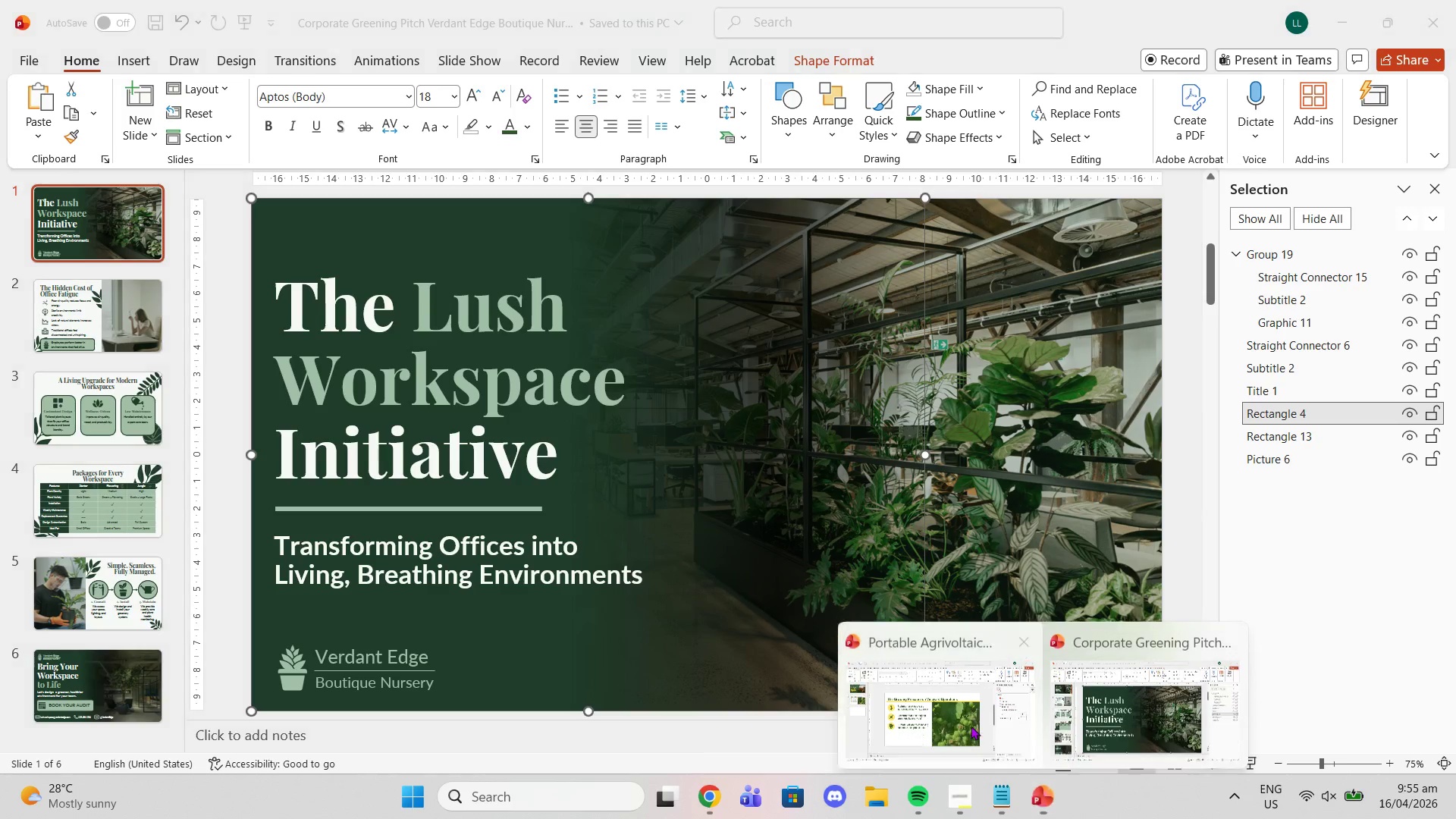 
left_click([920, 716])
 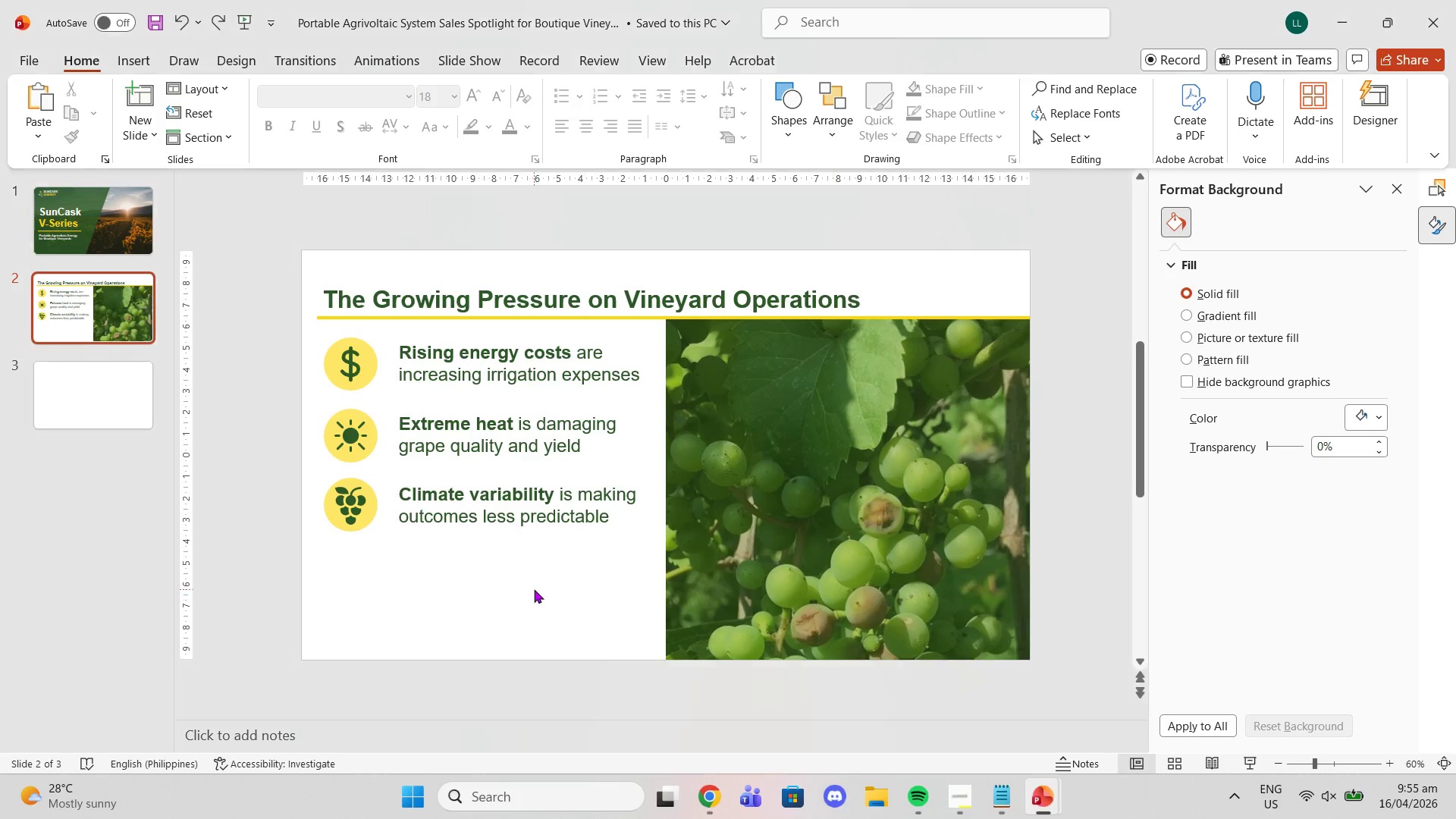 
left_click([534, 589])
 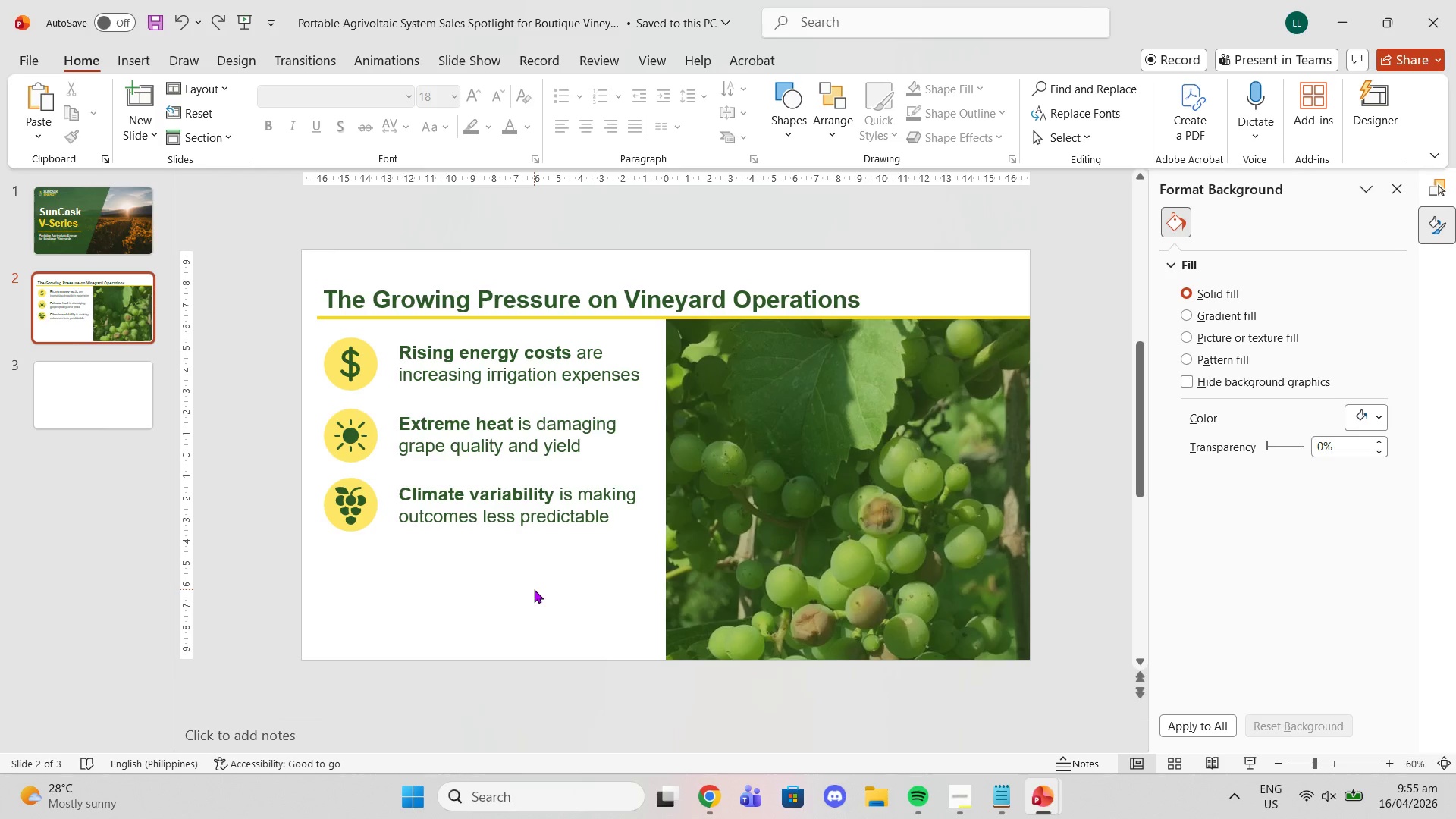 
key(Control+V)
 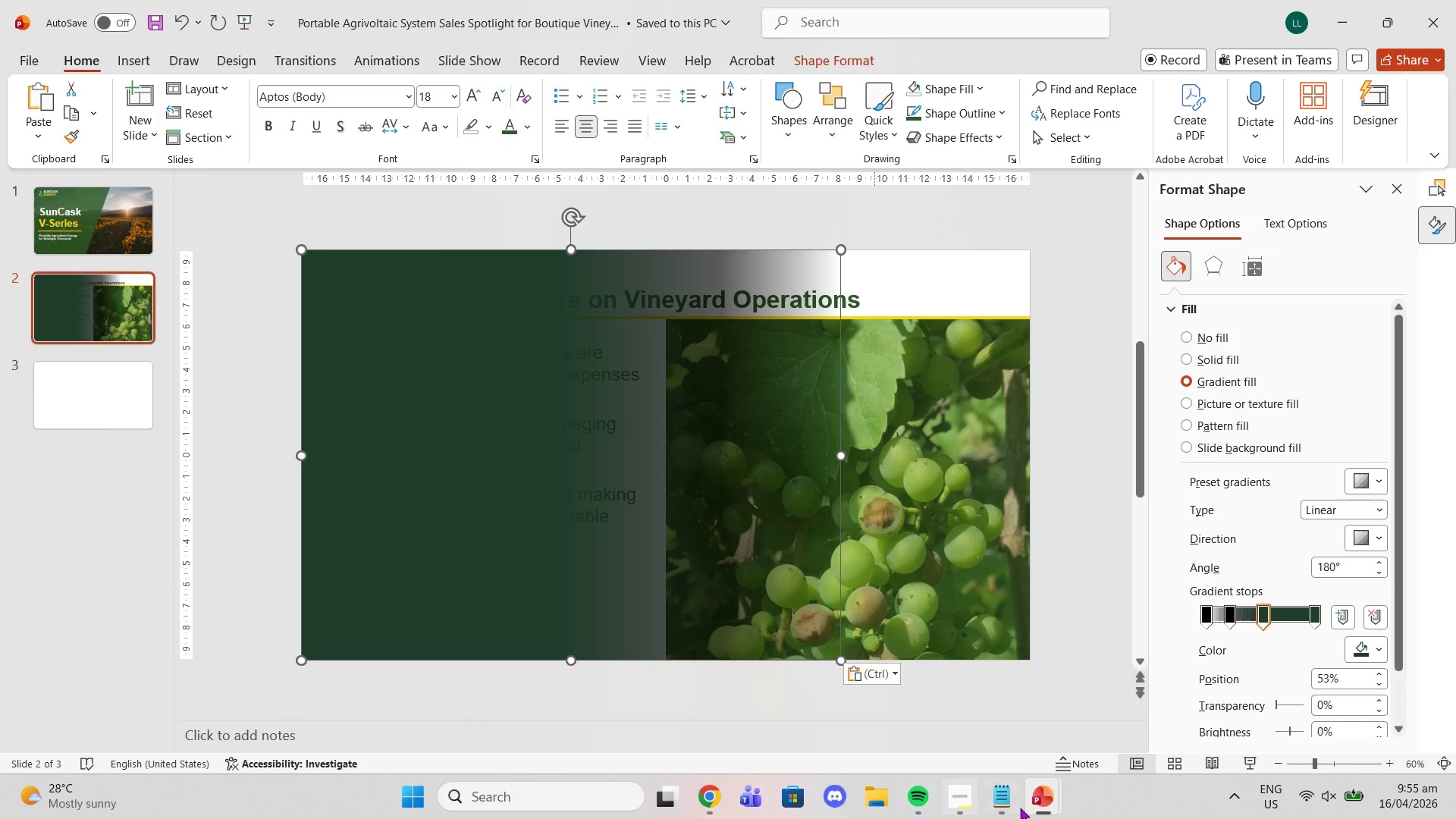 
left_click([1044, 812])
 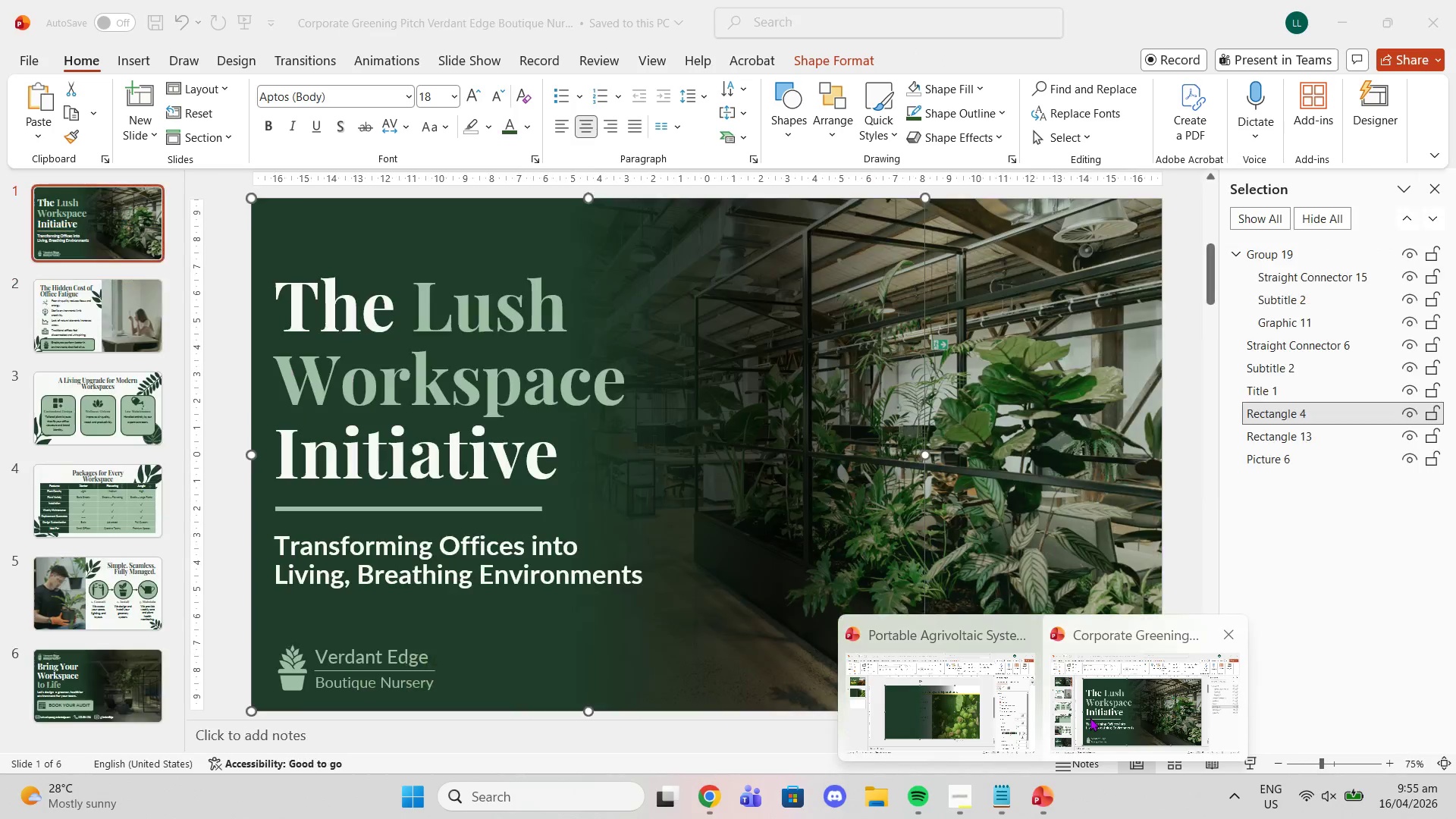 
left_click([1090, 717])
 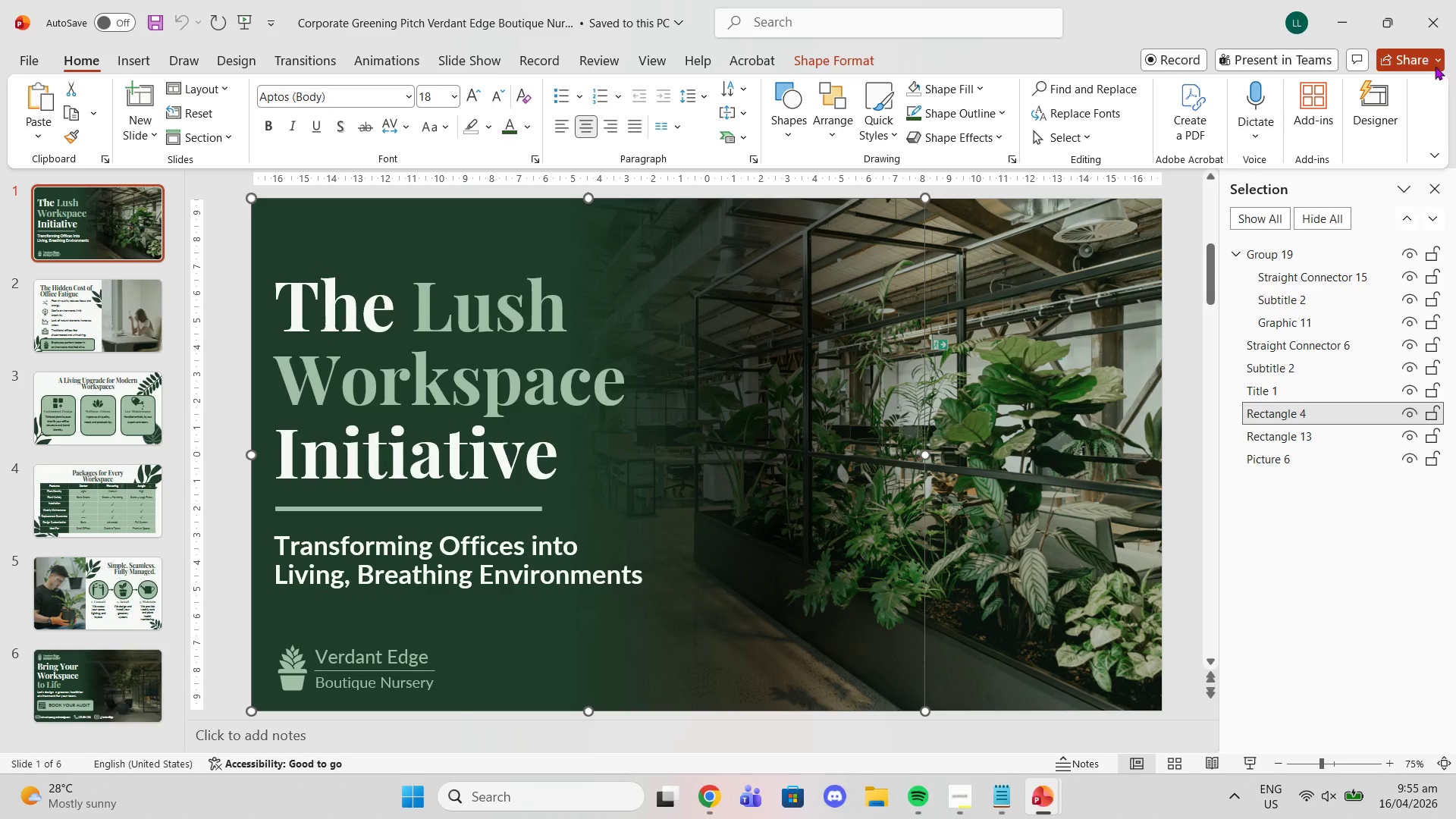 
left_click([1429, 35])
 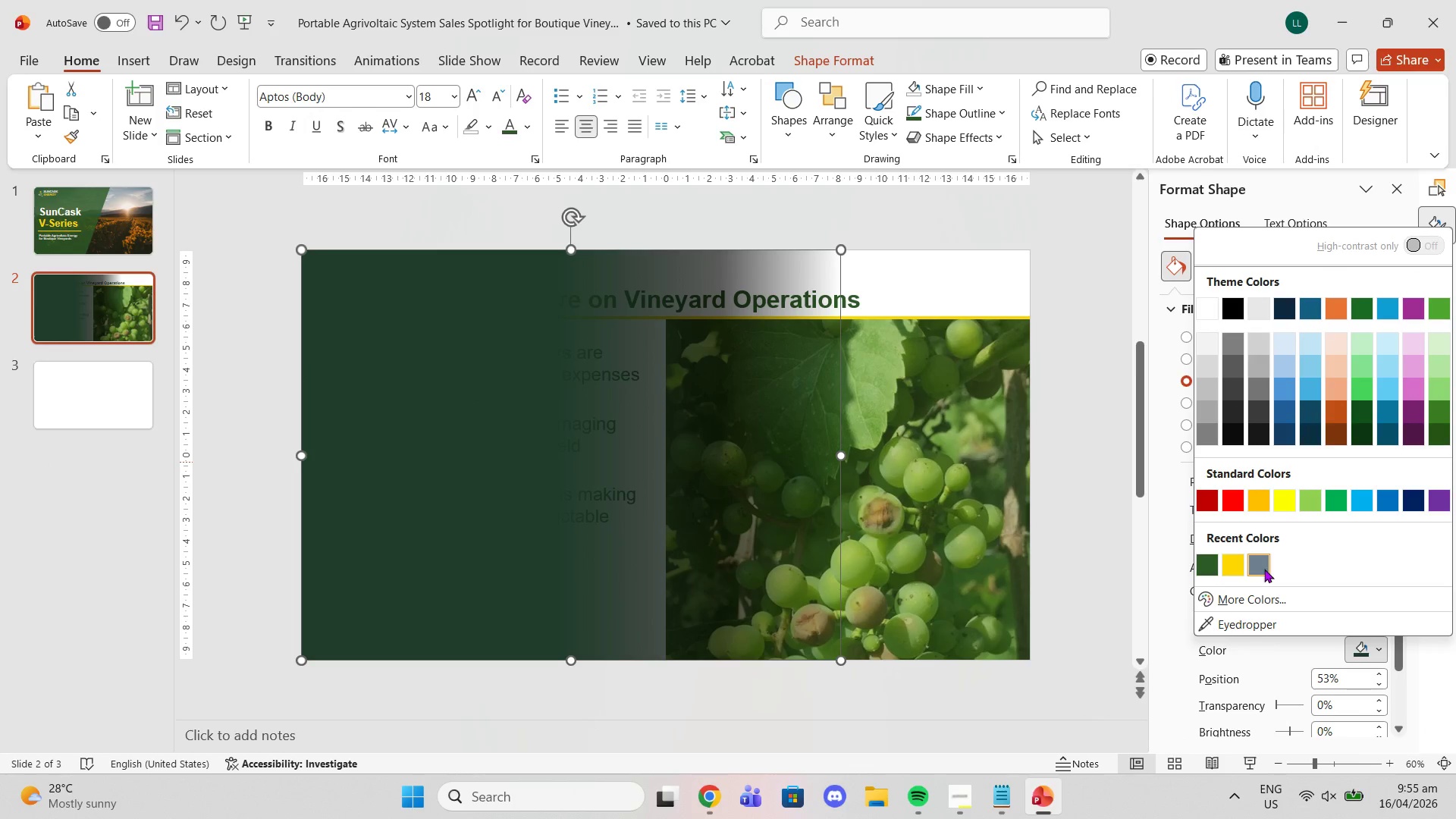 
left_click([1201, 303])
 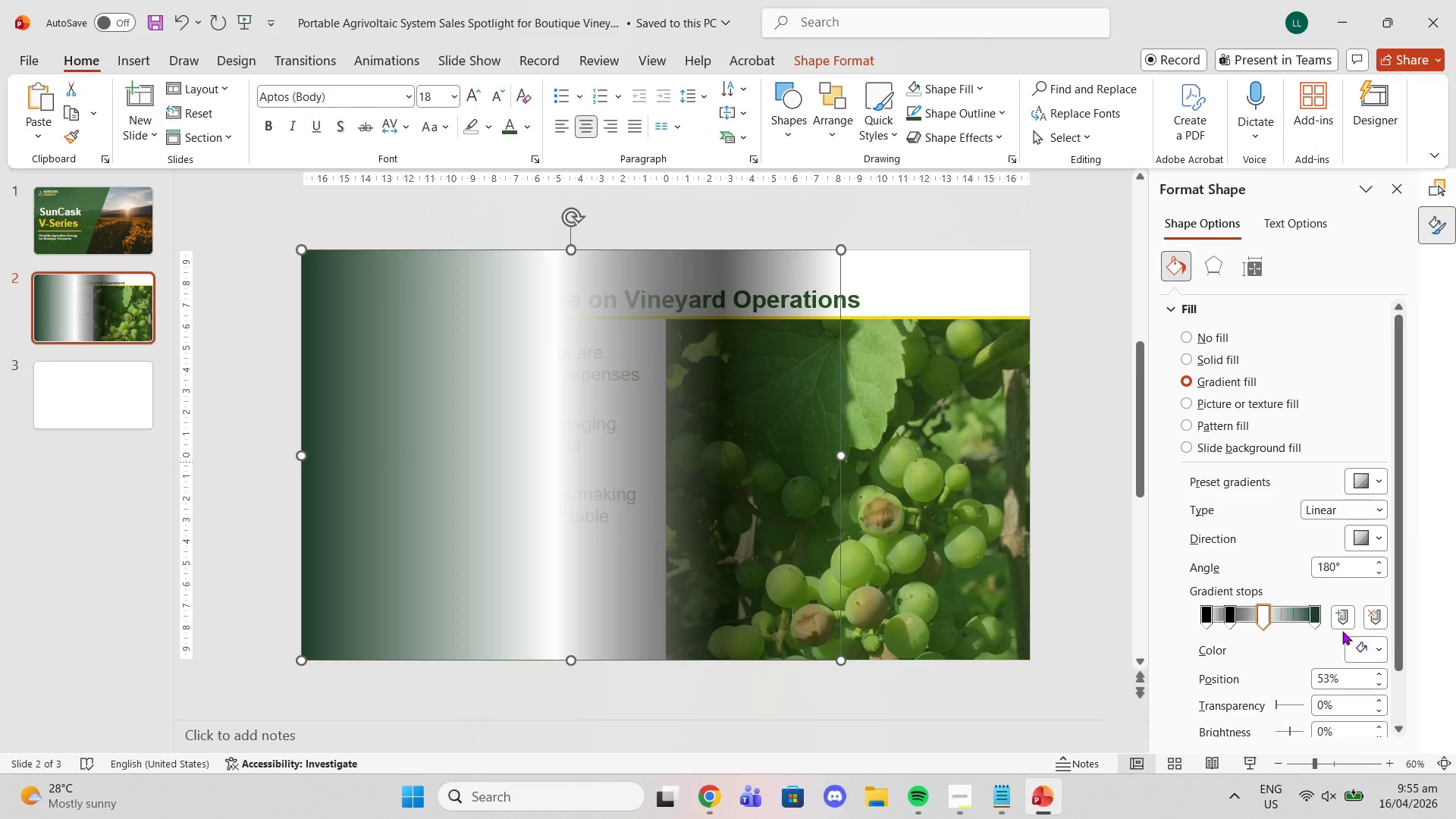 
left_click([1314, 619])
 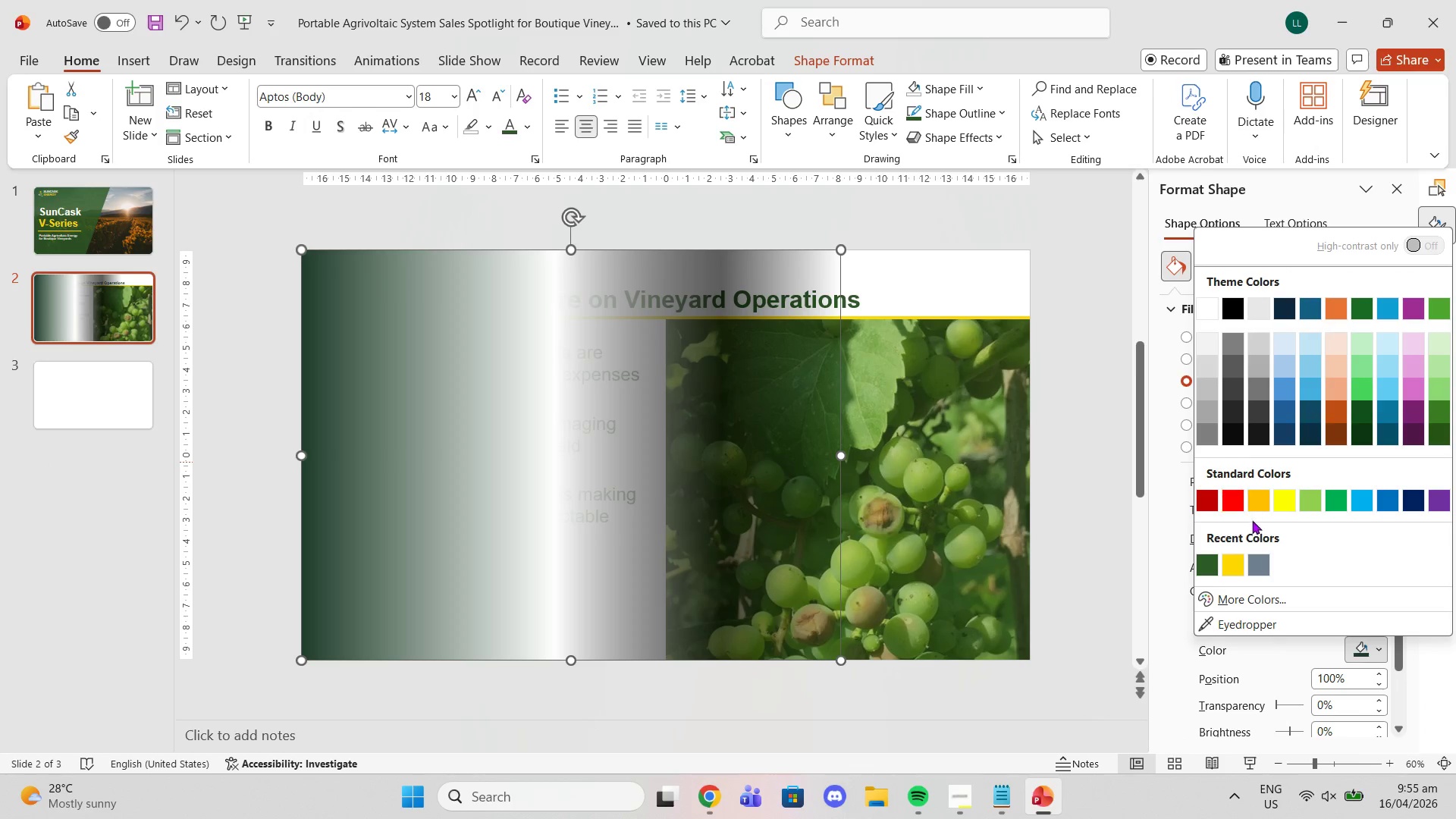 
left_click([1212, 298])
 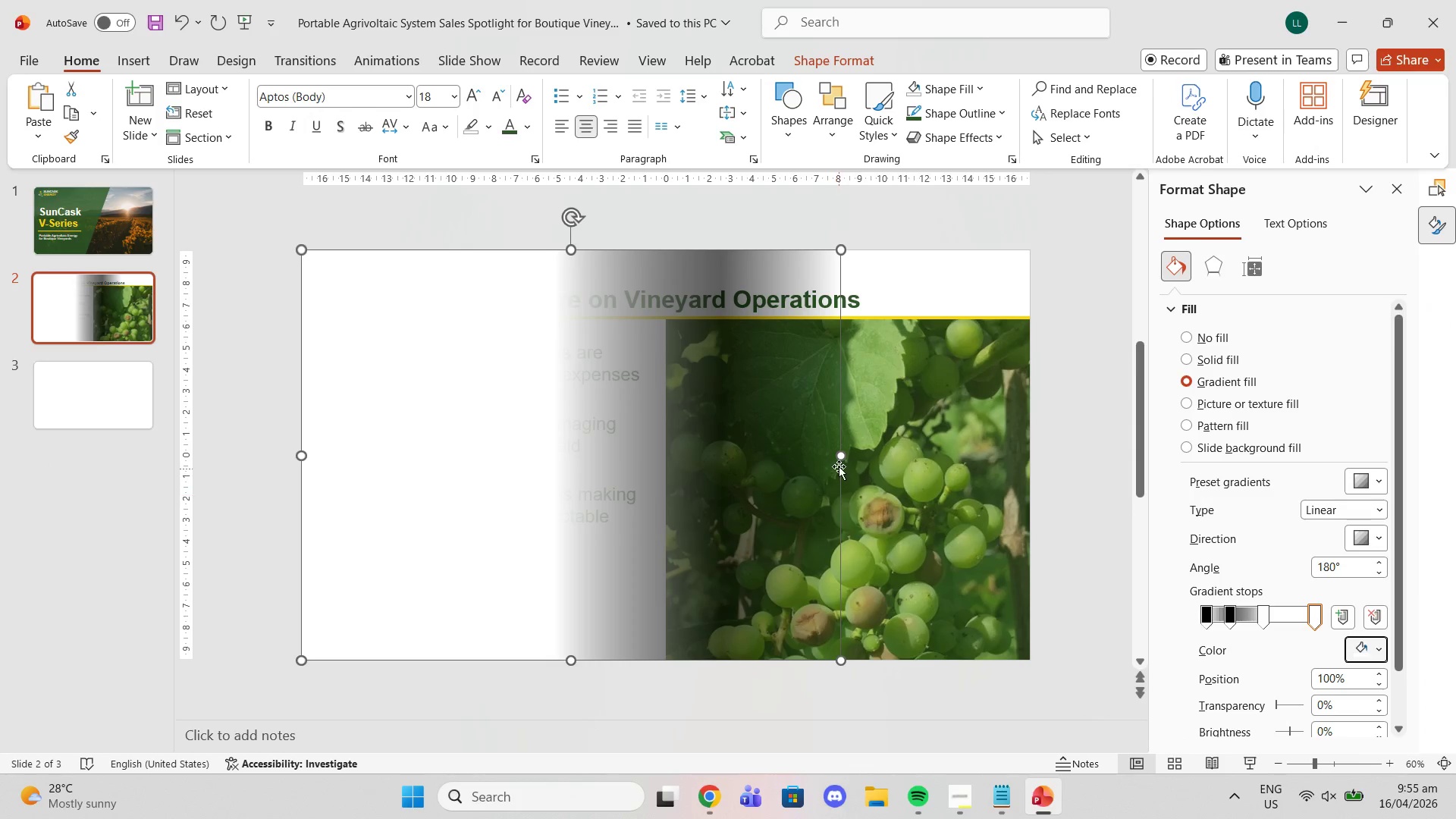 
left_click_drag(start_coordinate=[843, 451], to_coordinate=[970, 435])
 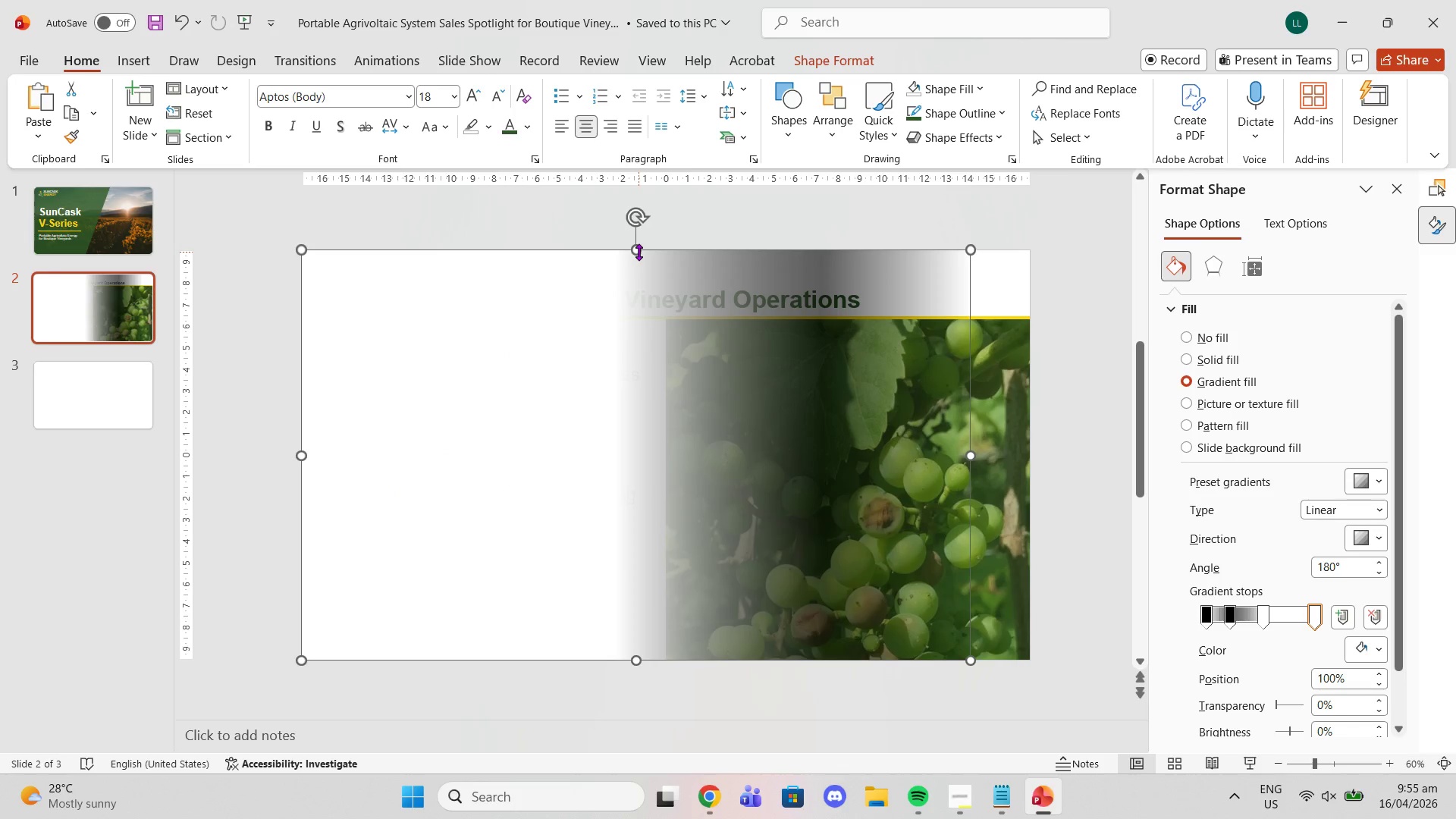 
left_click_drag(start_coordinate=[639, 252], to_coordinate=[637, 327])
 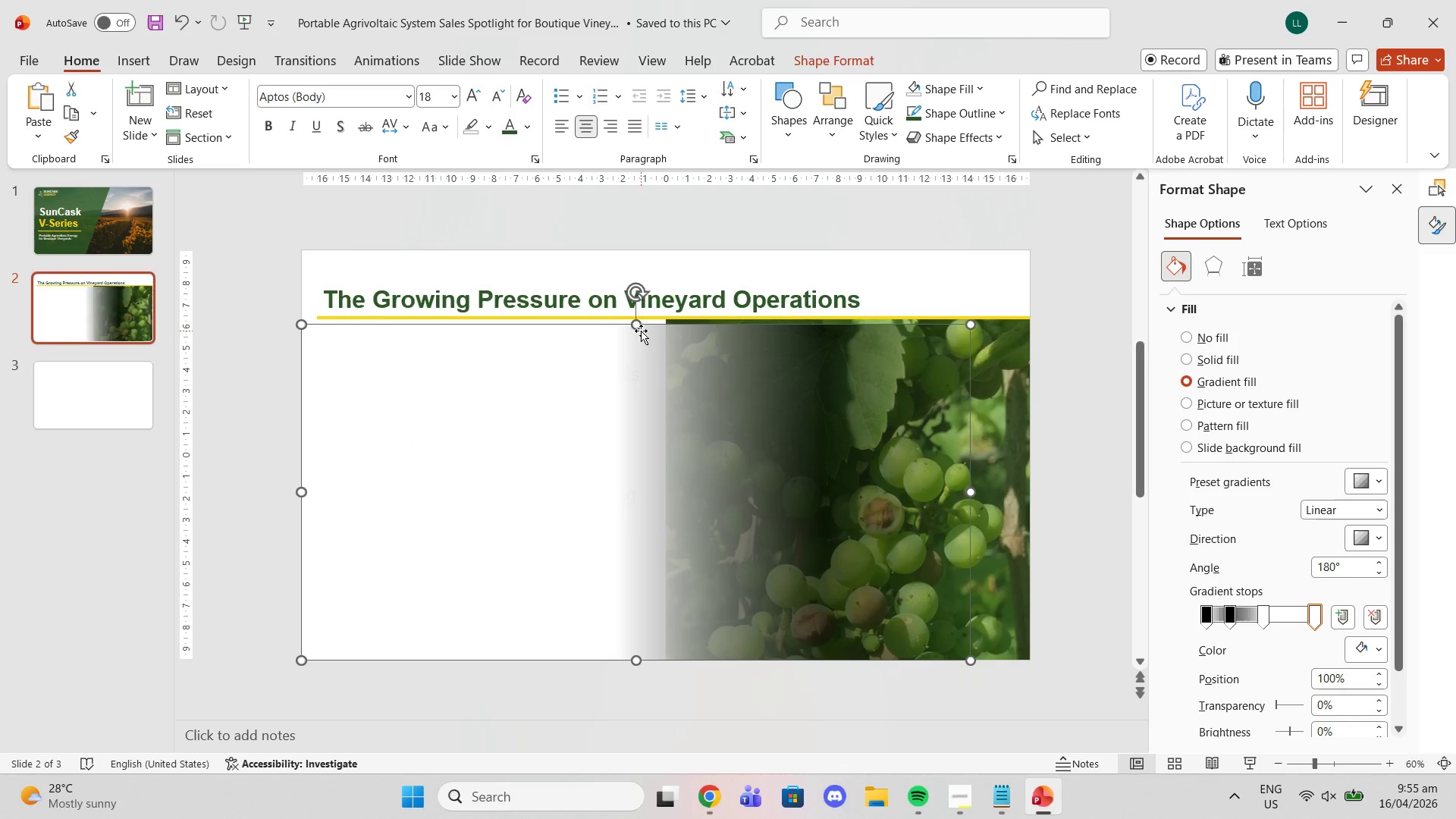 
left_click_drag(start_coordinate=[638, 325], to_coordinate=[638, 320])
 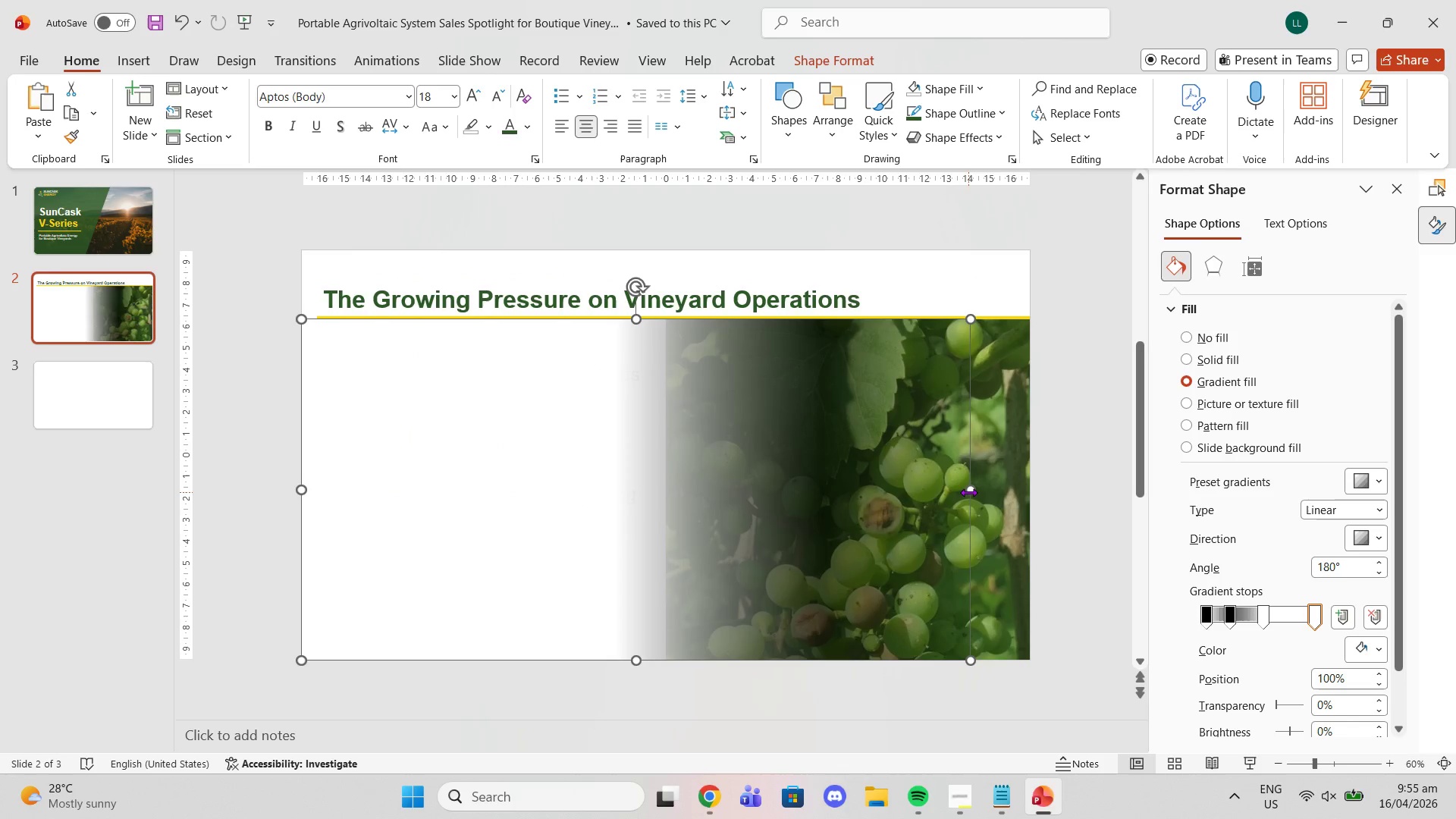 
left_click_drag(start_coordinate=[968, 492], to_coordinate=[891, 504])
 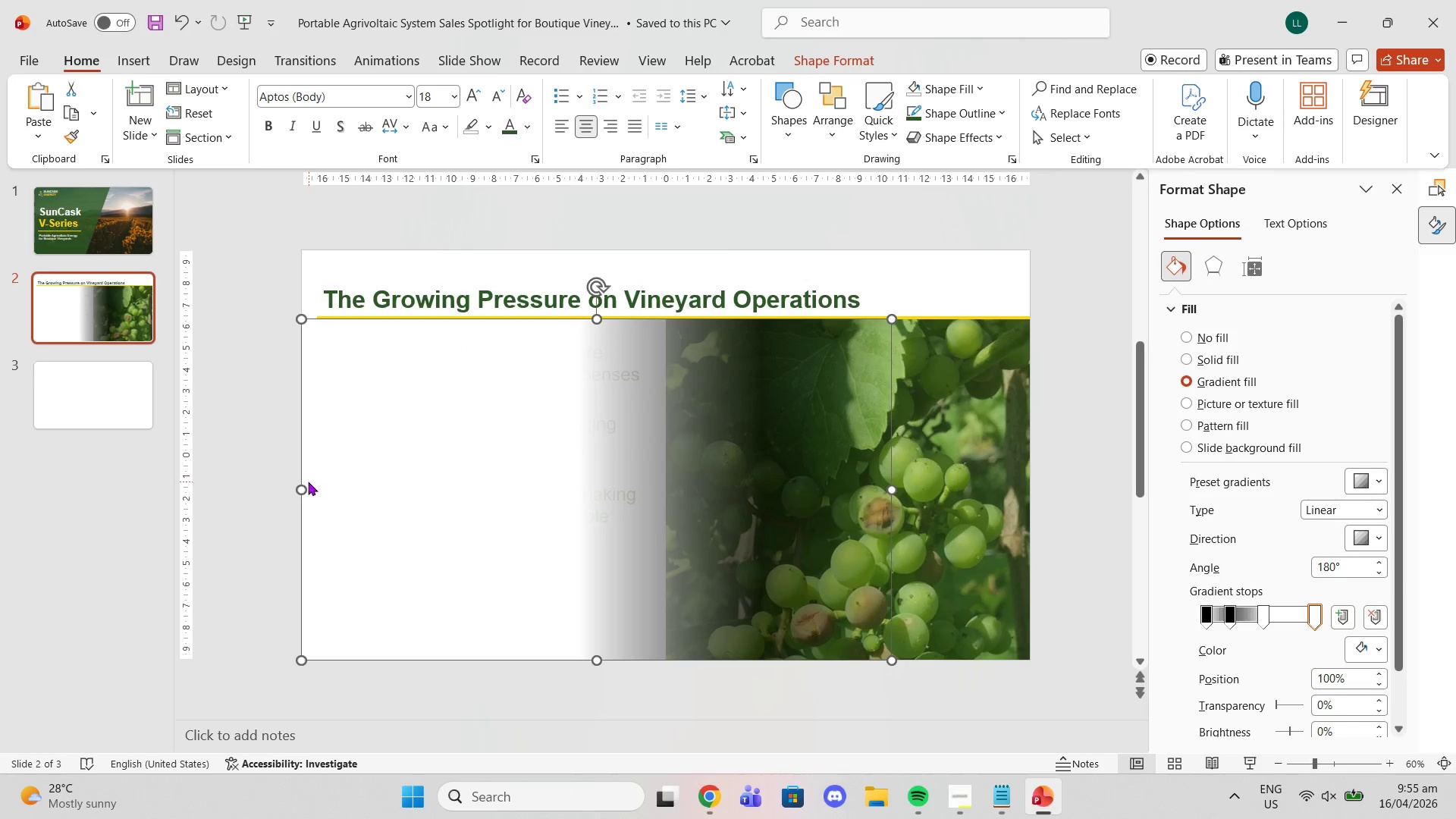 
left_click_drag(start_coordinate=[304, 486], to_coordinate=[388, 498])
 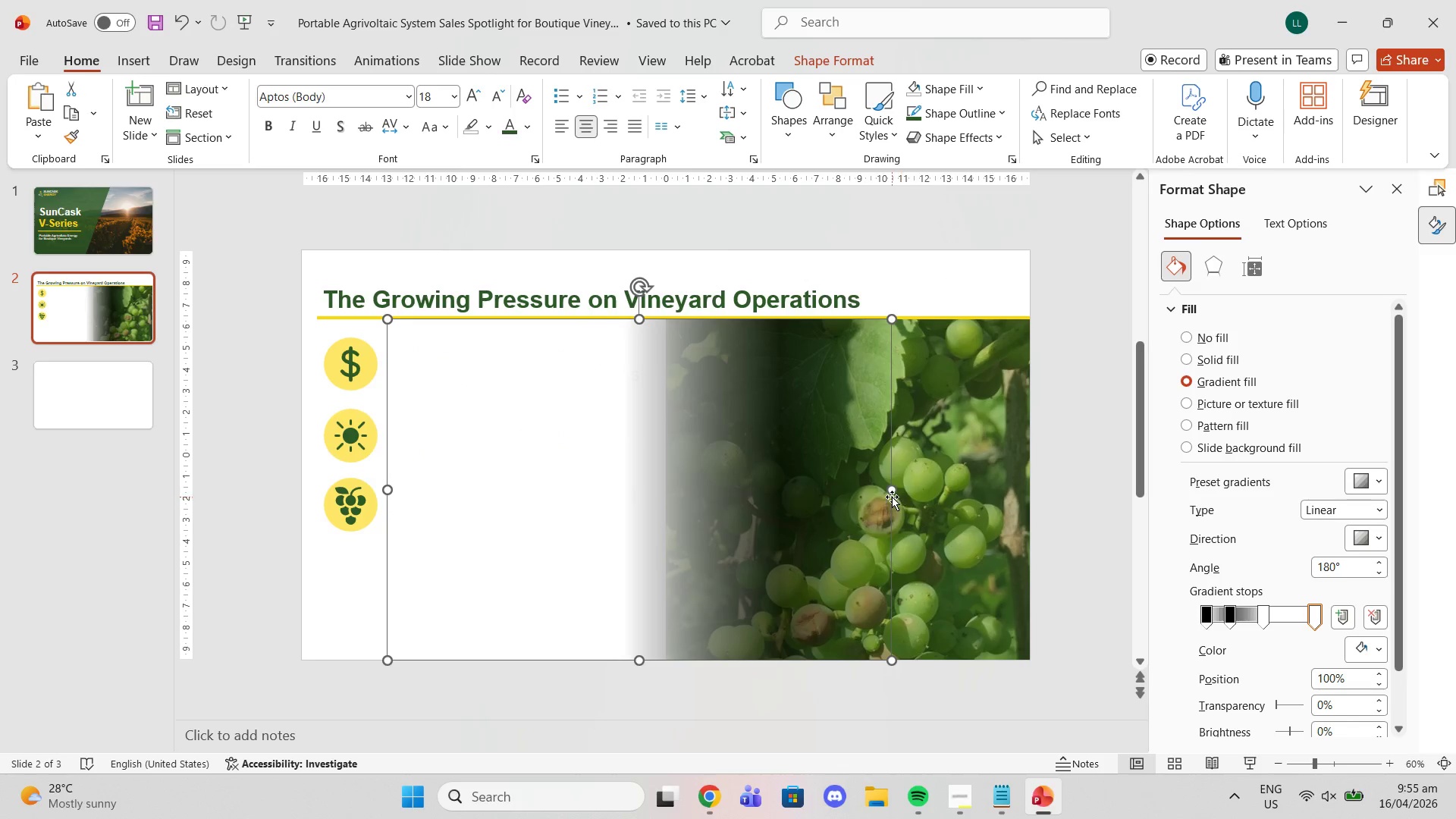 
left_click_drag(start_coordinate=[890, 489], to_coordinate=[859, 489])
 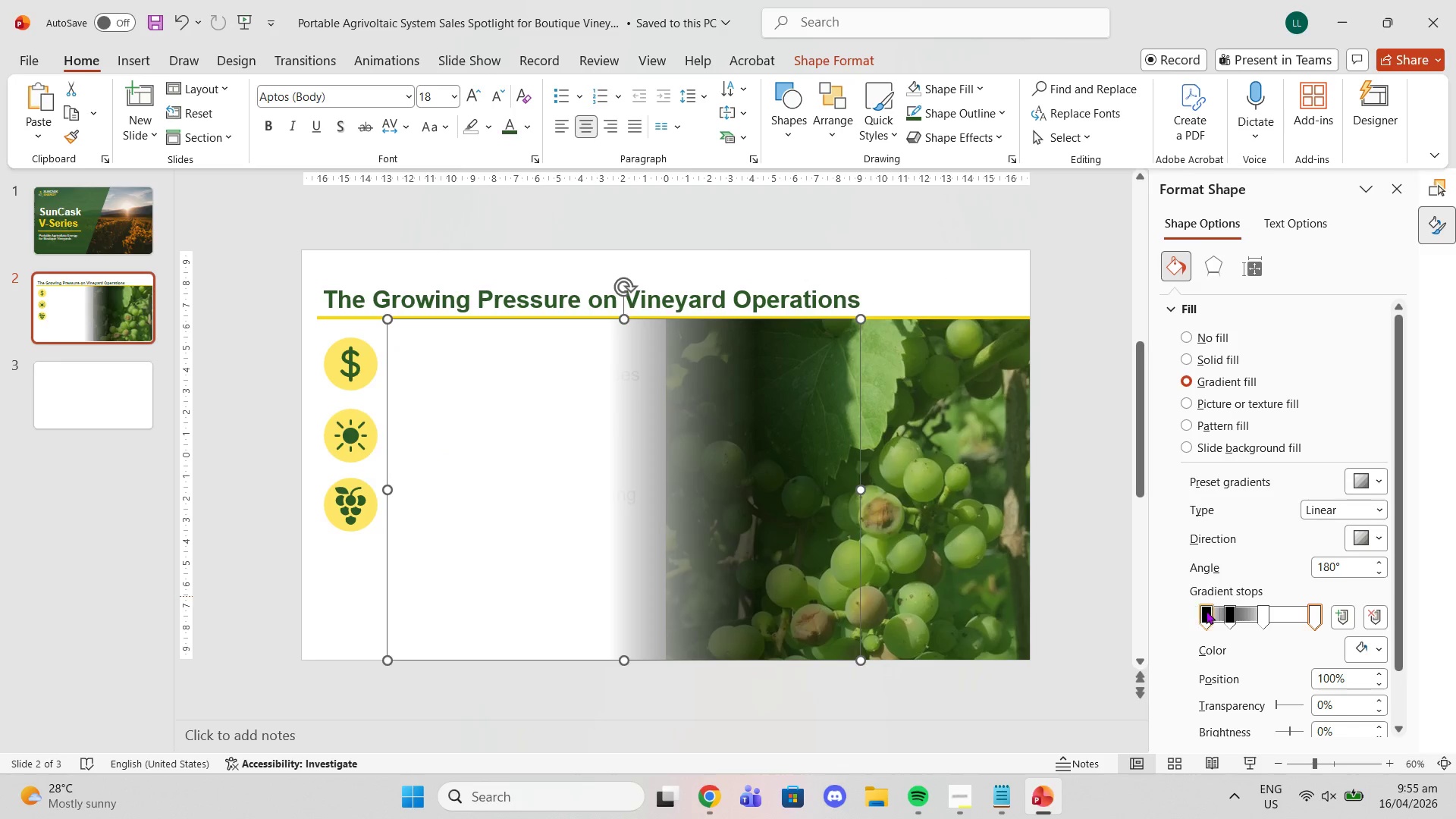 
left_click([1207, 611])
 